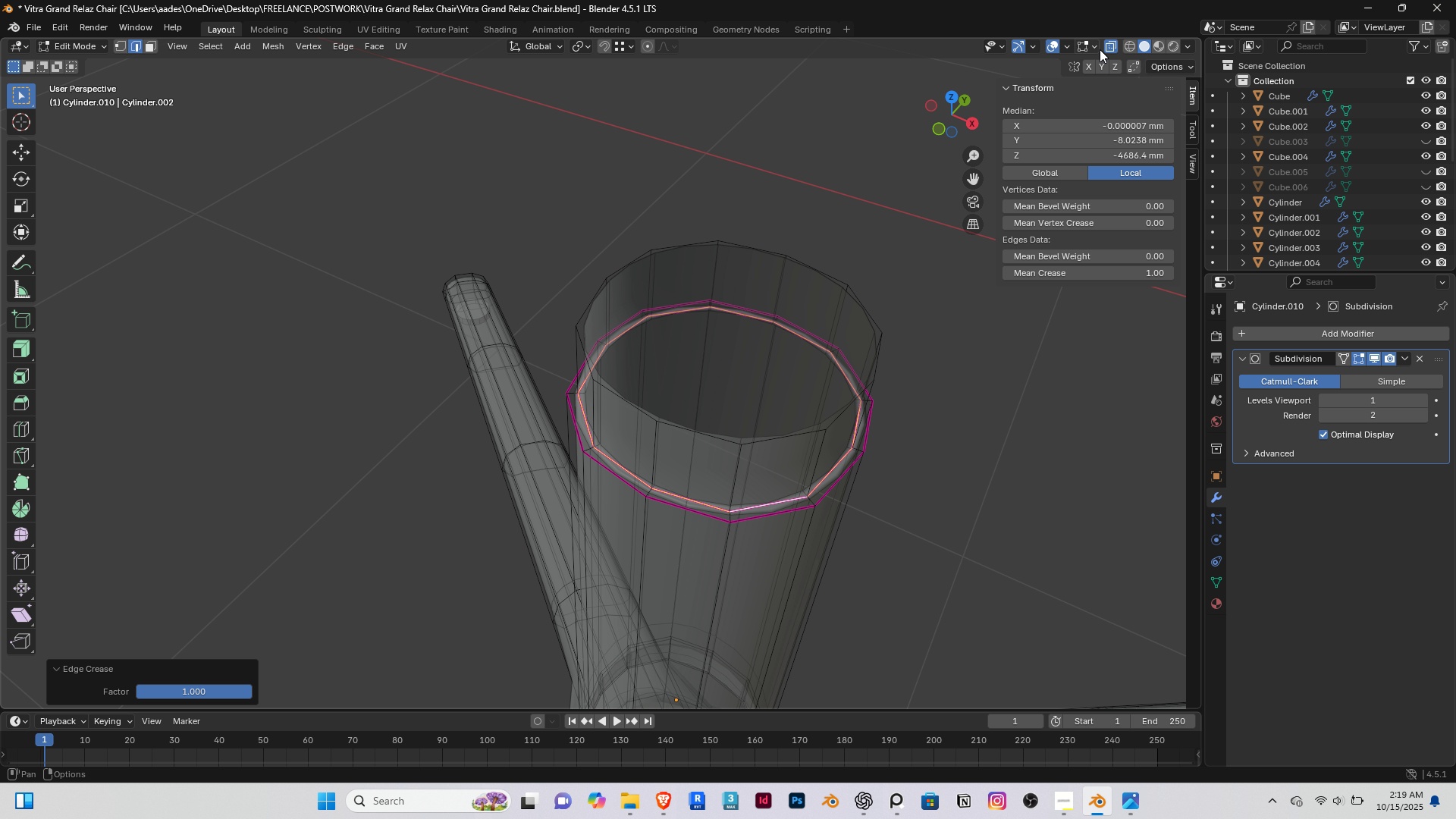 
left_click([1109, 46])
 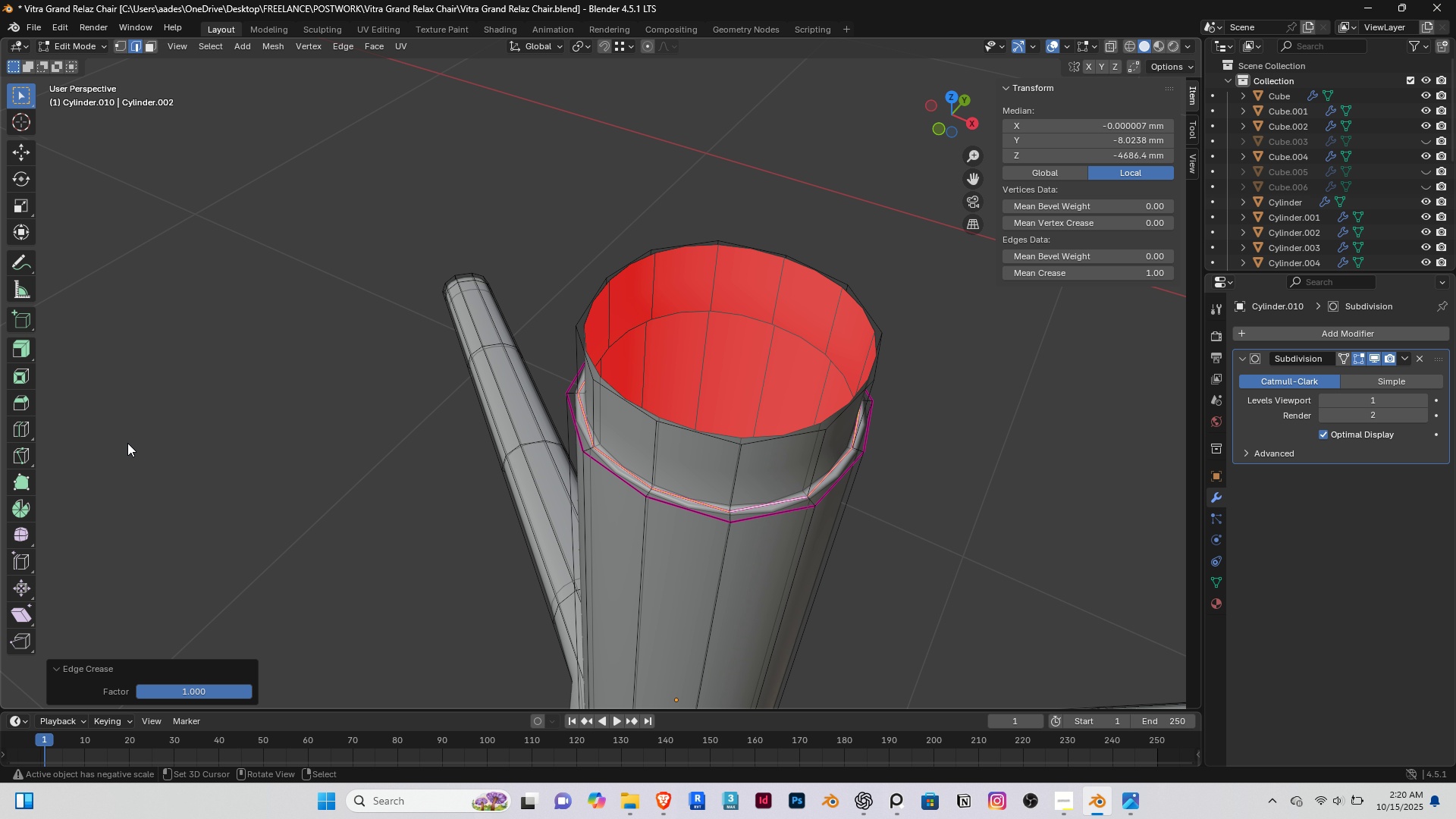 
right_click([127, 443])
 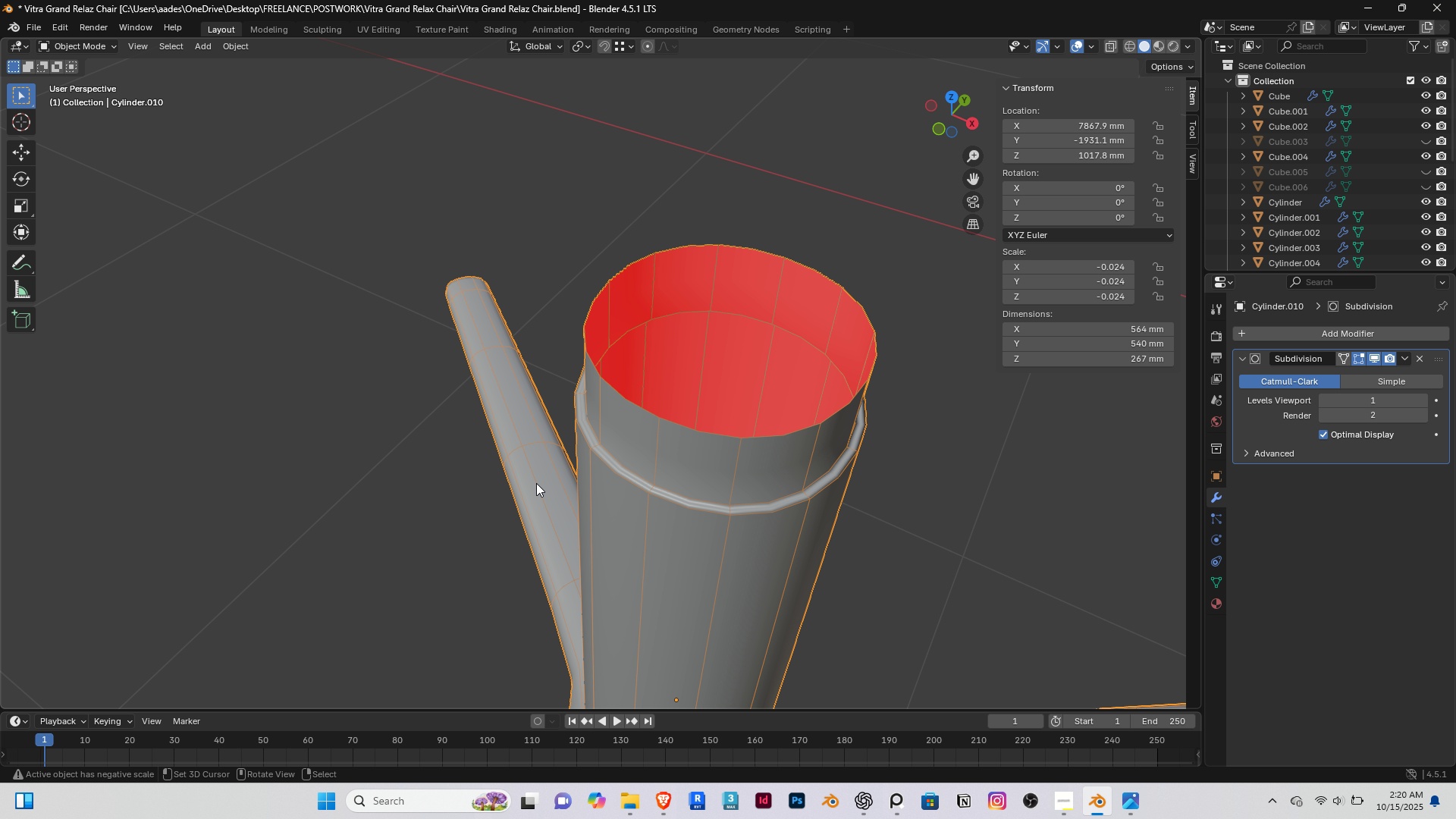 
key(Tab)
 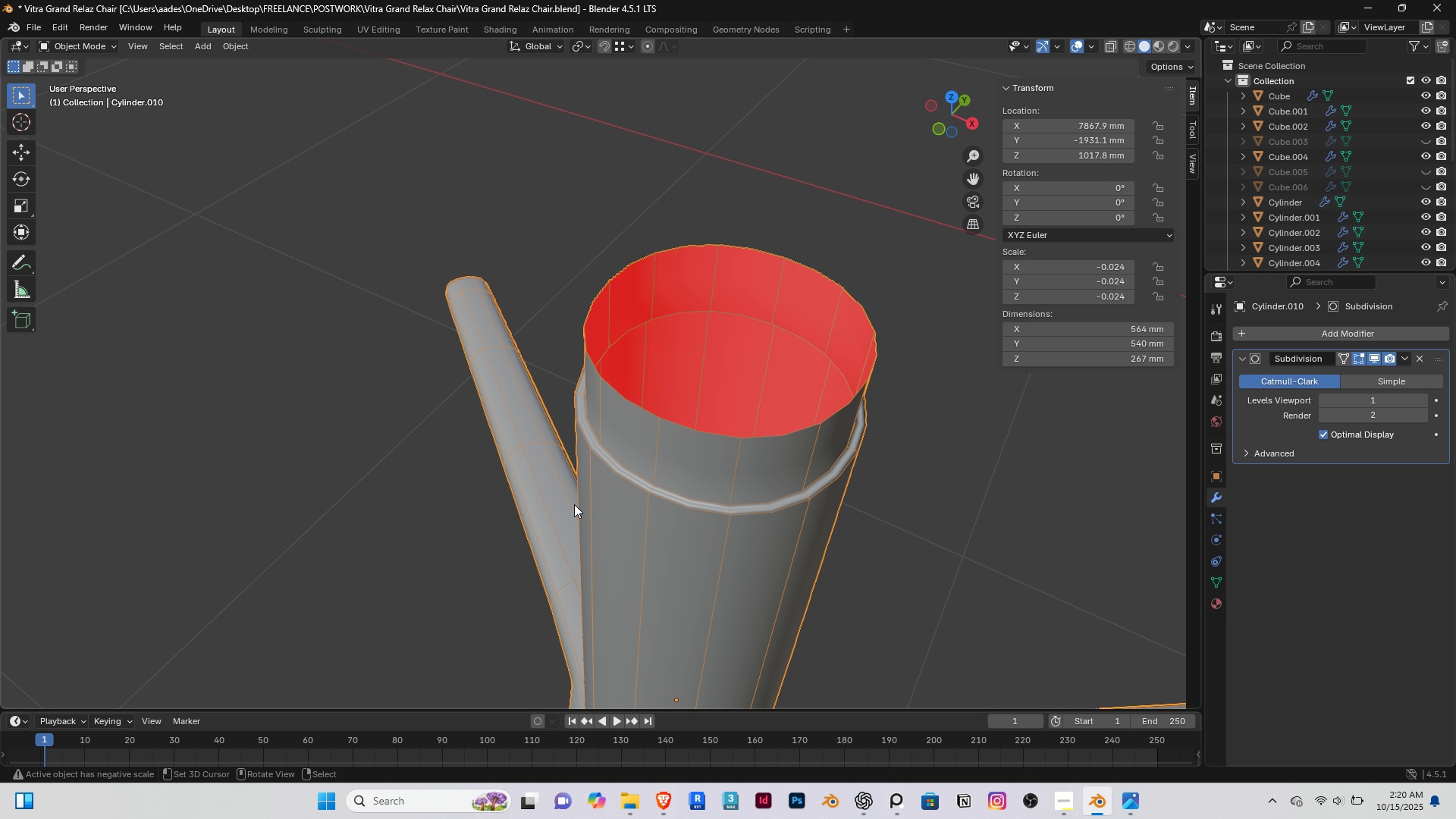 
scroll: coordinate [598, 523], scroll_direction: up, amount: 3.0
 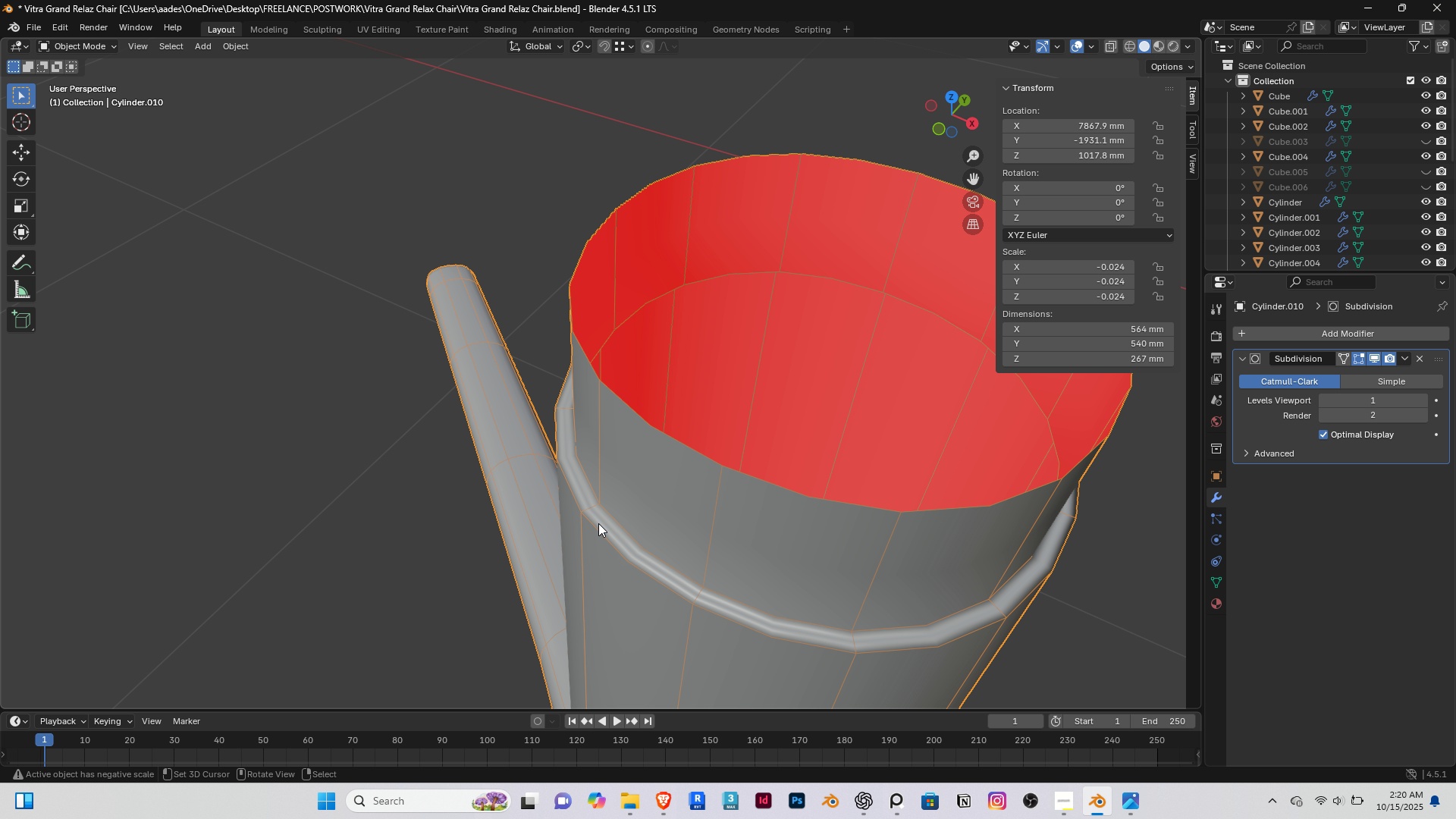 
scroll: coordinate [586, 512], scroll_direction: down, amount: 3.0
 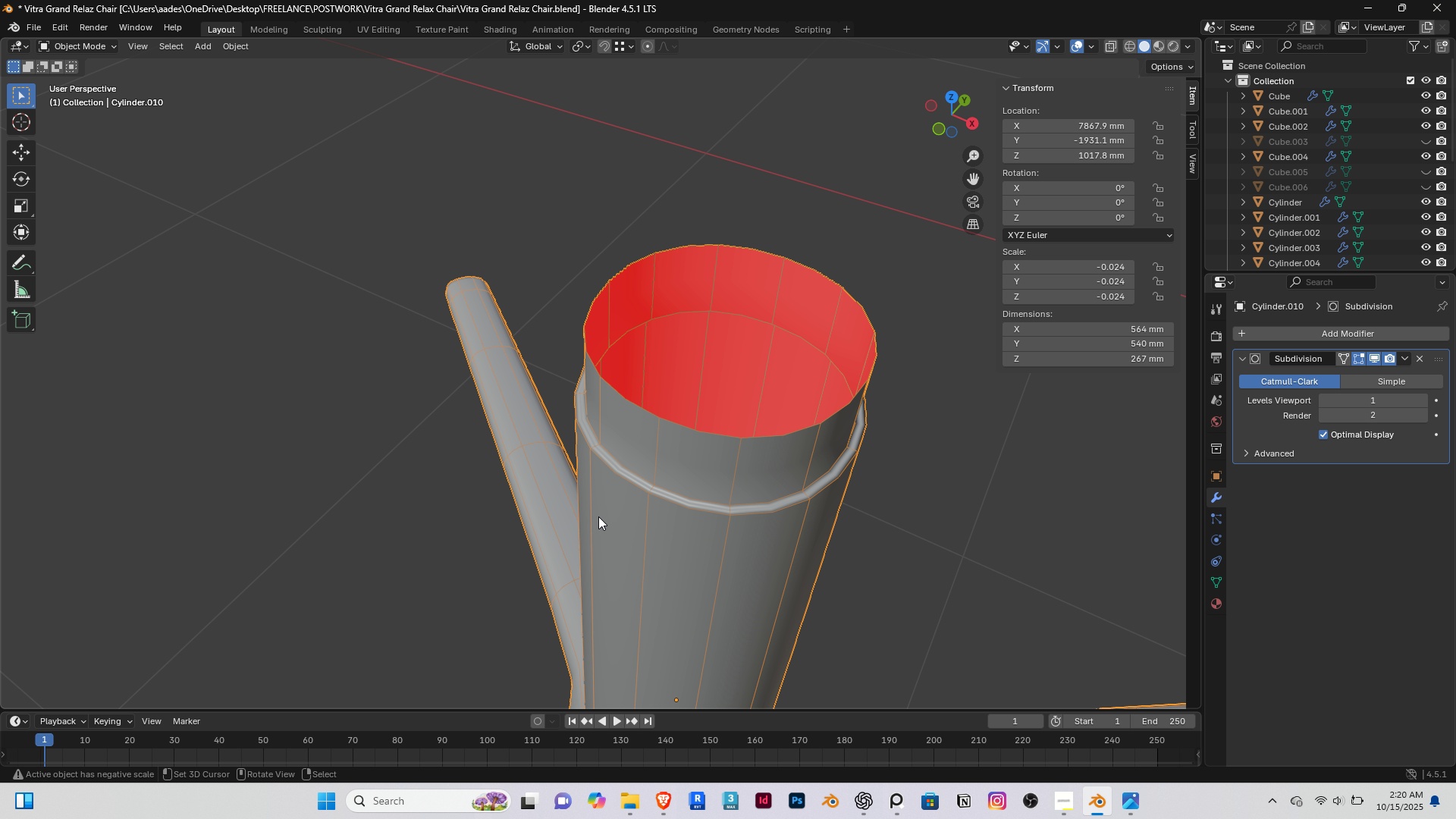 
wait(5.55)
 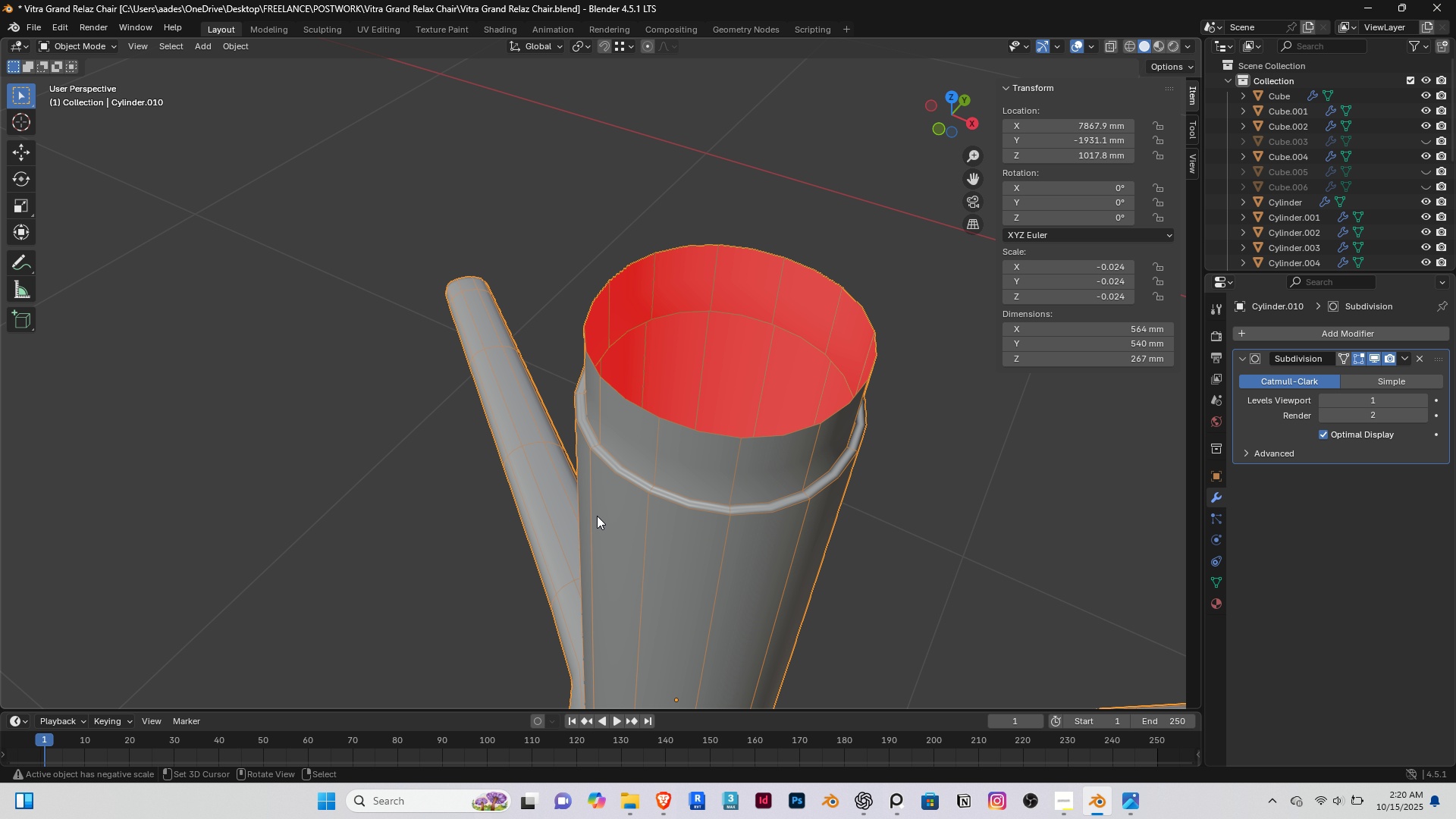 
scroll: coordinate [671, 413], scroll_direction: down, amount: 9.0
 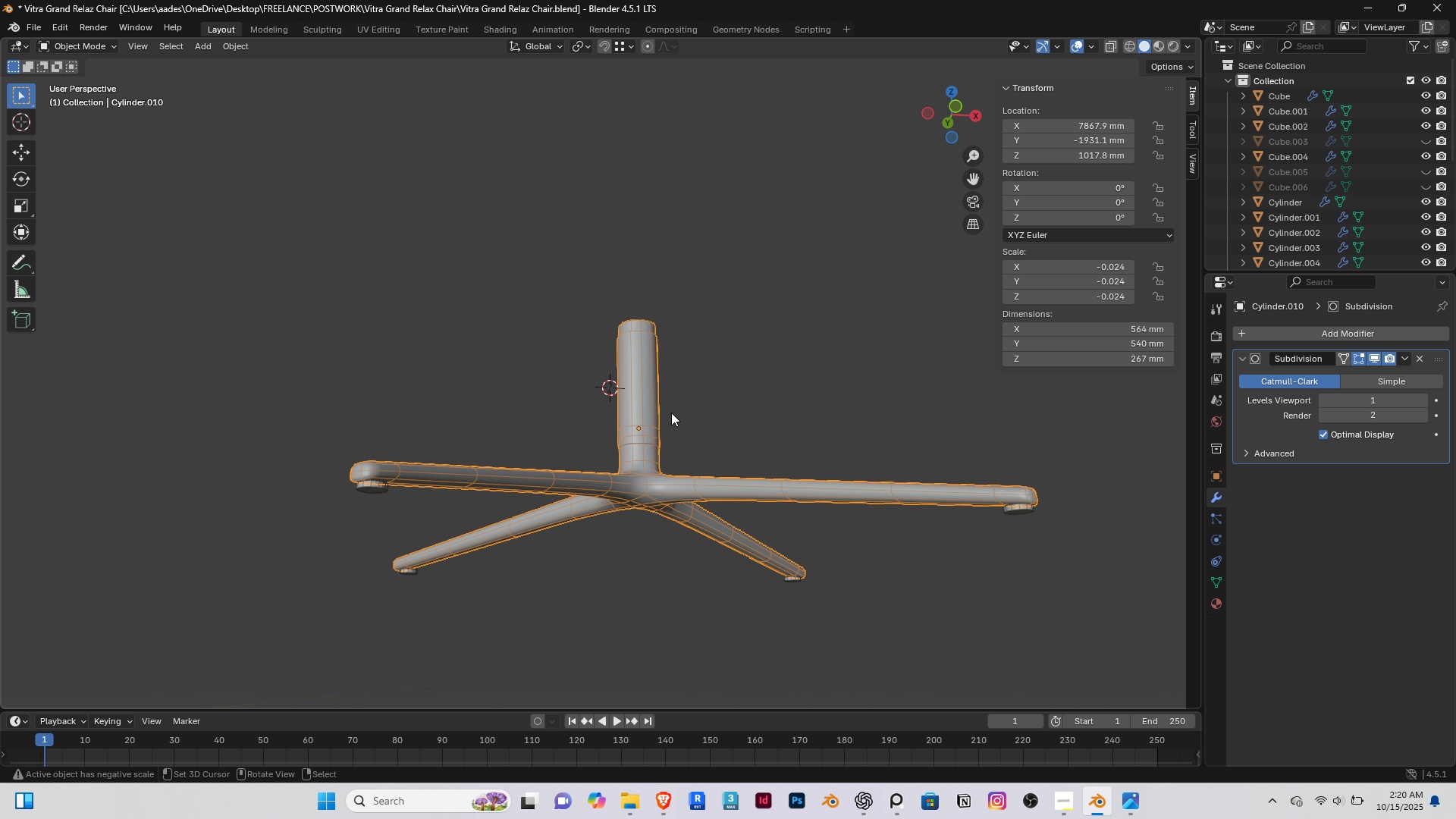 
key(End)
 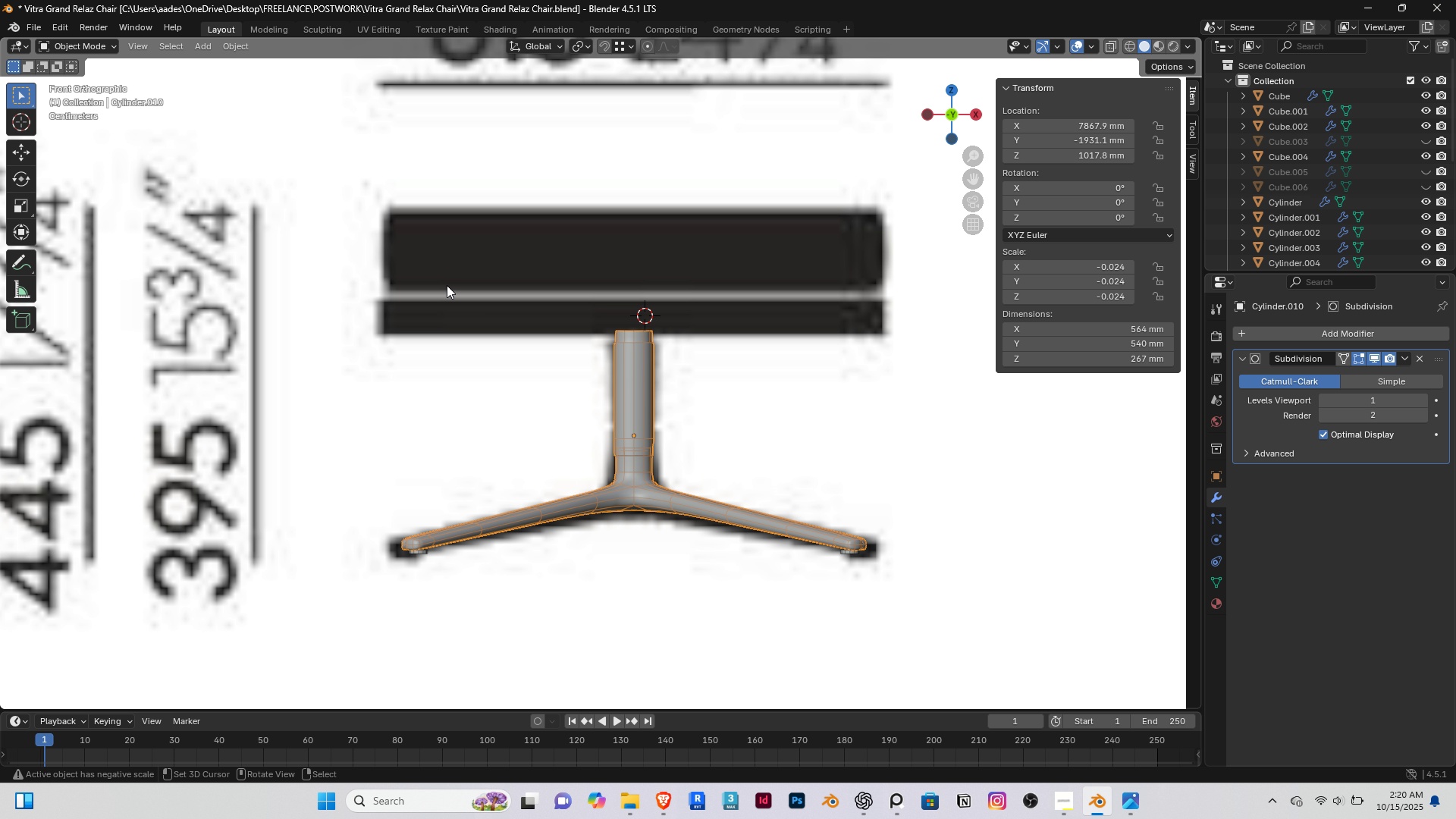 
right_click([443, 273])
 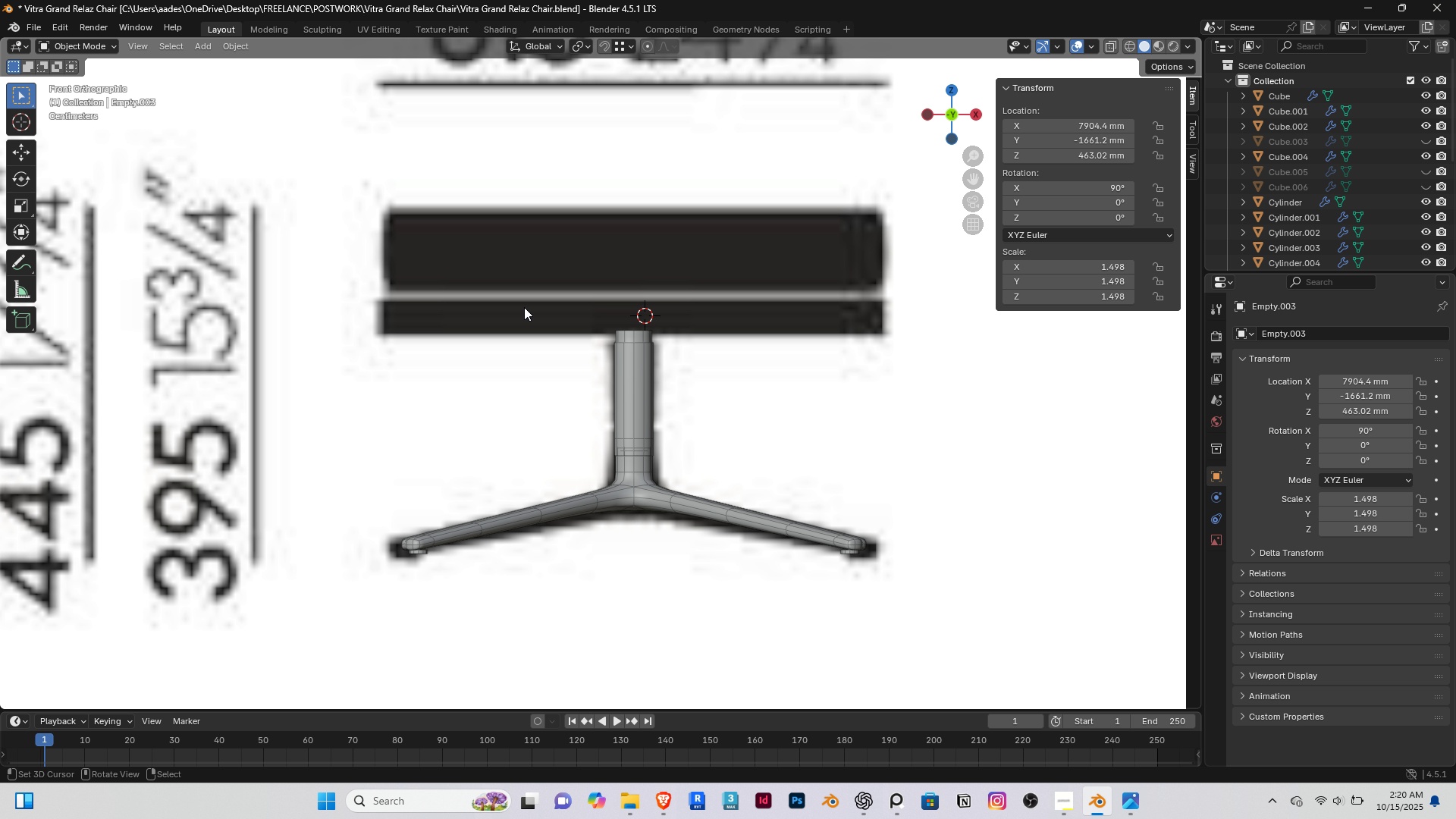 
scroll: coordinate [529, 318], scroll_direction: down, amount: 4.0
 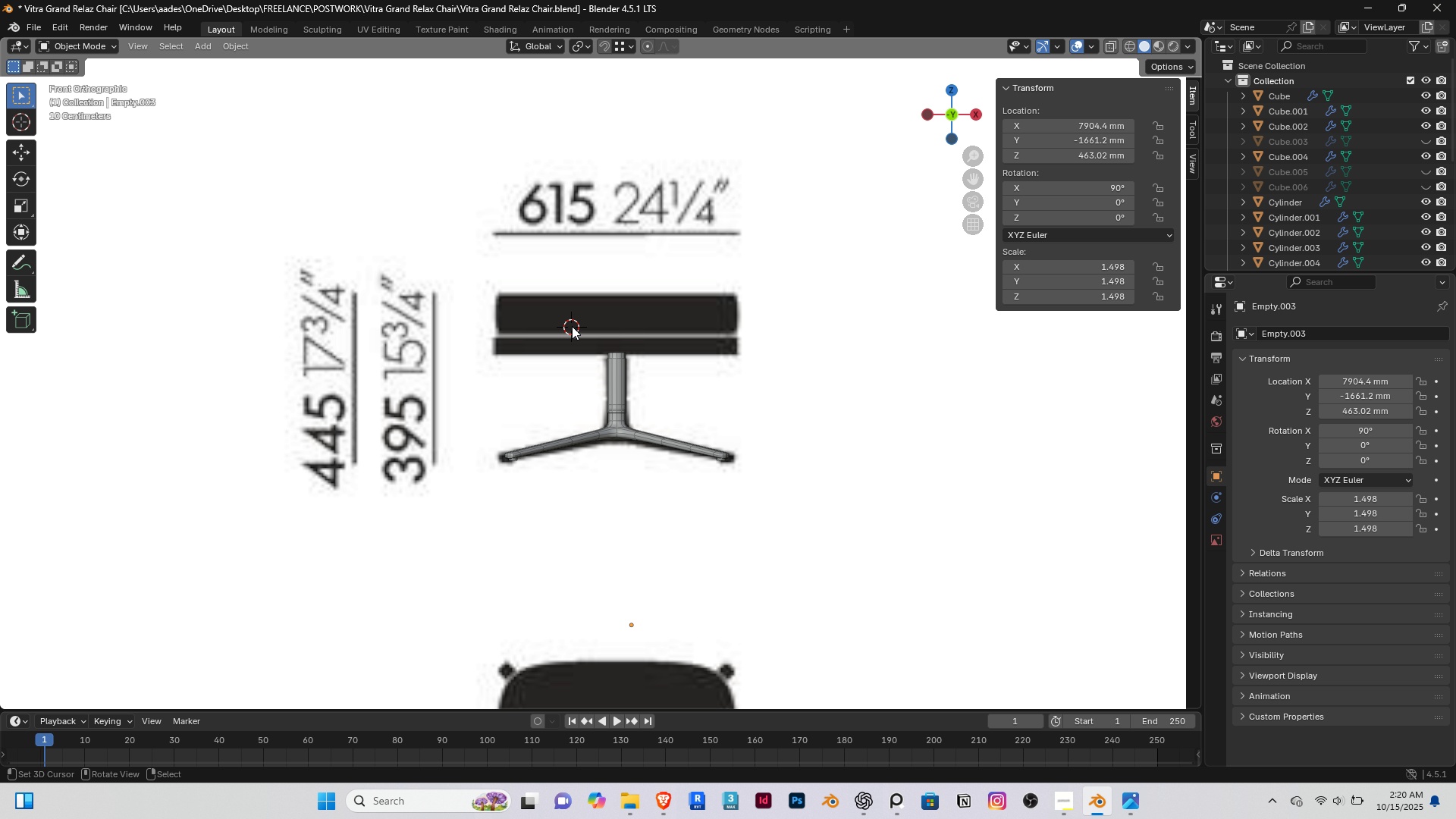 
left_click([572, 326])
 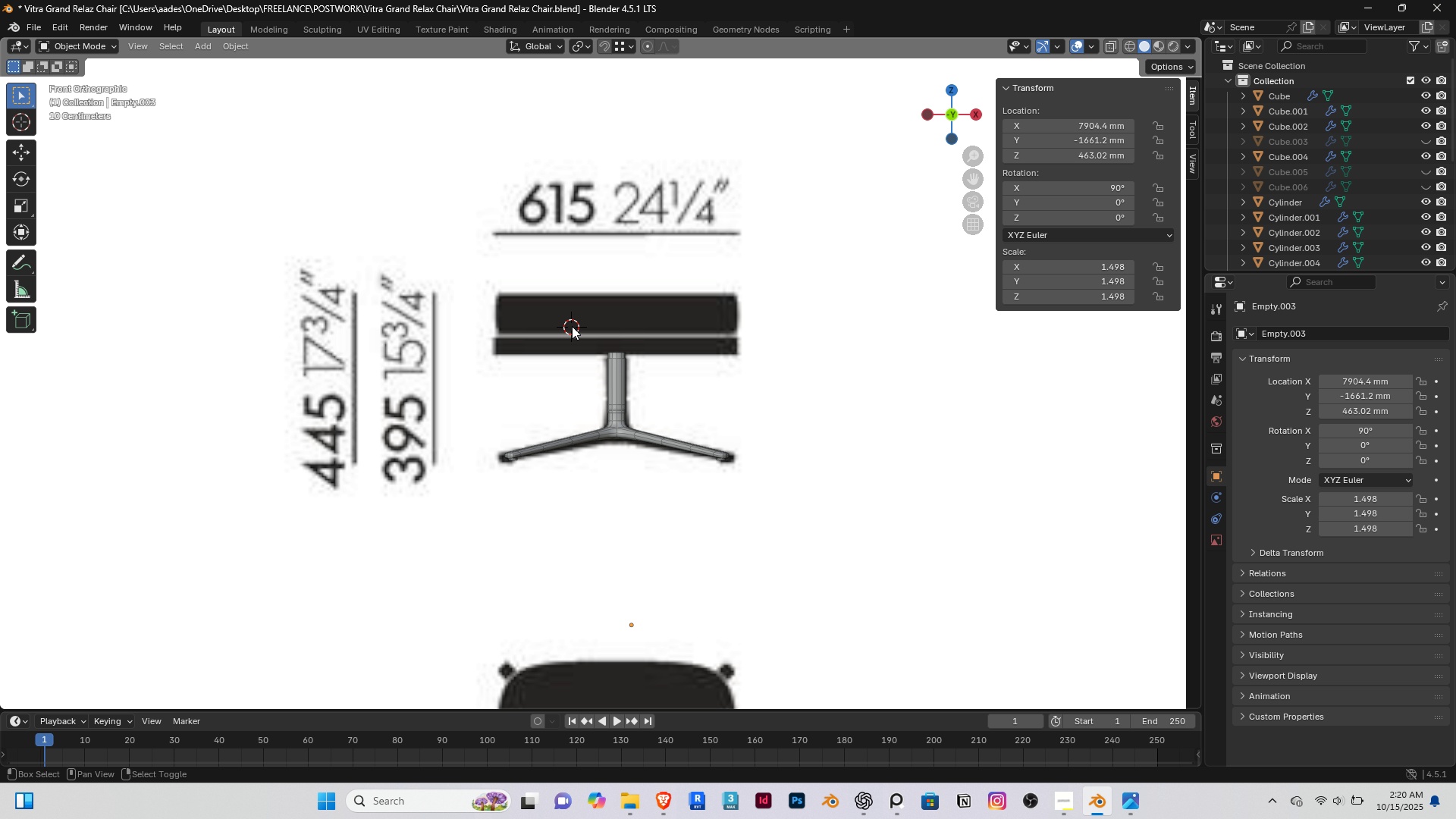 
type(Acu)
 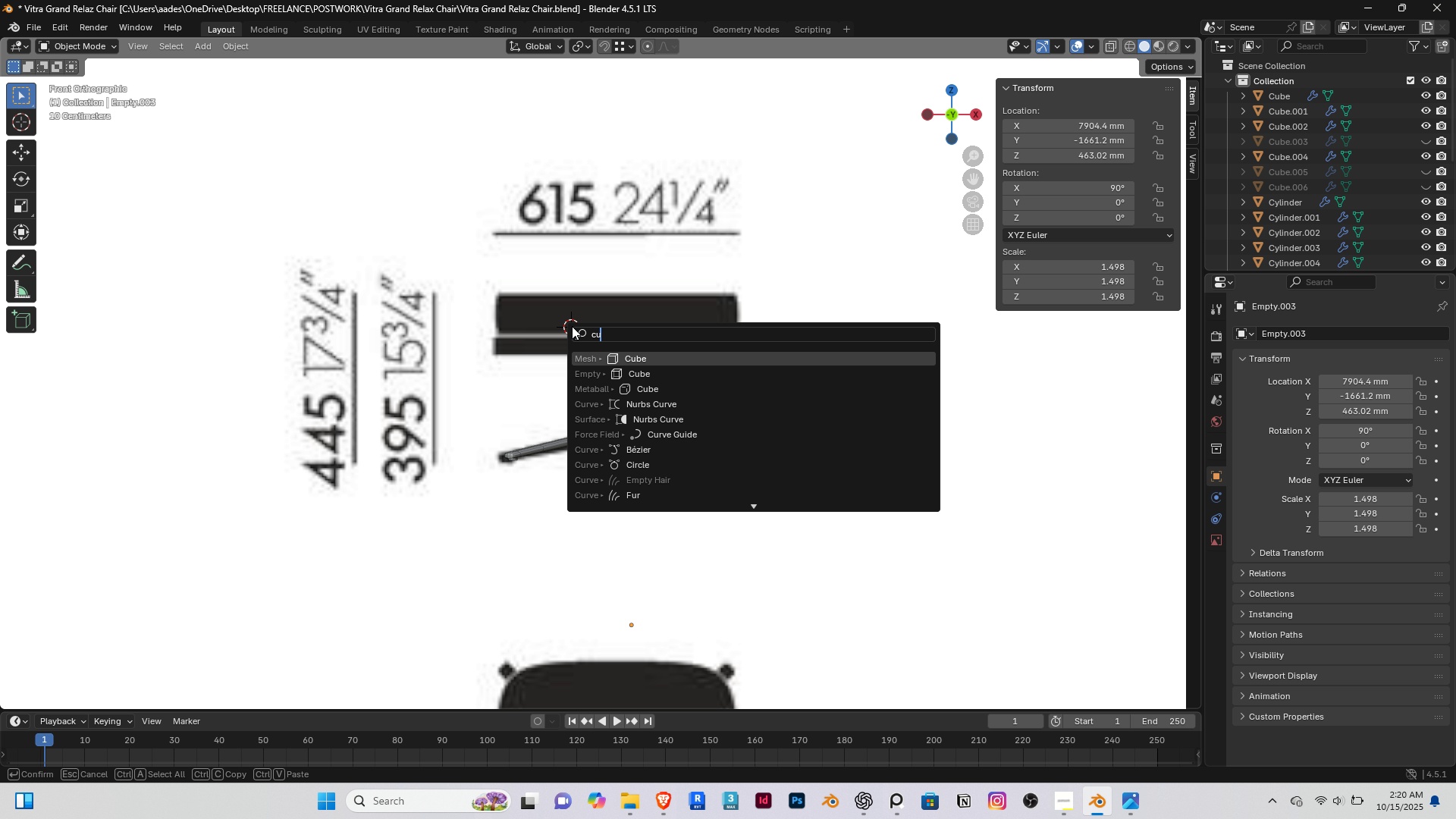 
key(Enter)
 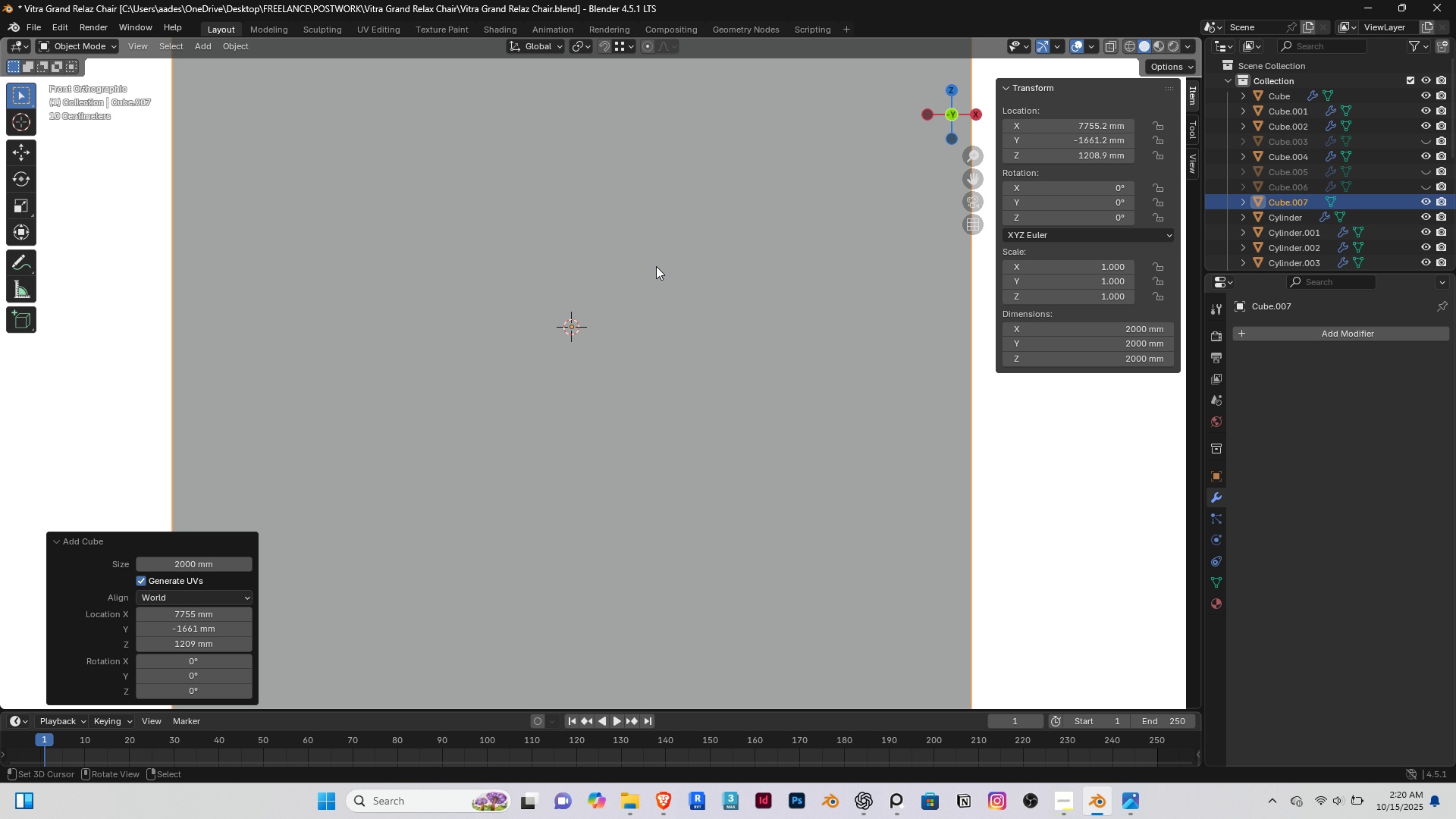 
scroll: coordinate [676, 187], scroll_direction: down, amount: 7.0
 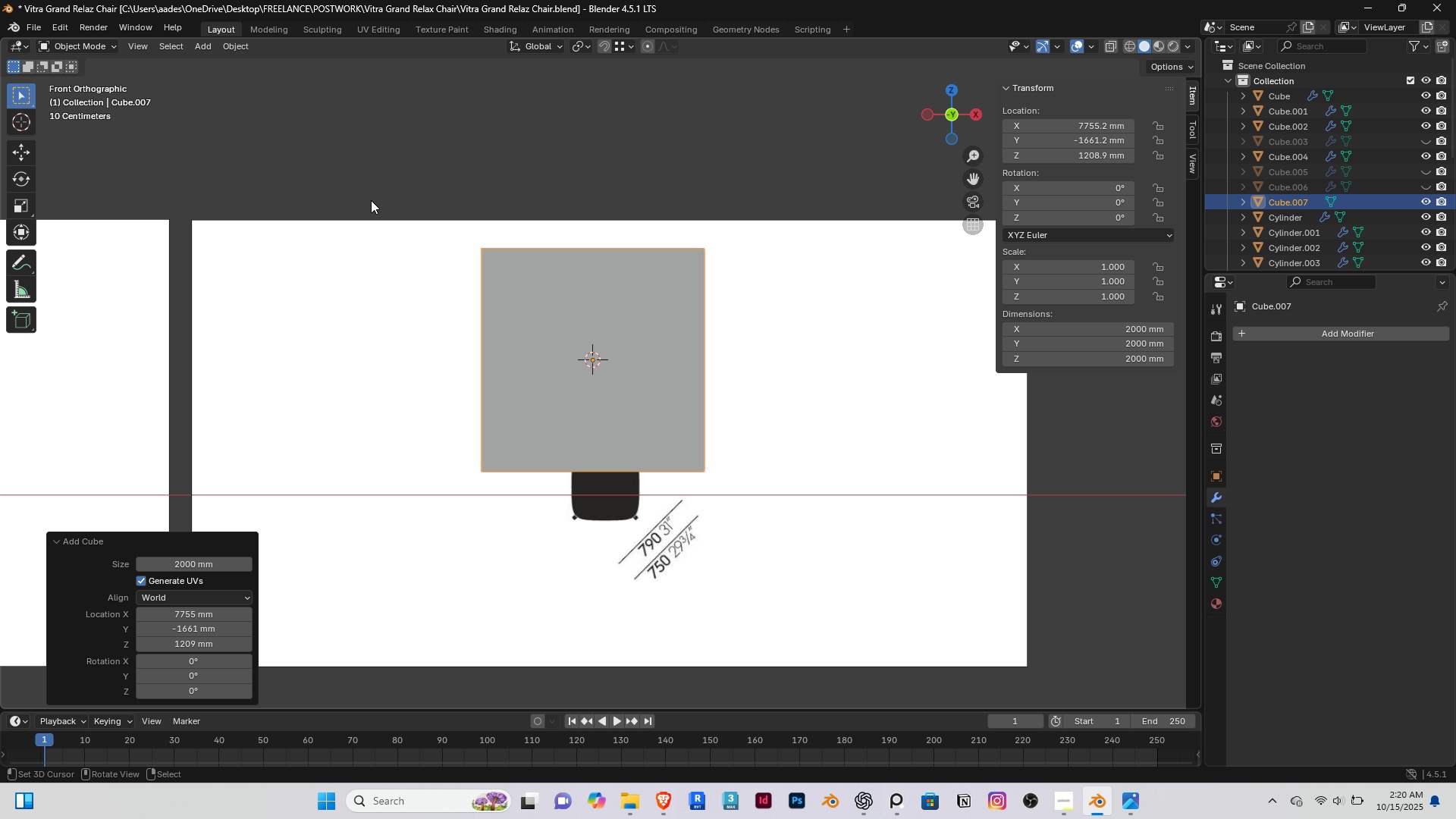 
key(S)
 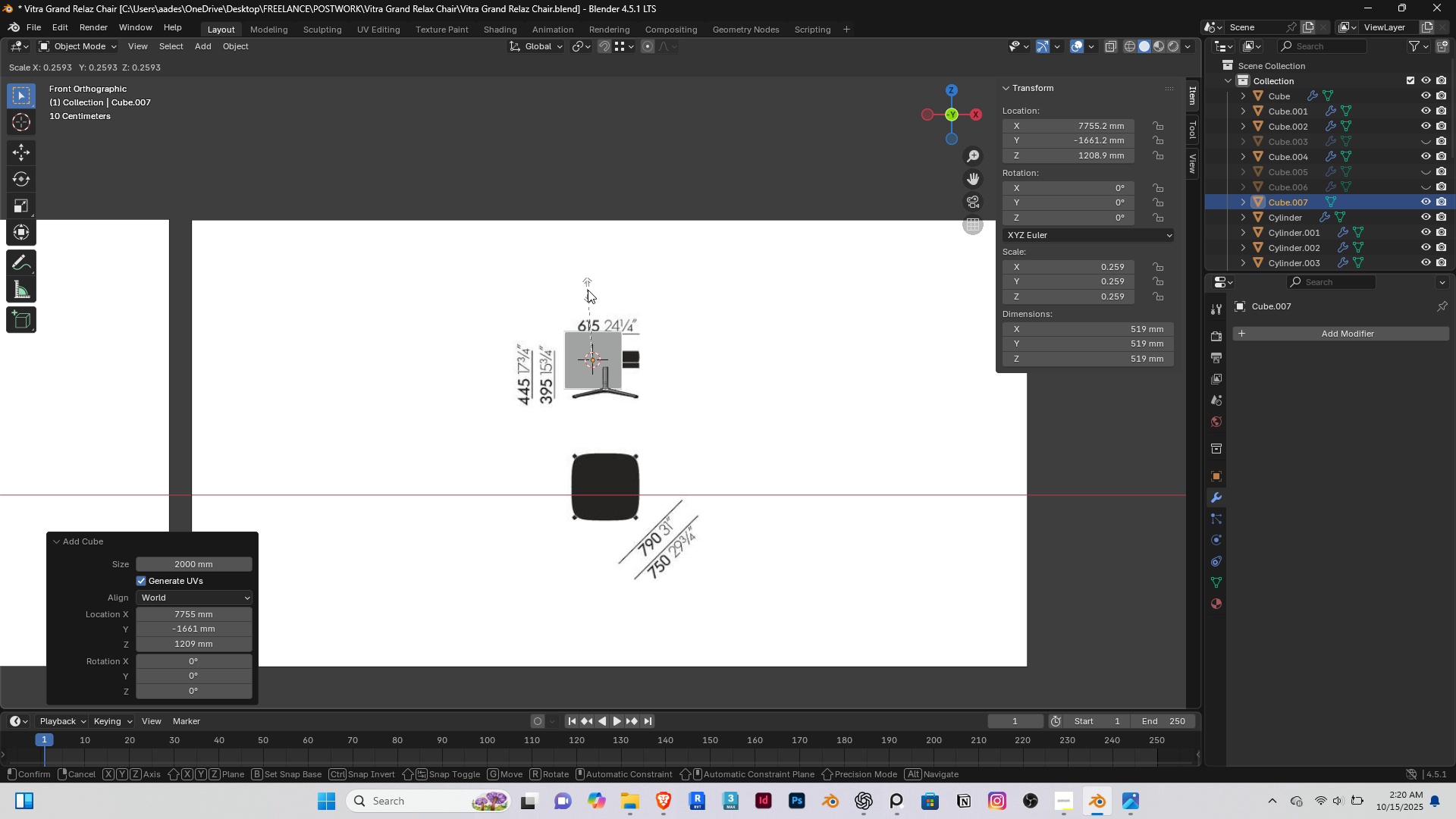 
left_click([588, 290])
 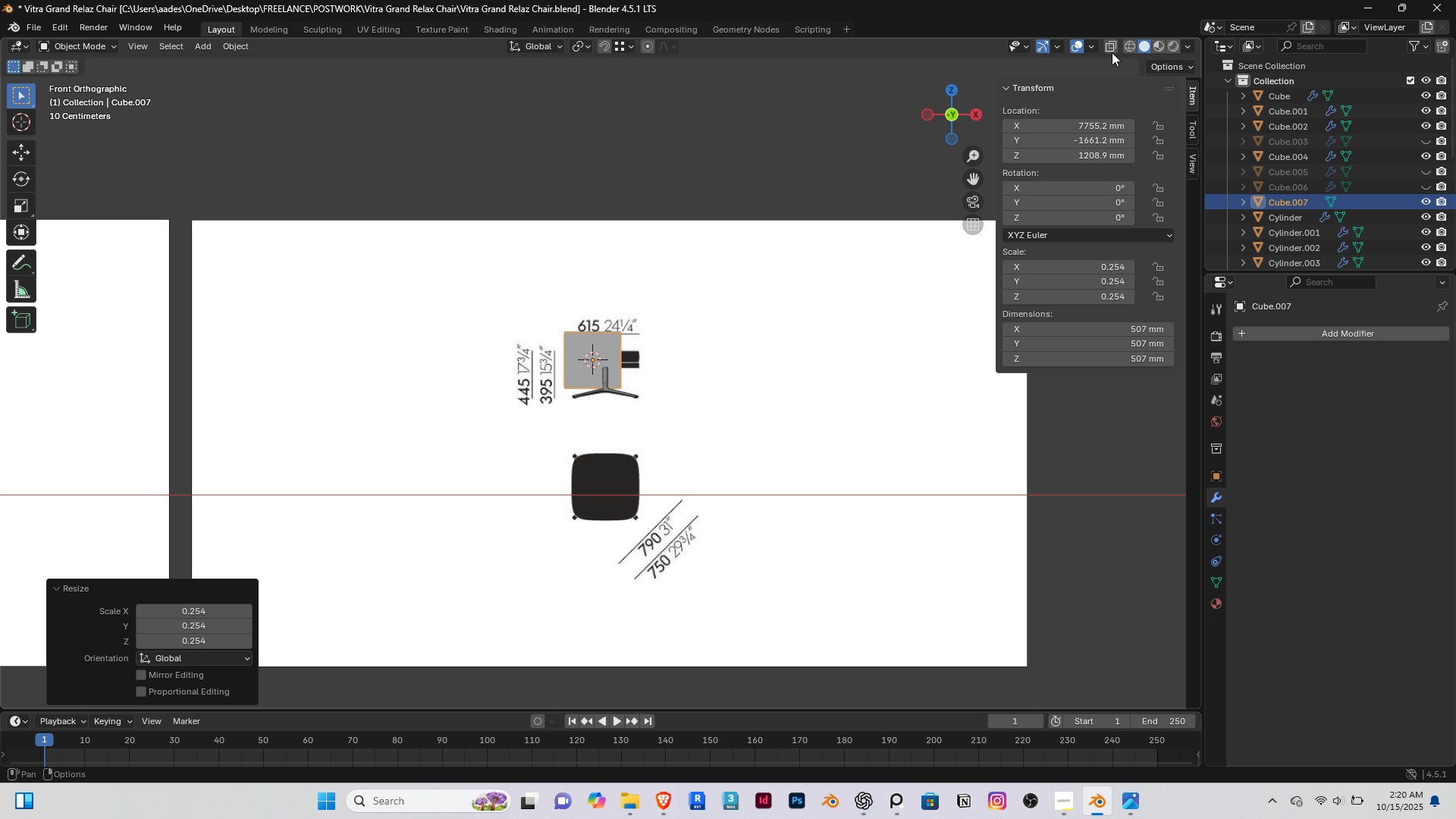 
left_click([1111, 49])
 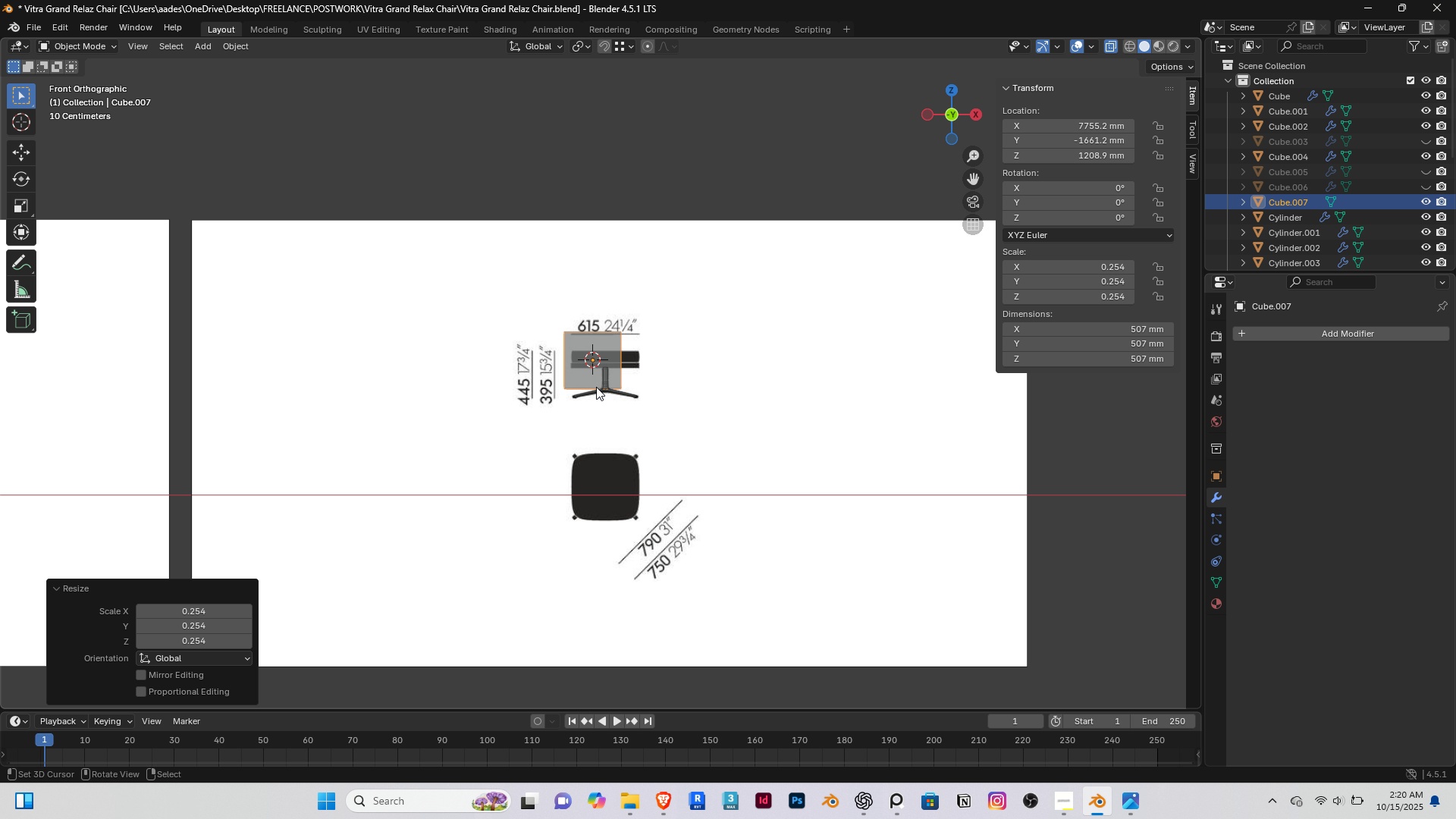 
scroll: coordinate [582, 351], scroll_direction: up, amount: 7.0
 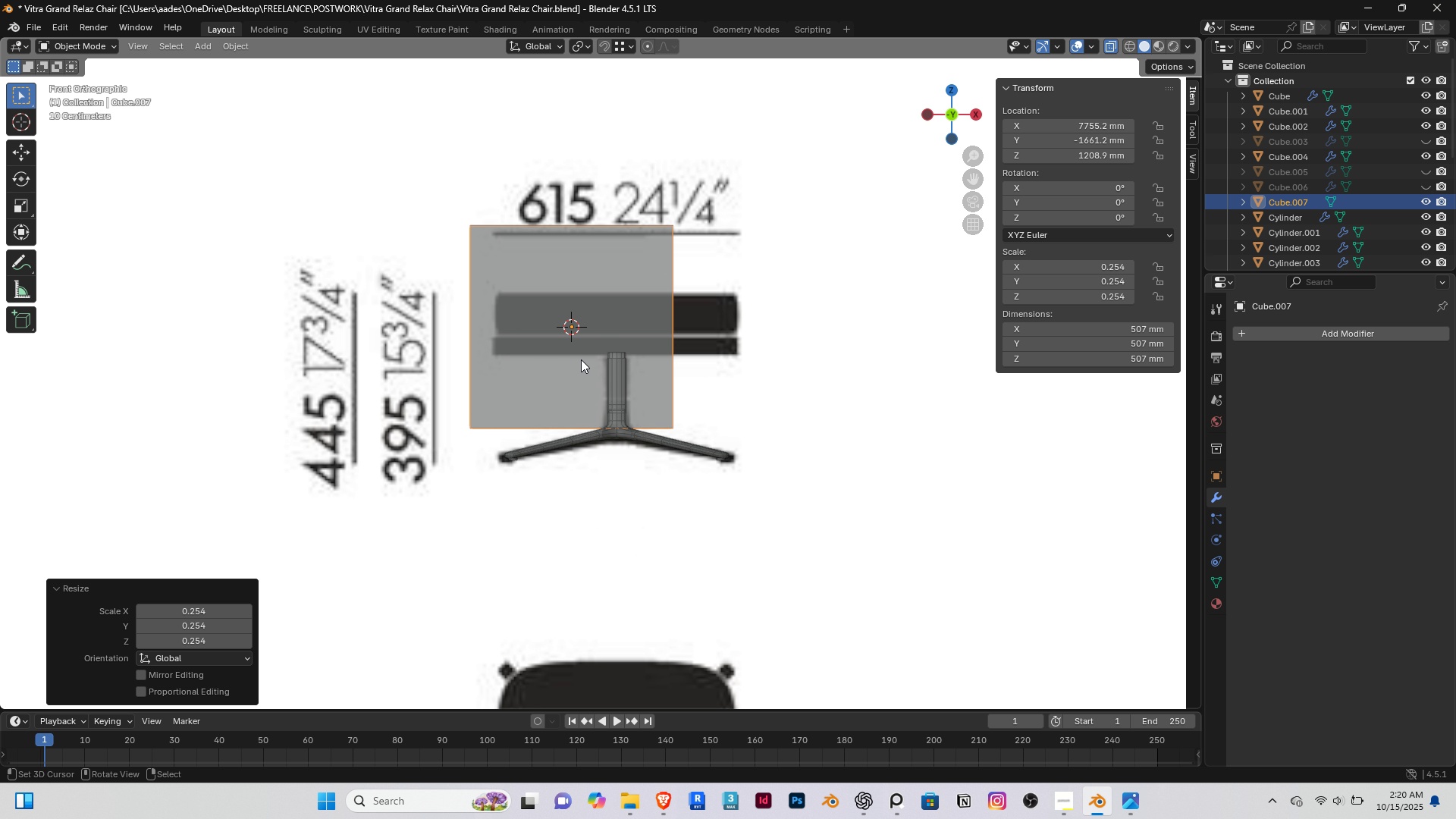 
hold_key(key=ShiftRight, duration=0.31)
 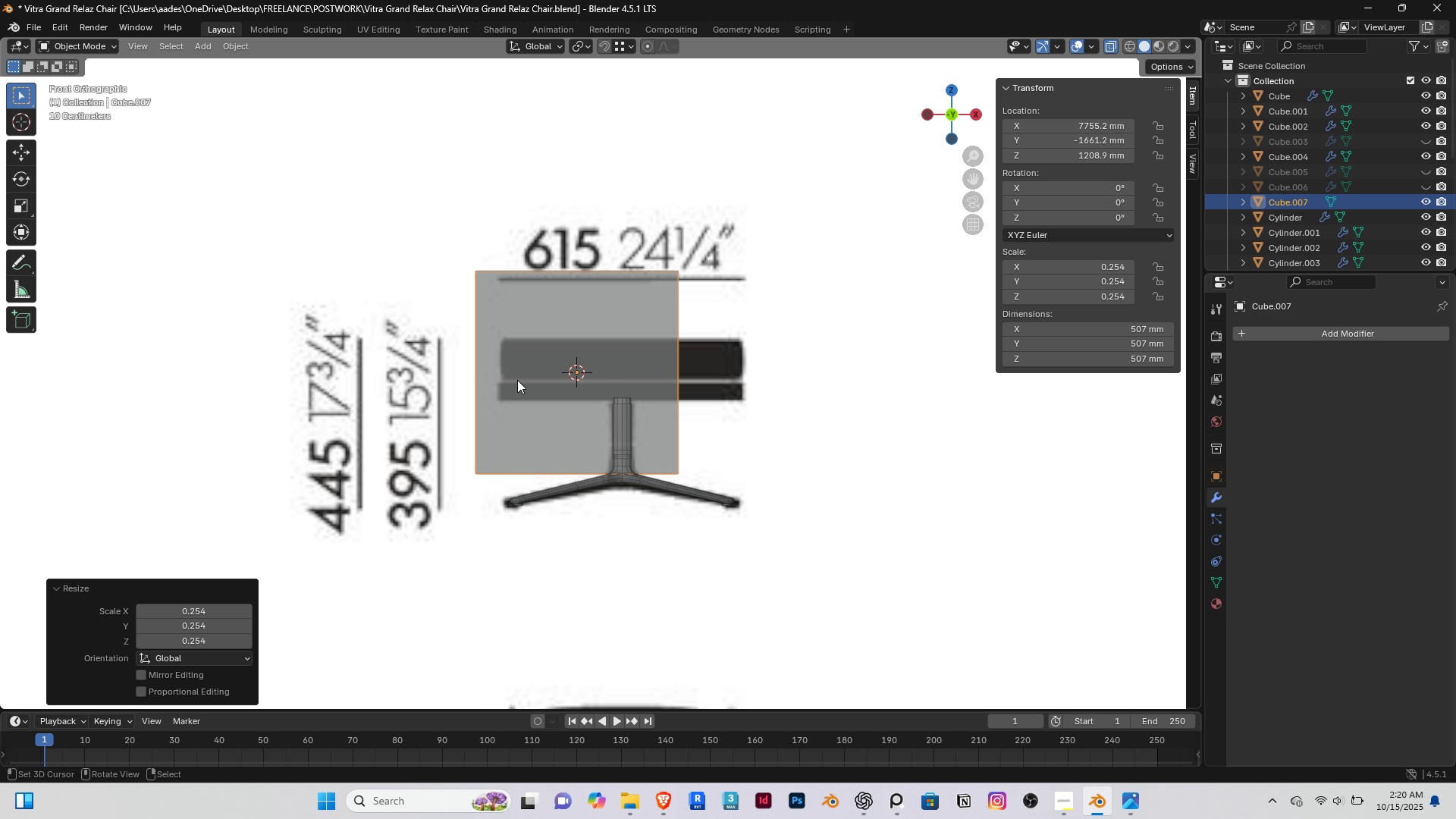 
scroll: coordinate [517, 380], scroll_direction: up, amount: 2.0
 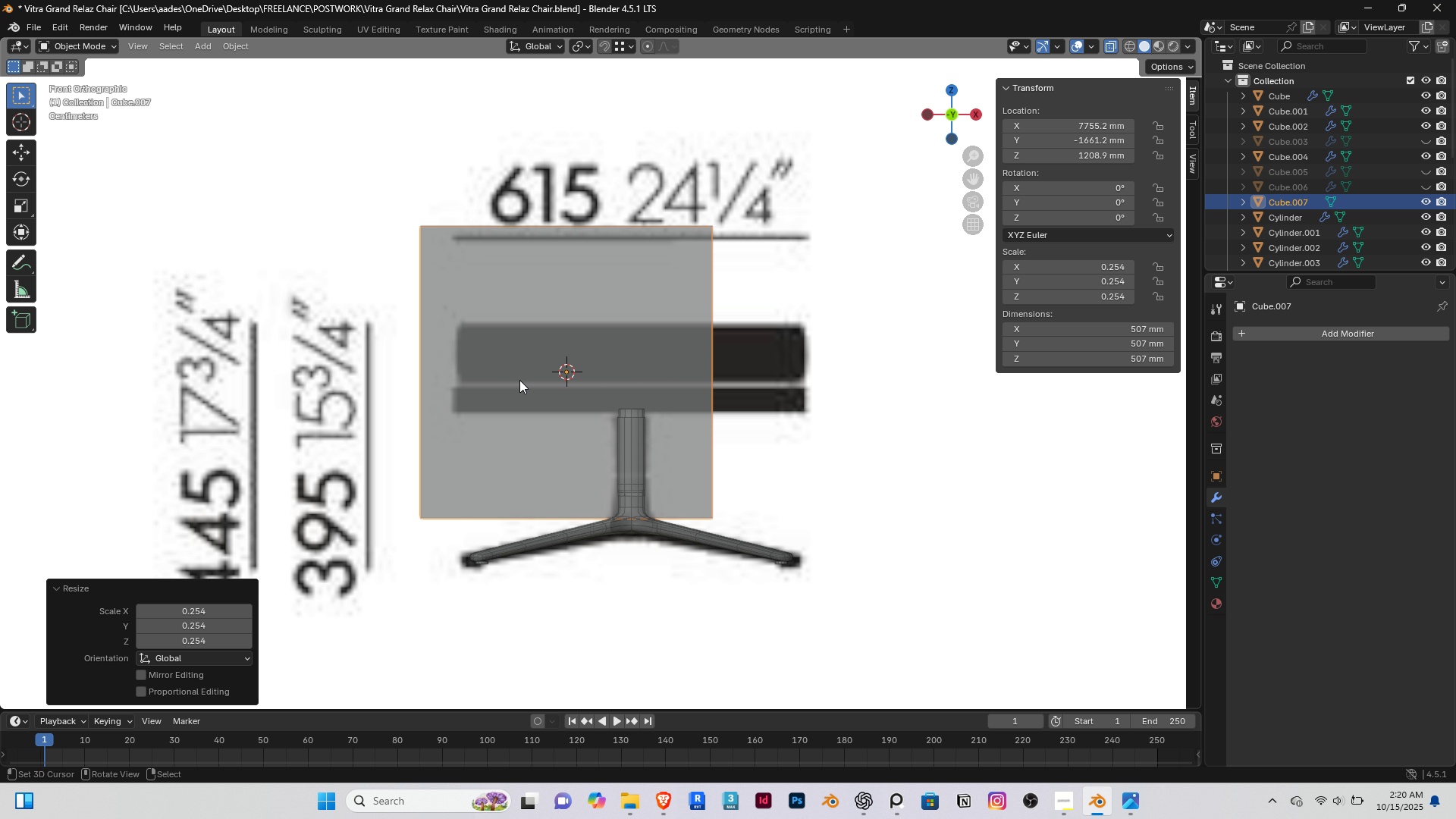 
key(G)
 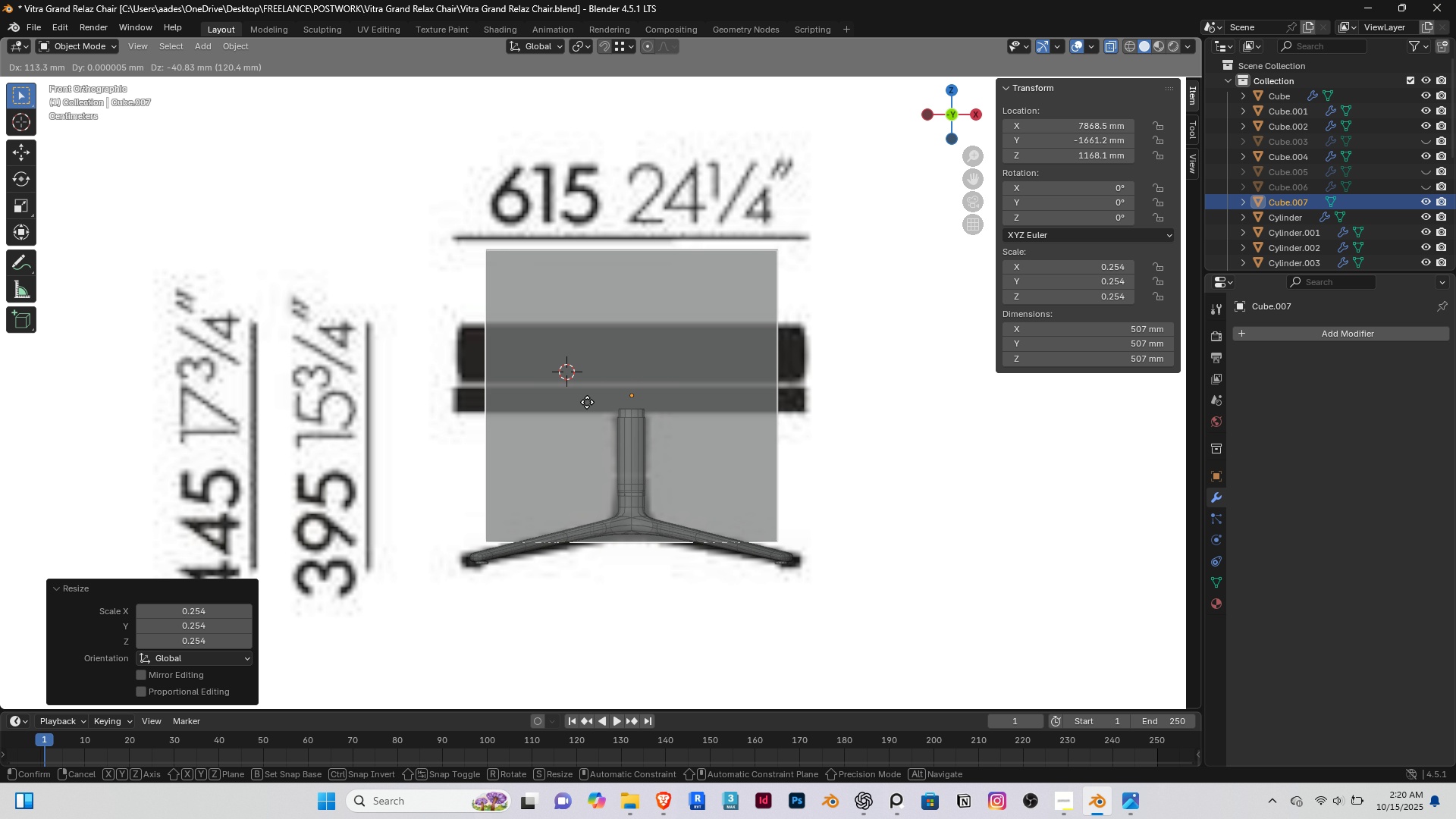 
left_click([587, 402])
 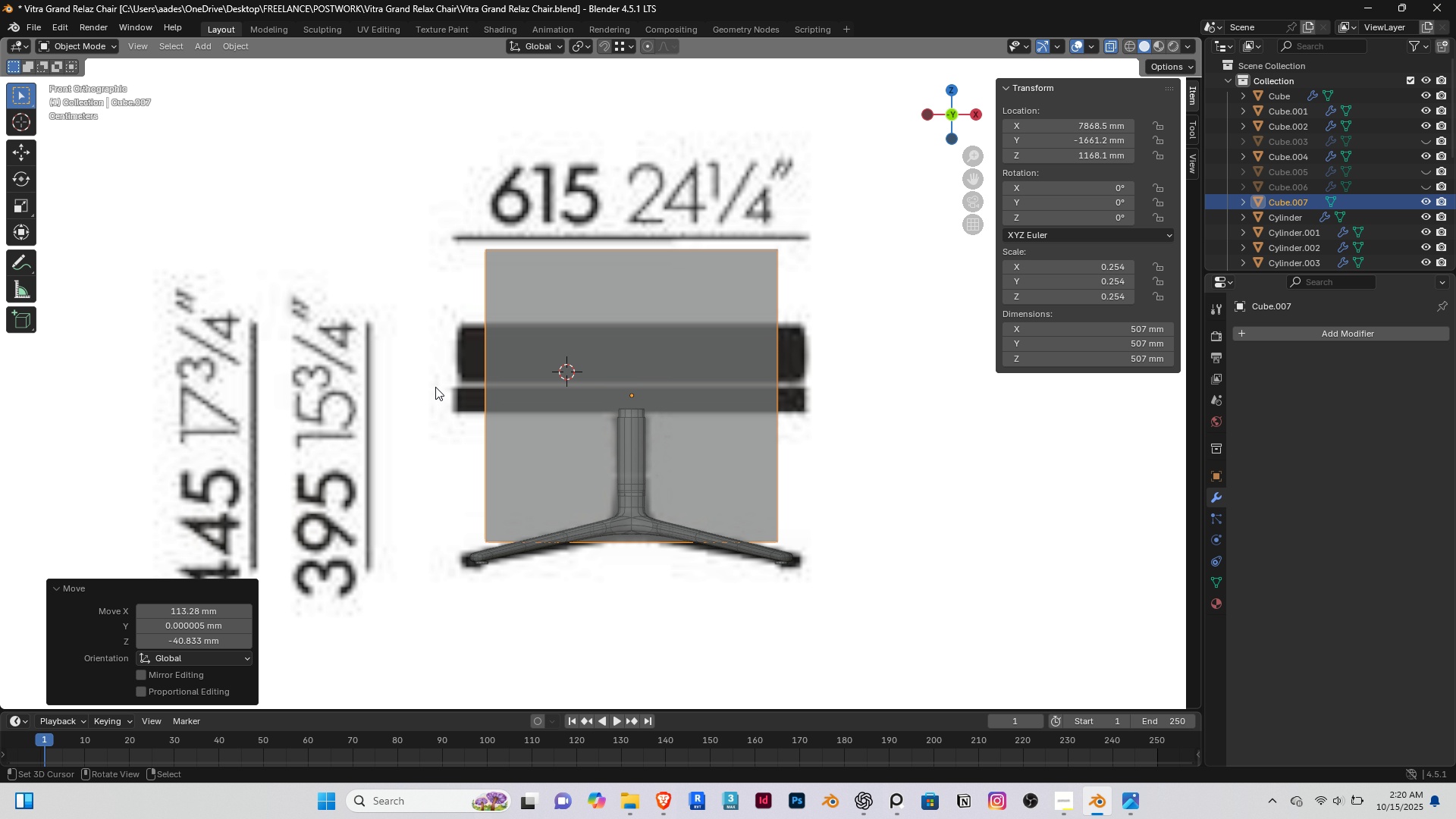 
type(sx)
 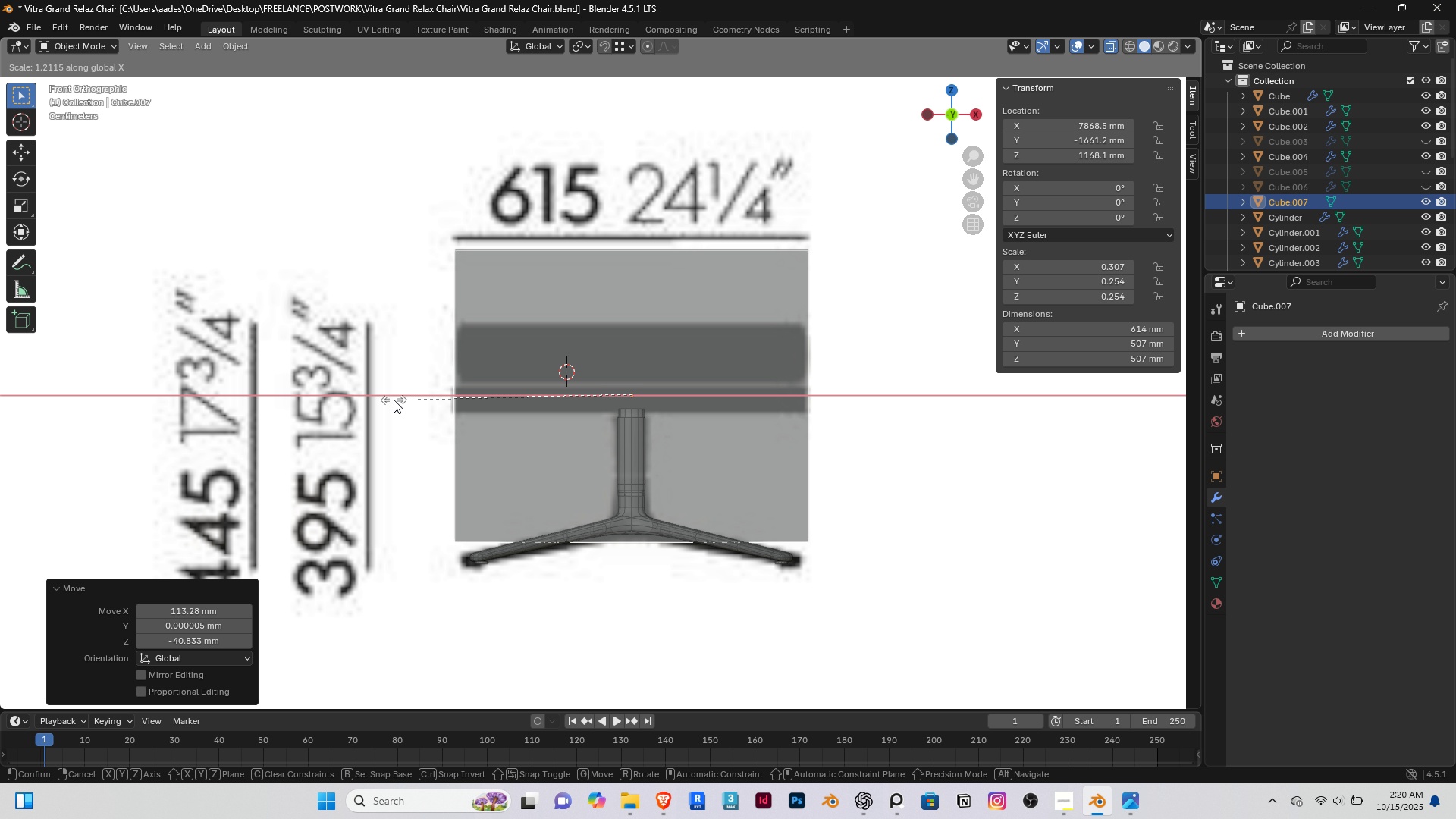 
left_click([393, 401])
 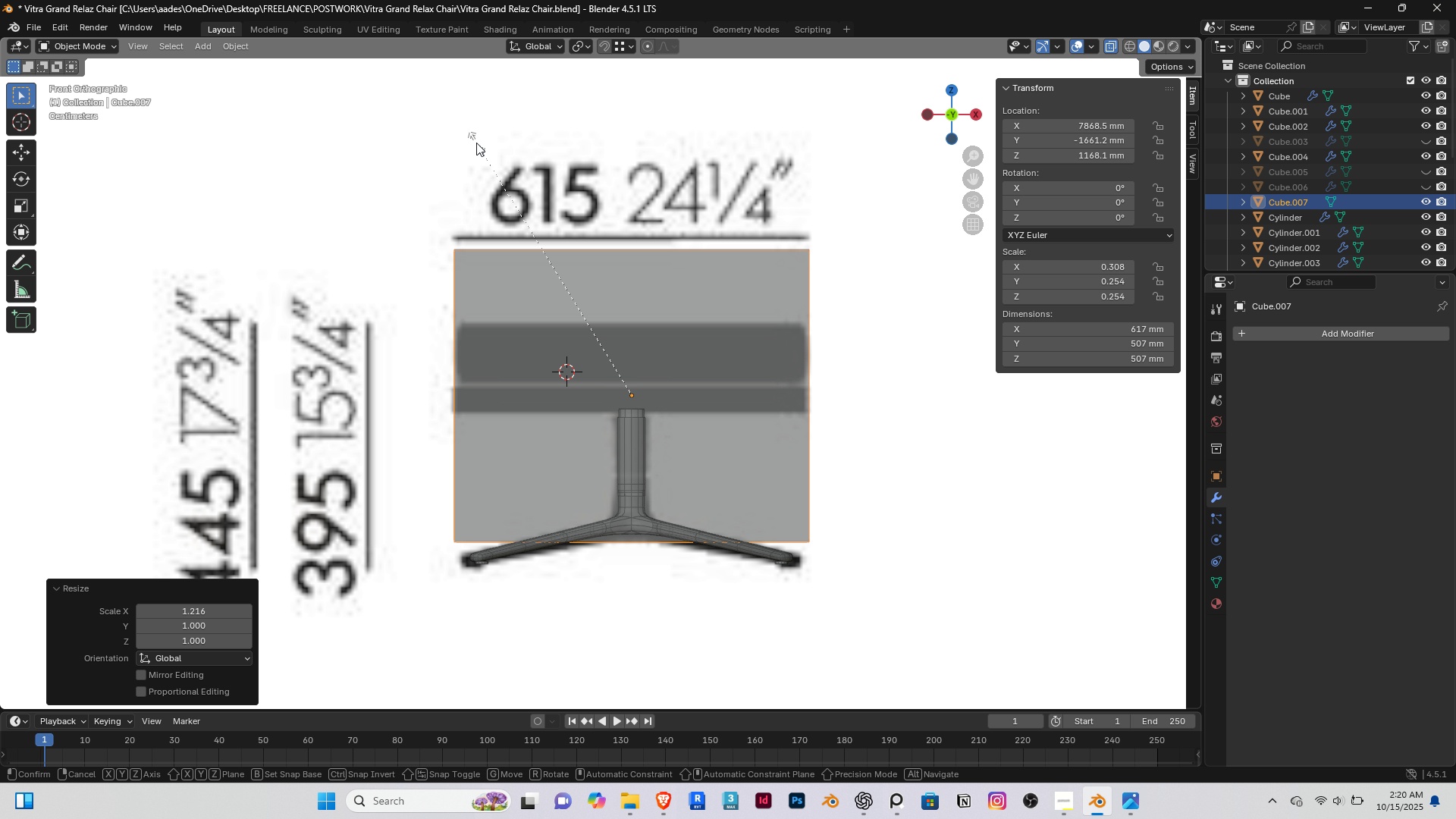 
type(szsz)
 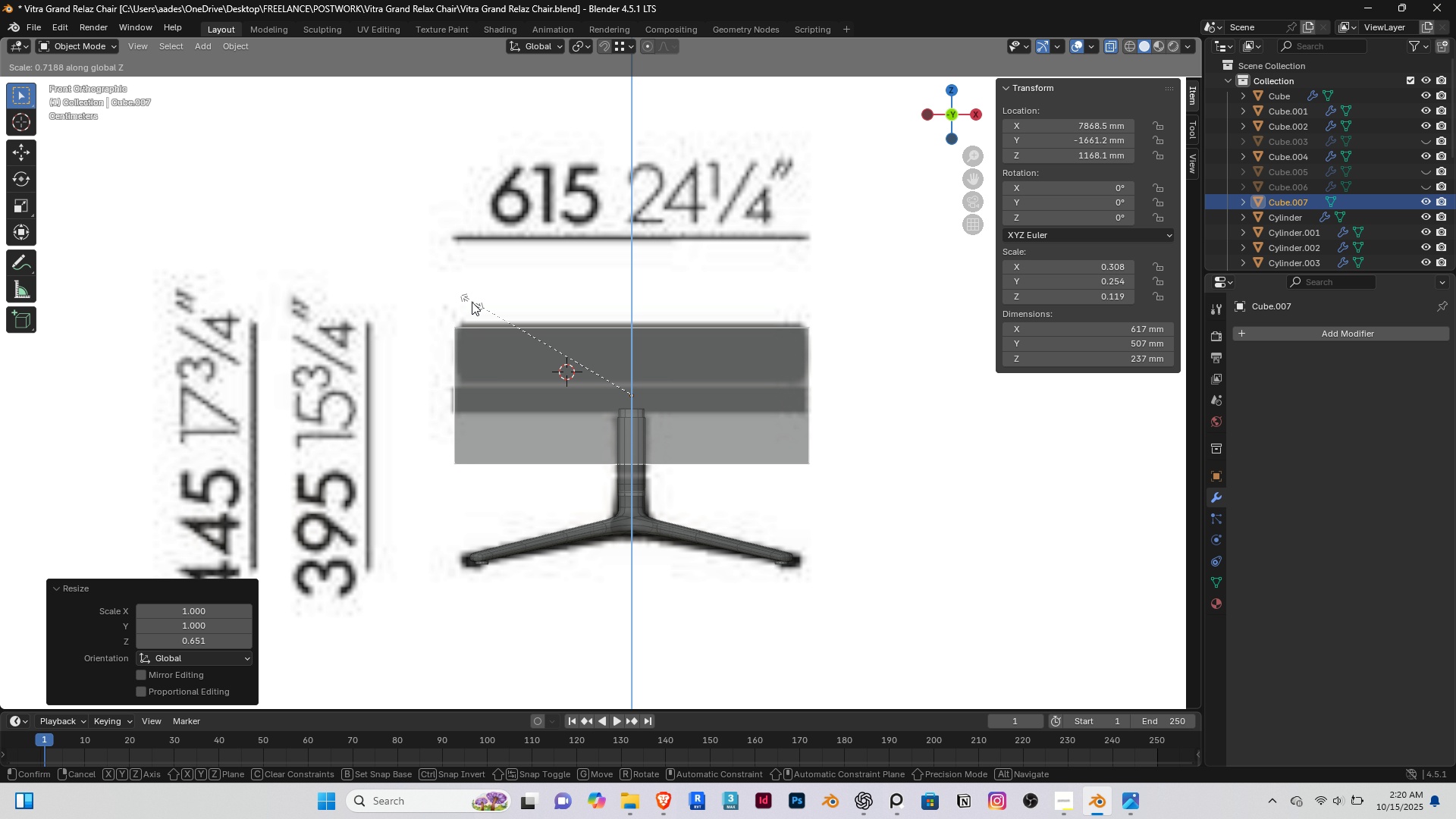 
left_click([472, 302])
 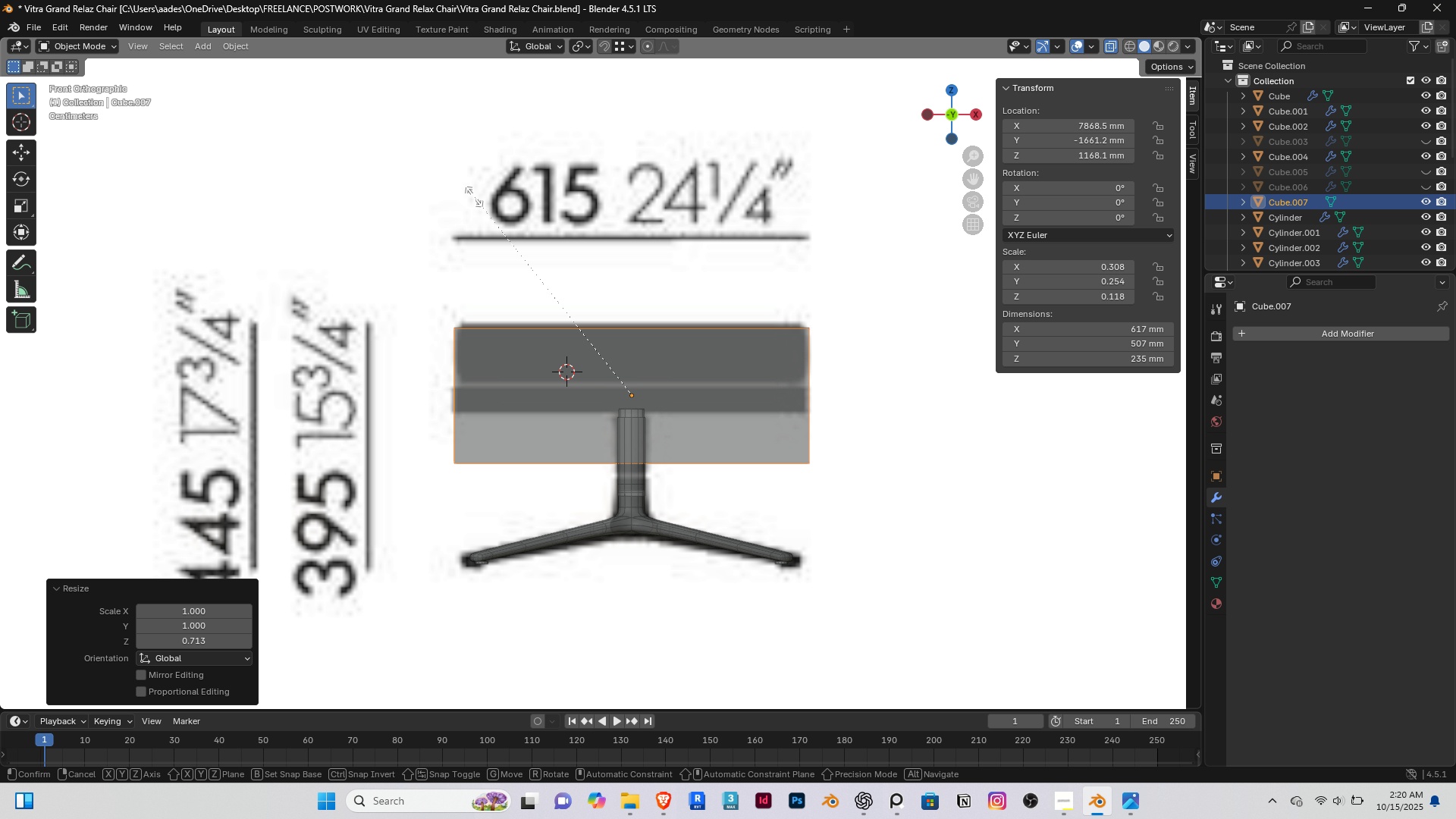 
type(sz)
 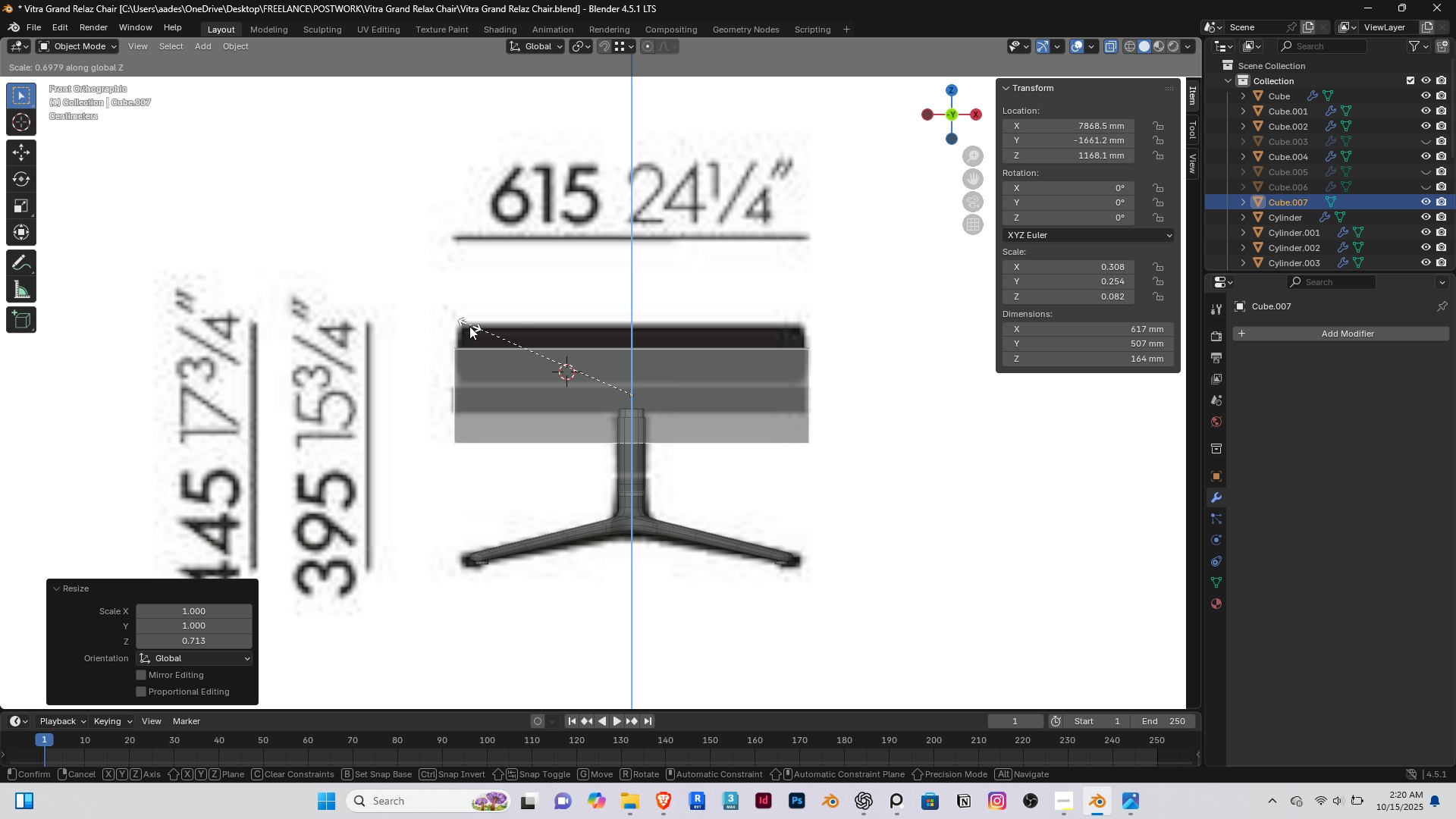 
left_click([469, 326])
 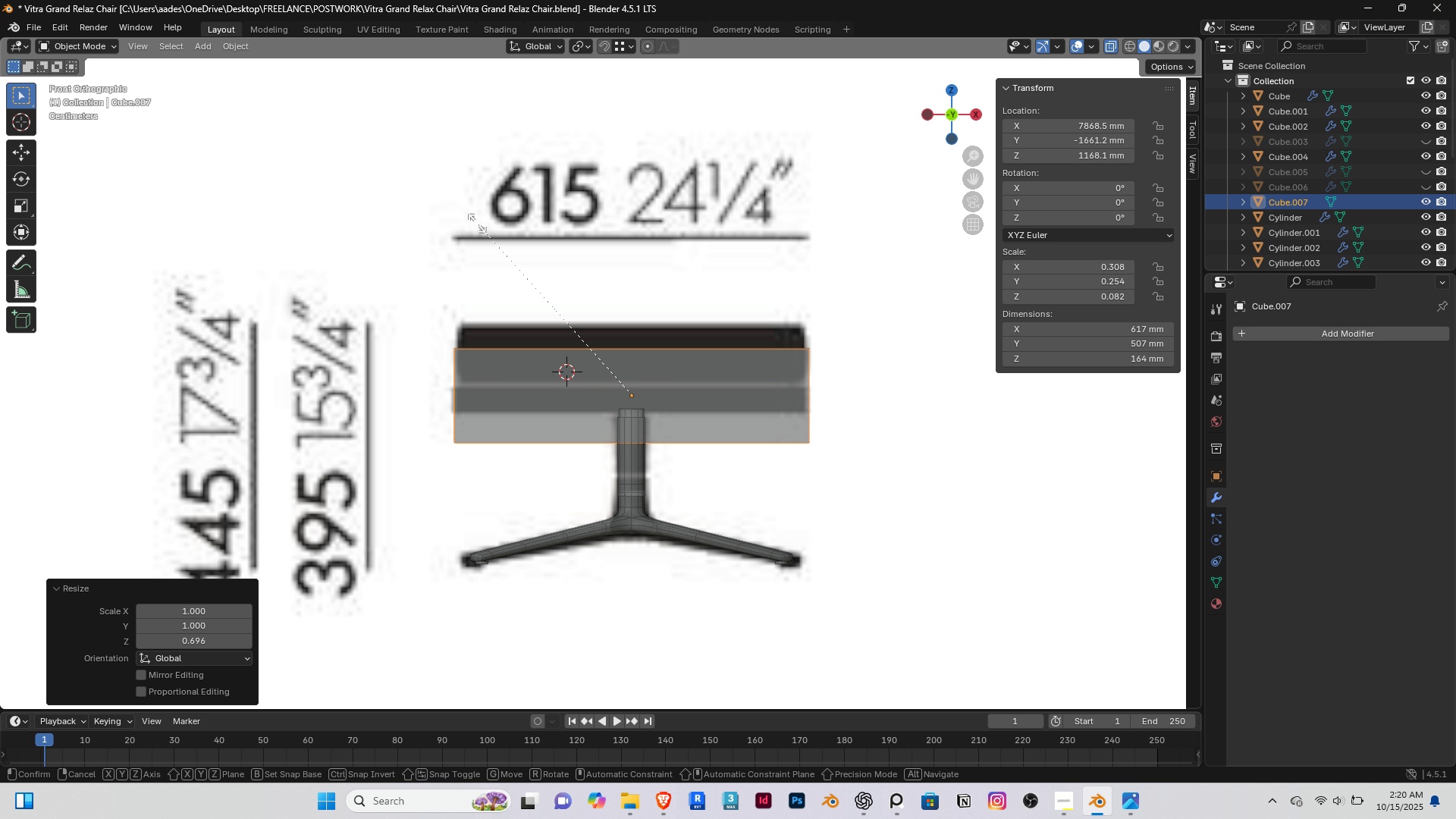 
type(sz)
 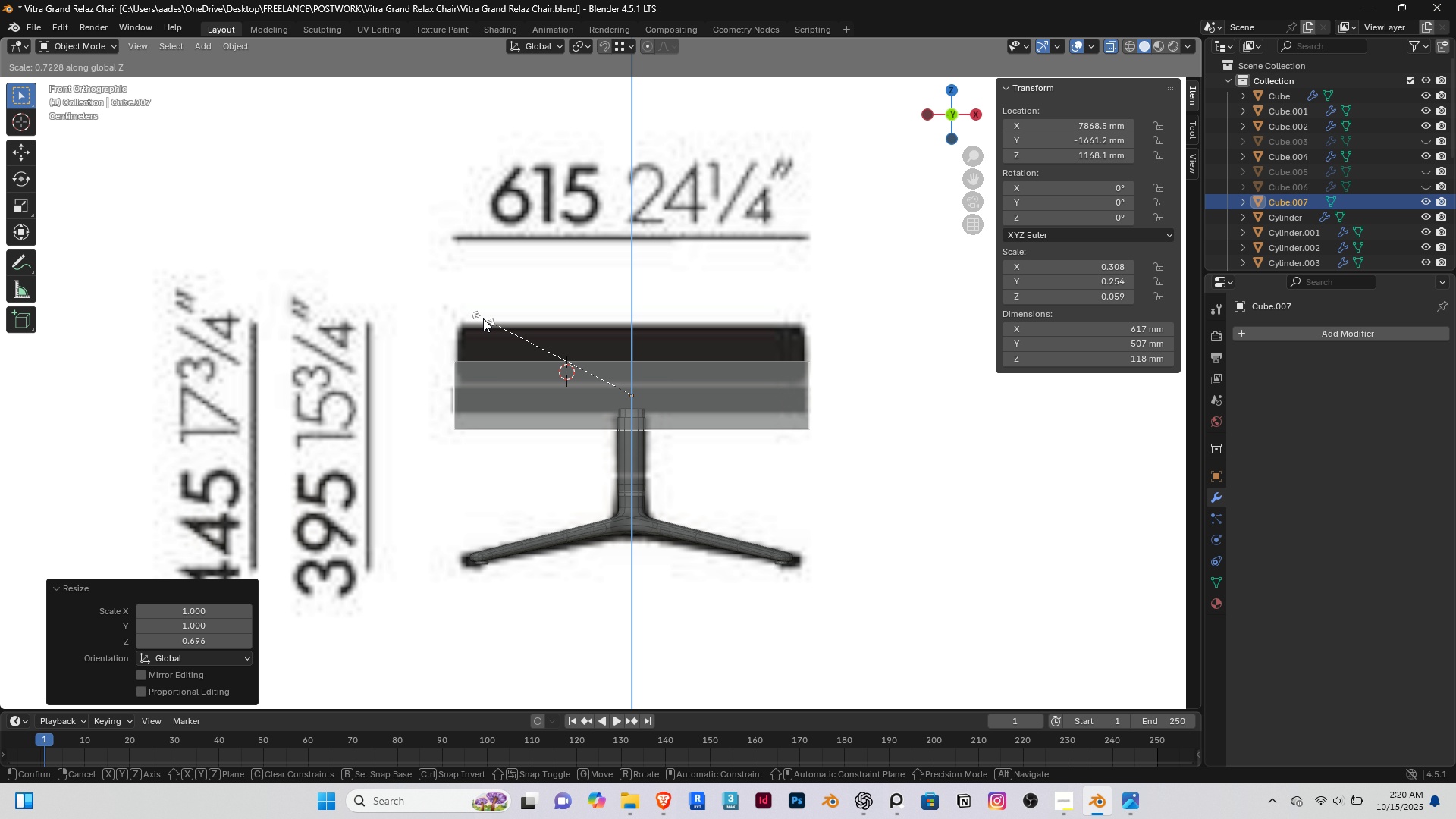 
left_click([483, 318])
 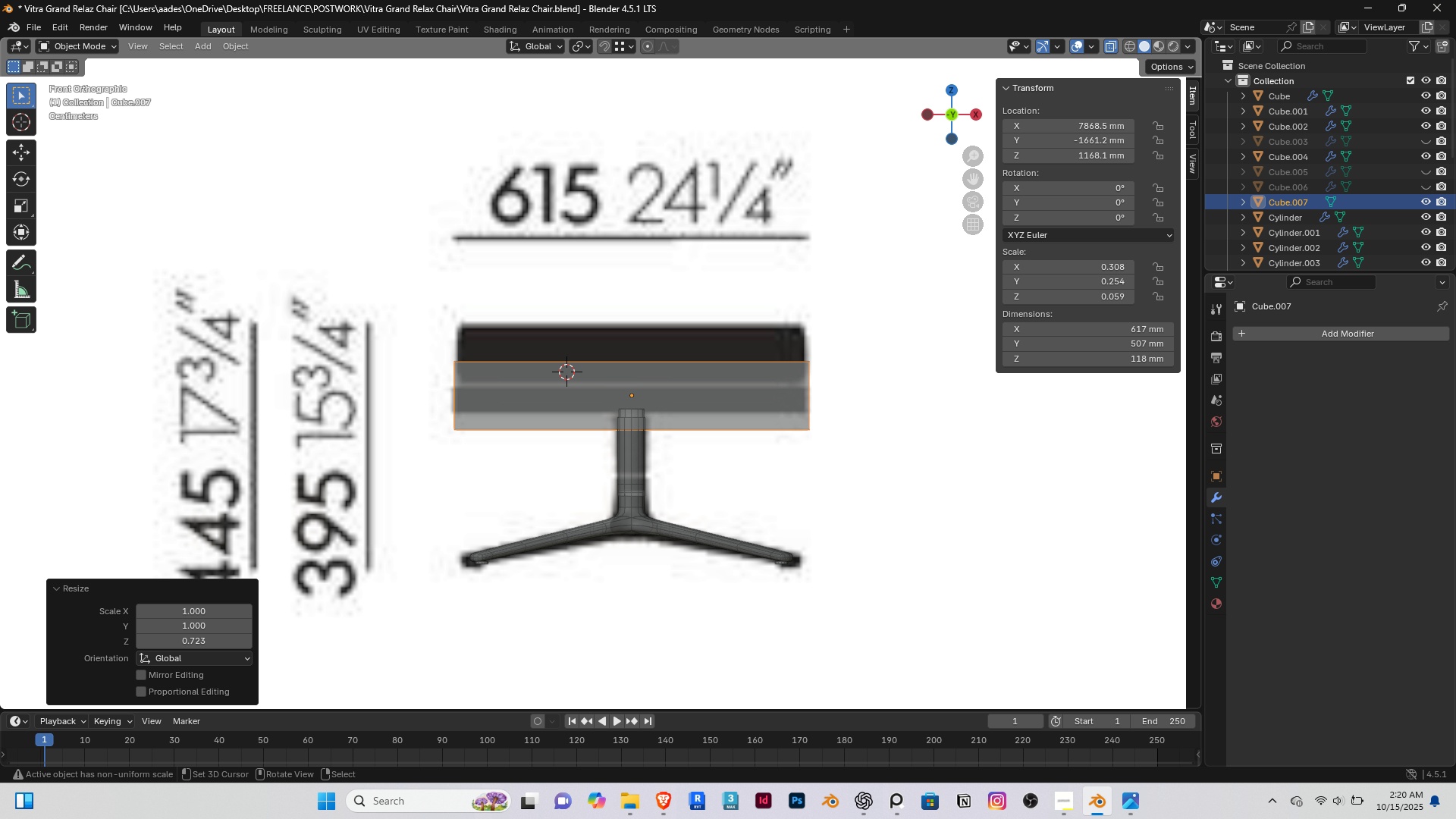 
type(sz)
 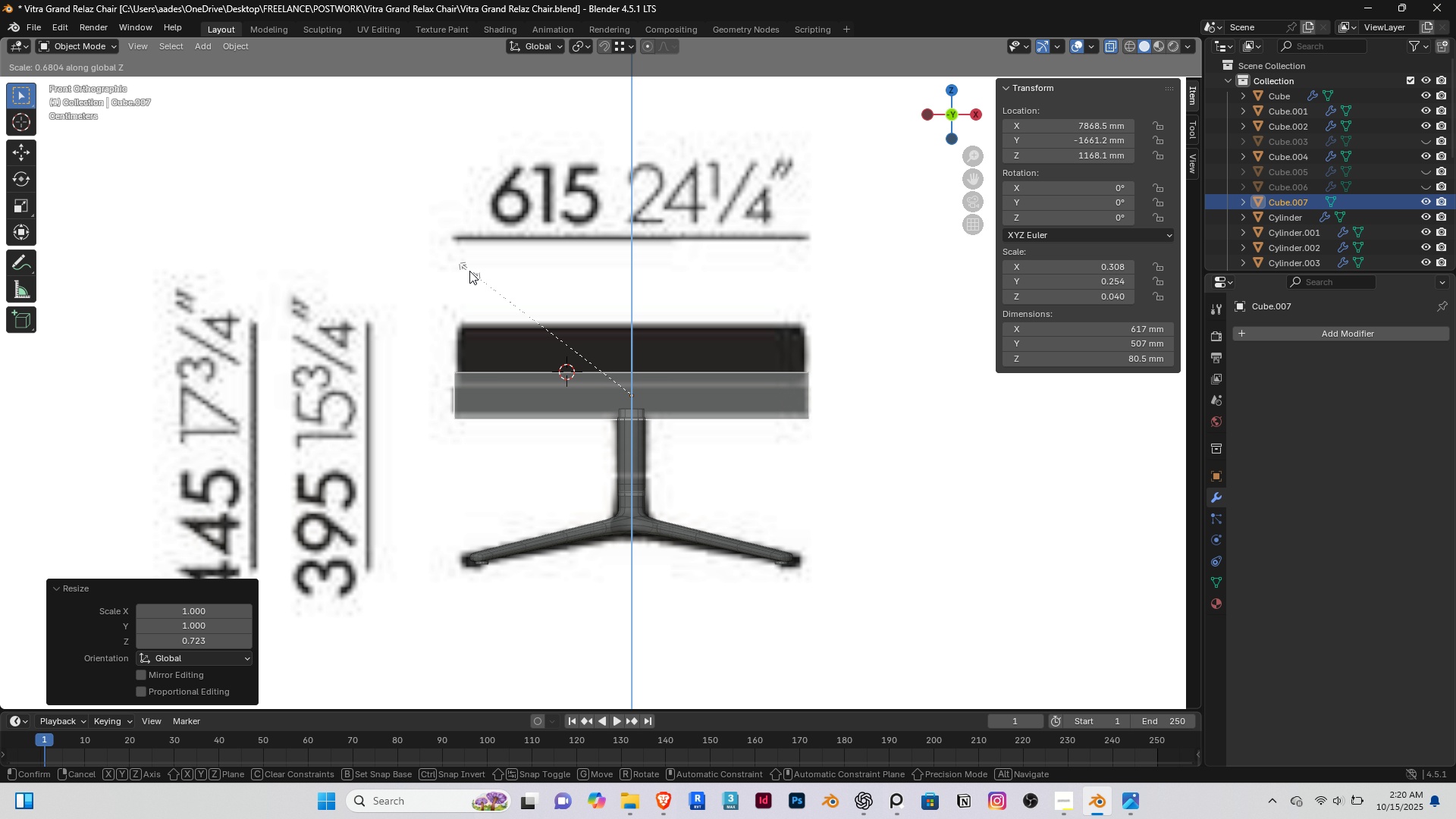 
left_click([469, 271])
 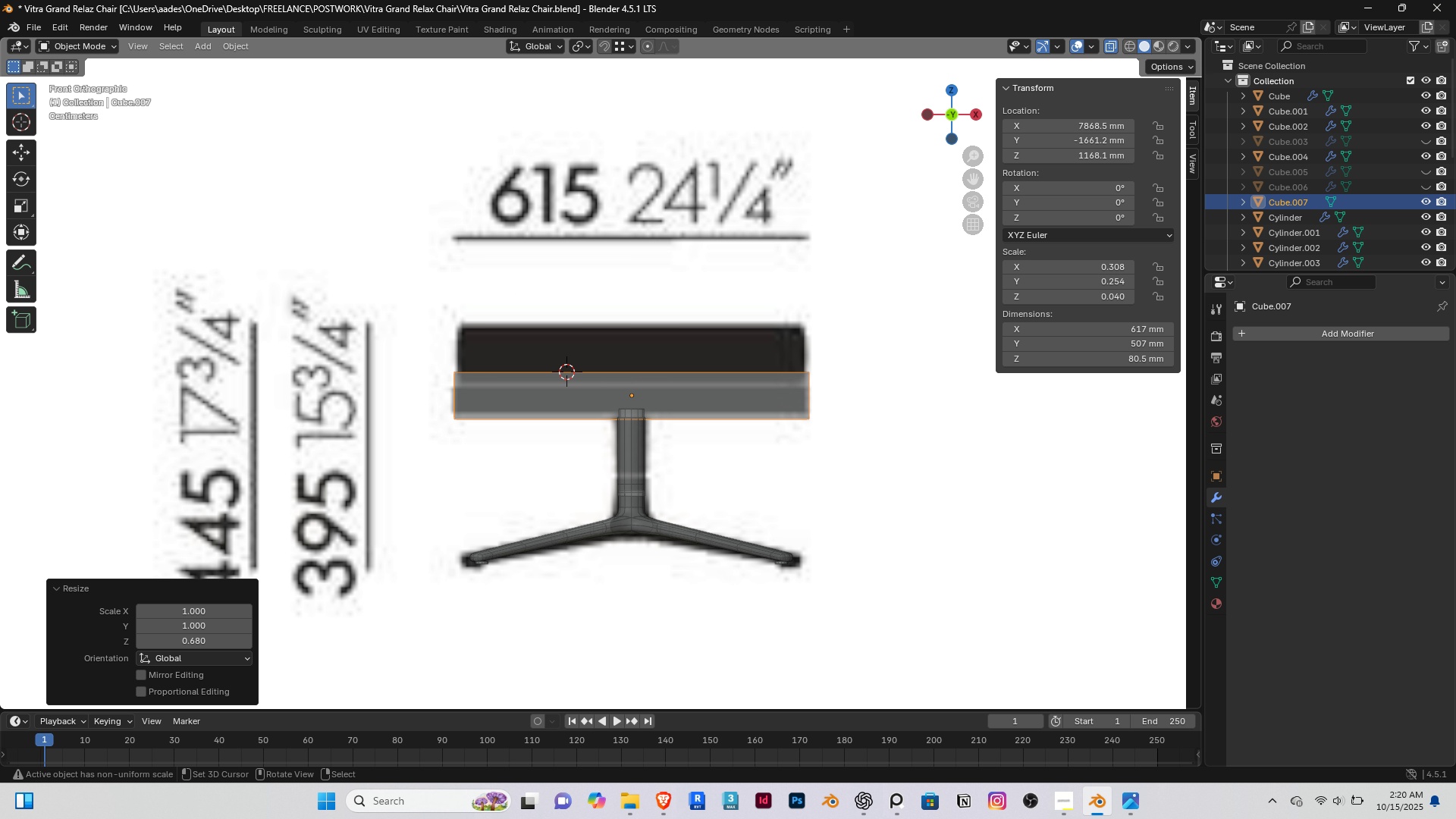 
type(sz)
 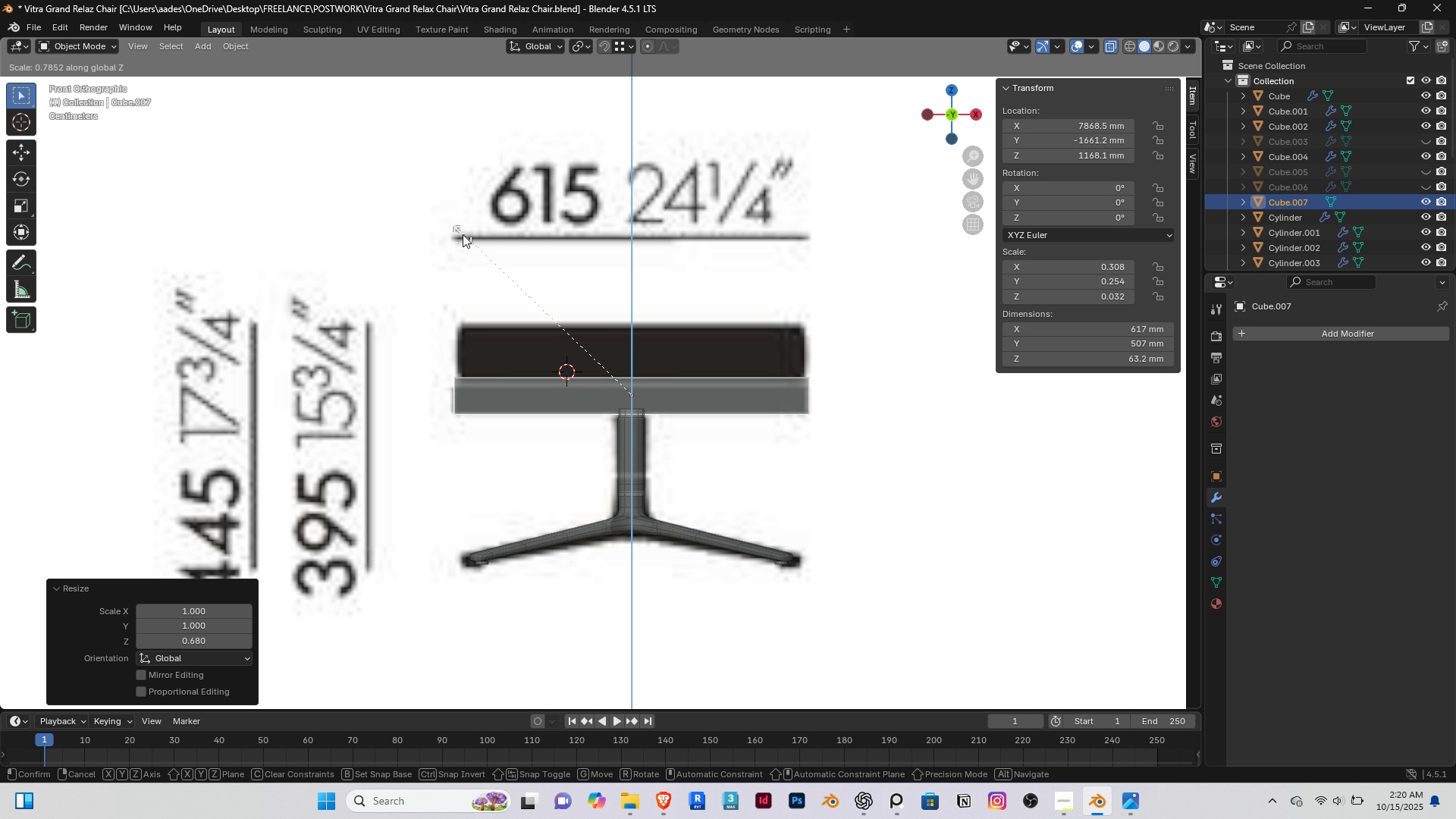 
left_click([463, 234])
 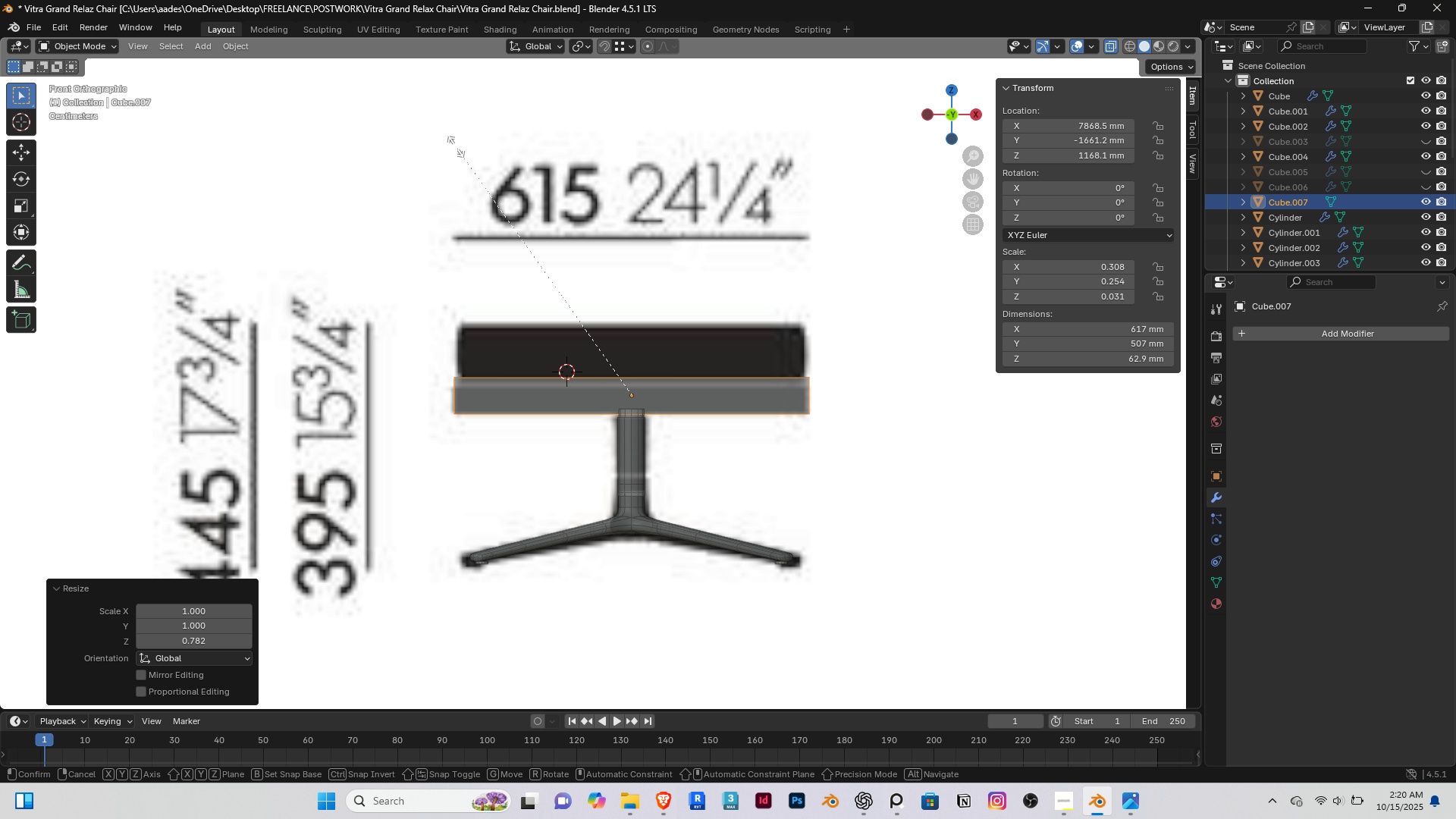 
type(sz)
 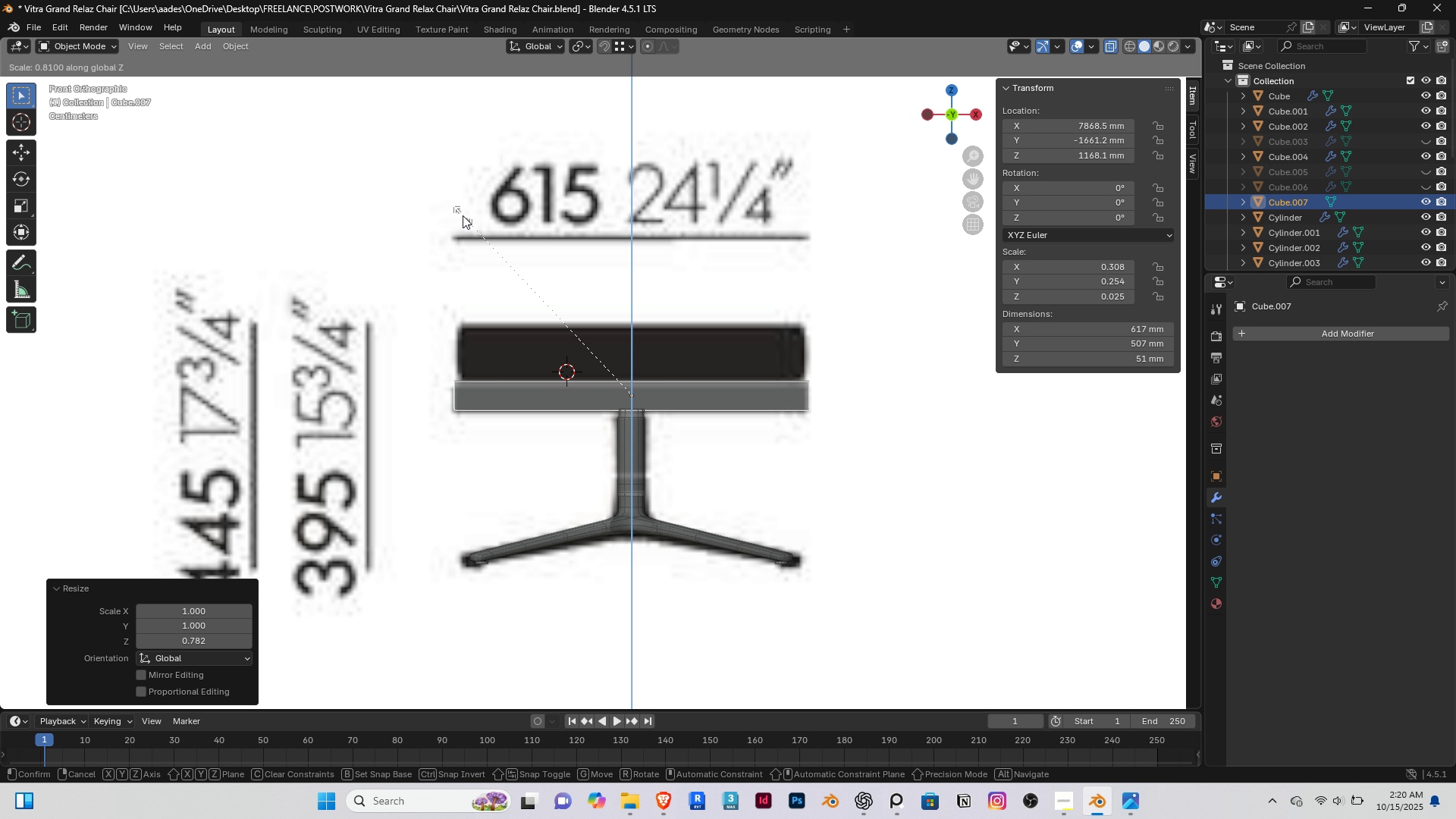 
left_click([459, 207])
 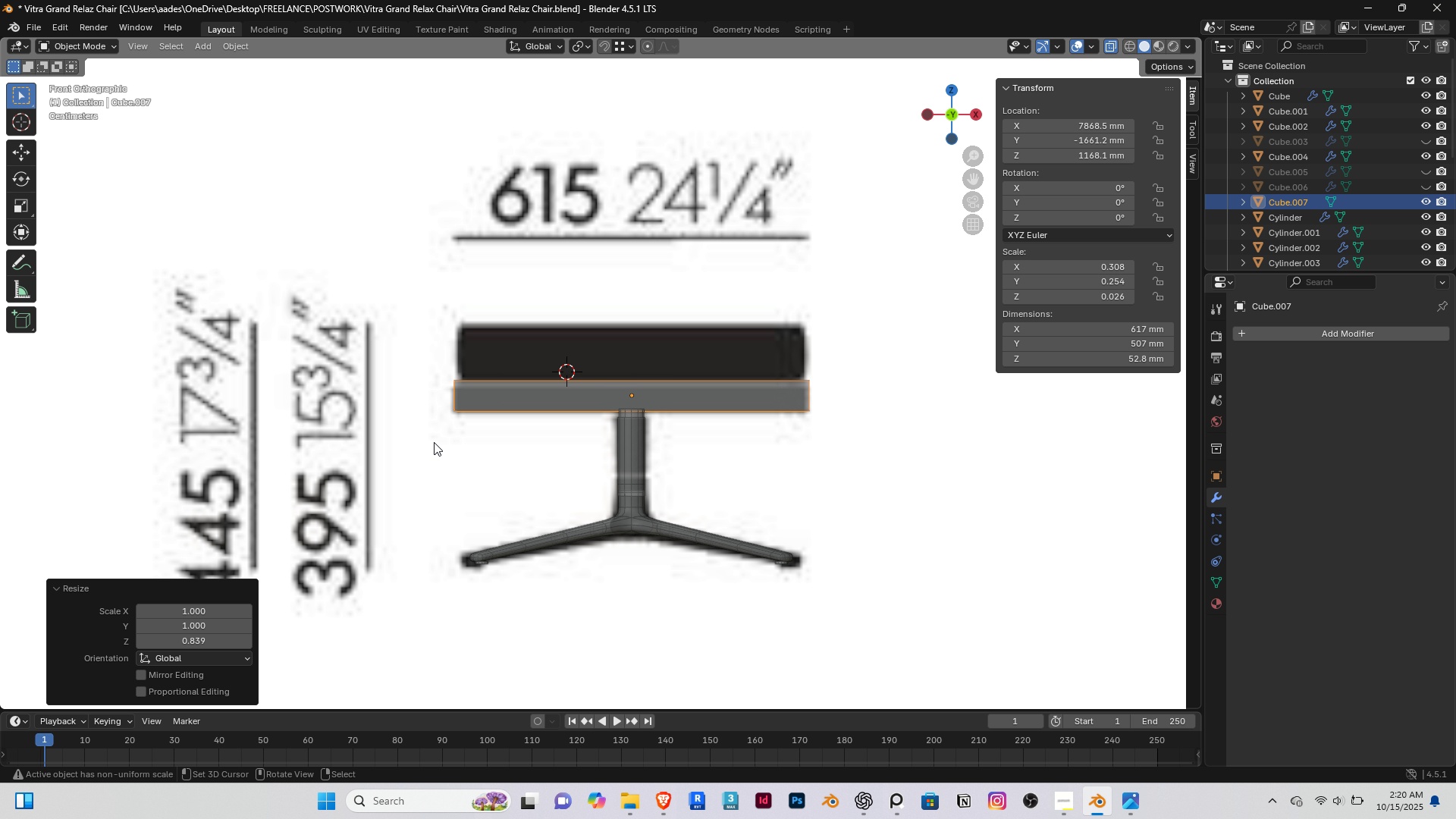 
scroll: coordinate [434, 431], scroll_direction: up, amount: 5.0
 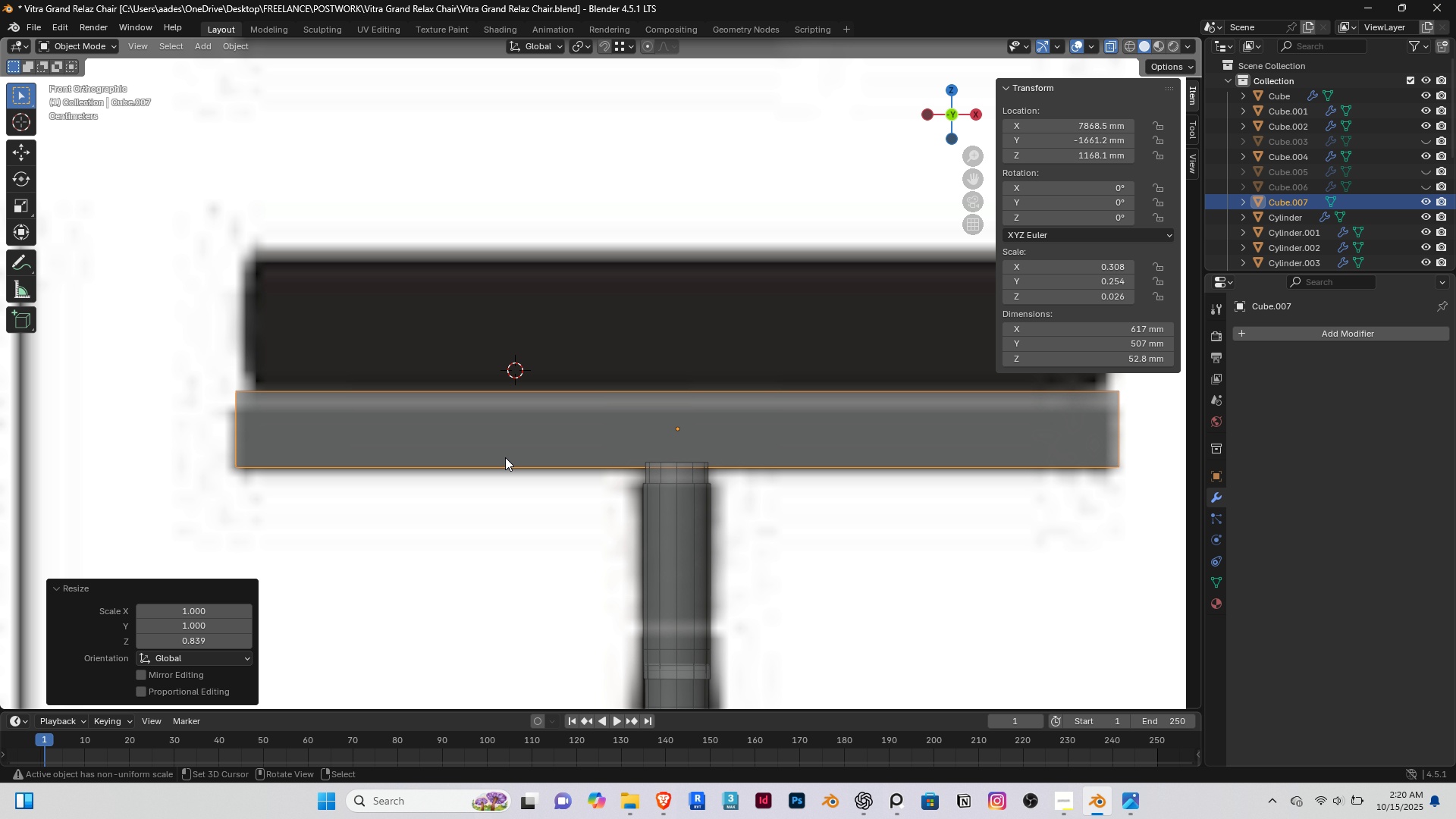 
type(gz)
 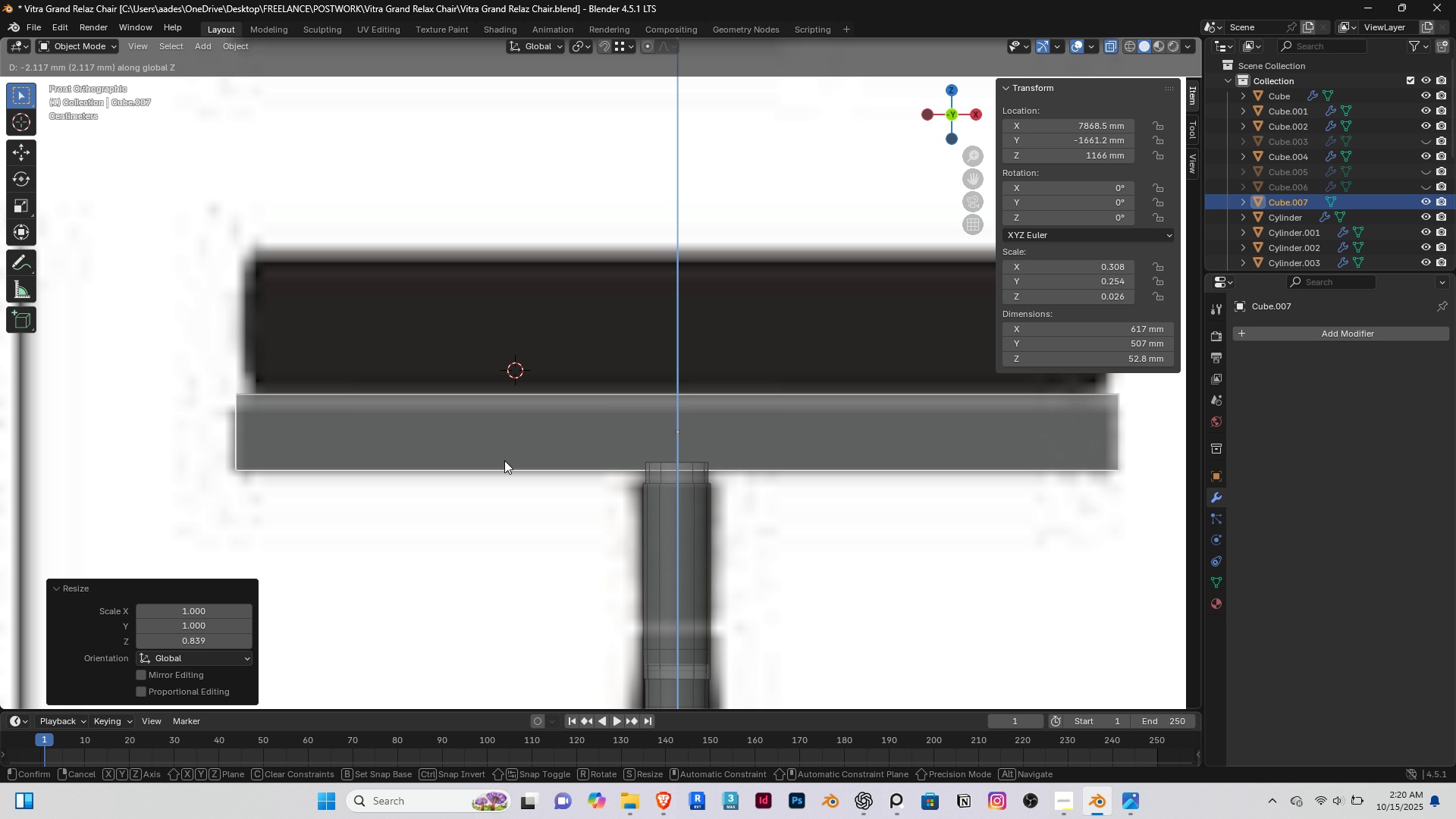 
left_click([504, 460])
 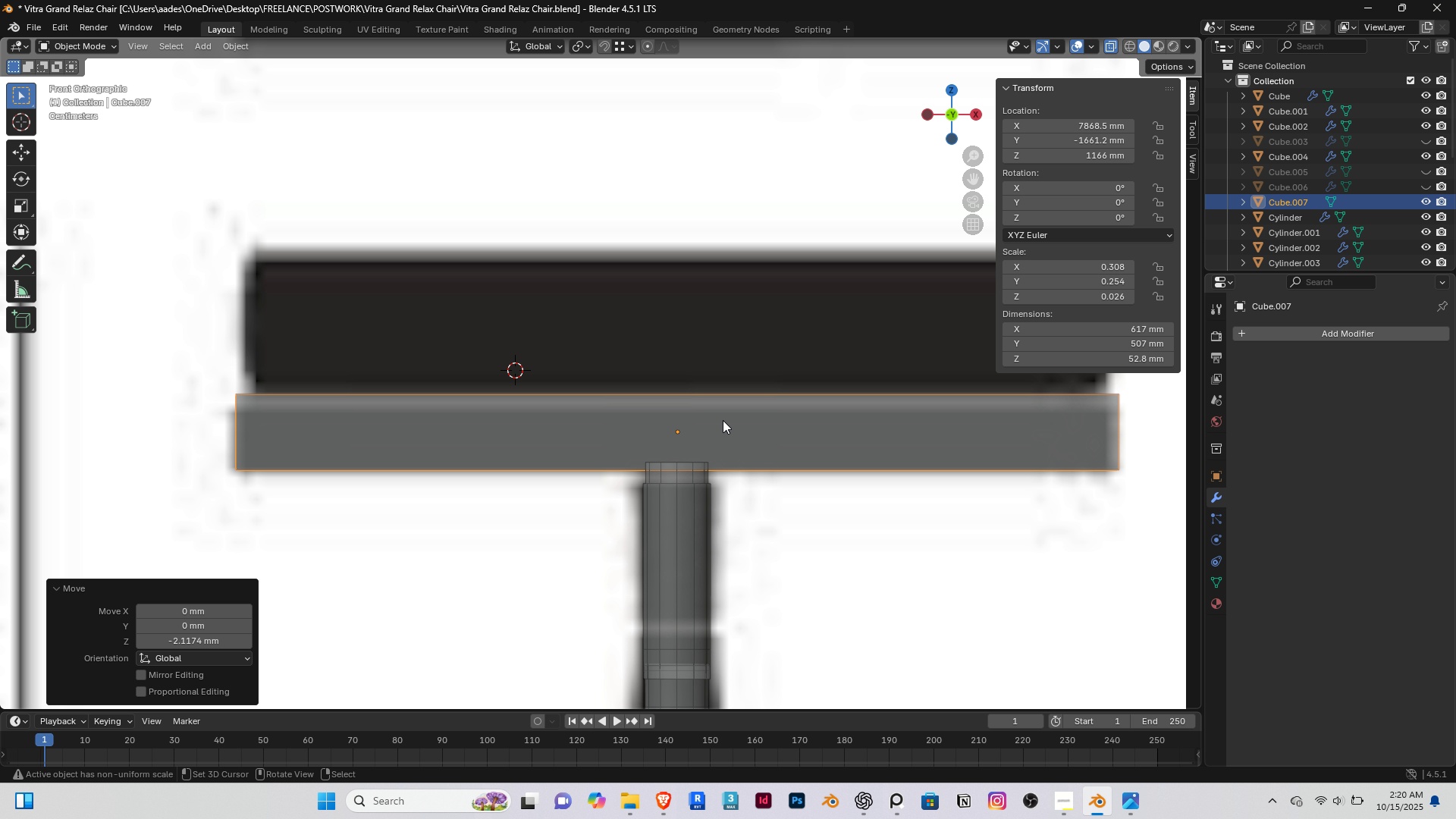 
wait(5.71)
 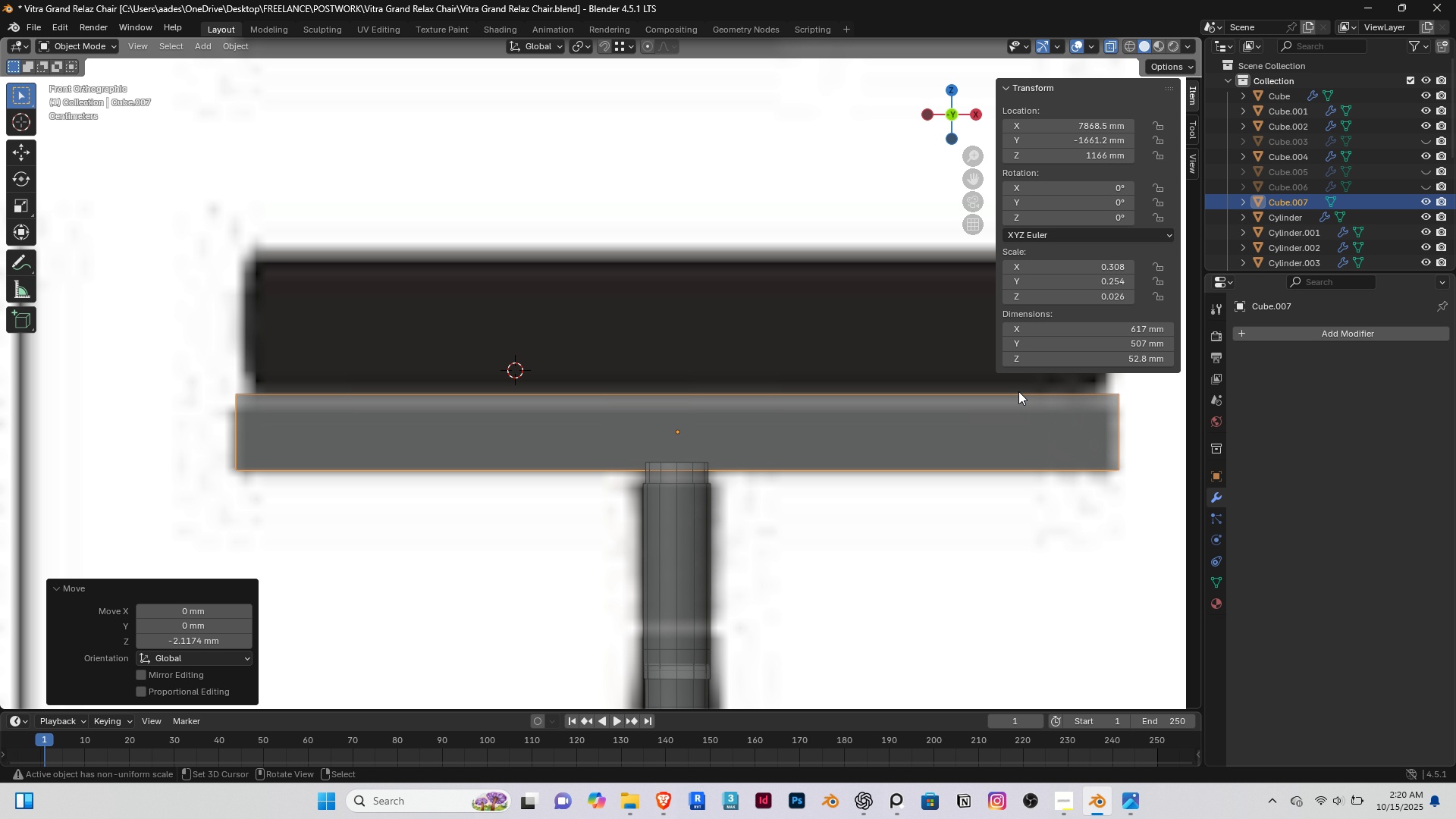 
scroll: coordinate [708, 444], scroll_direction: down, amount: 9.0
 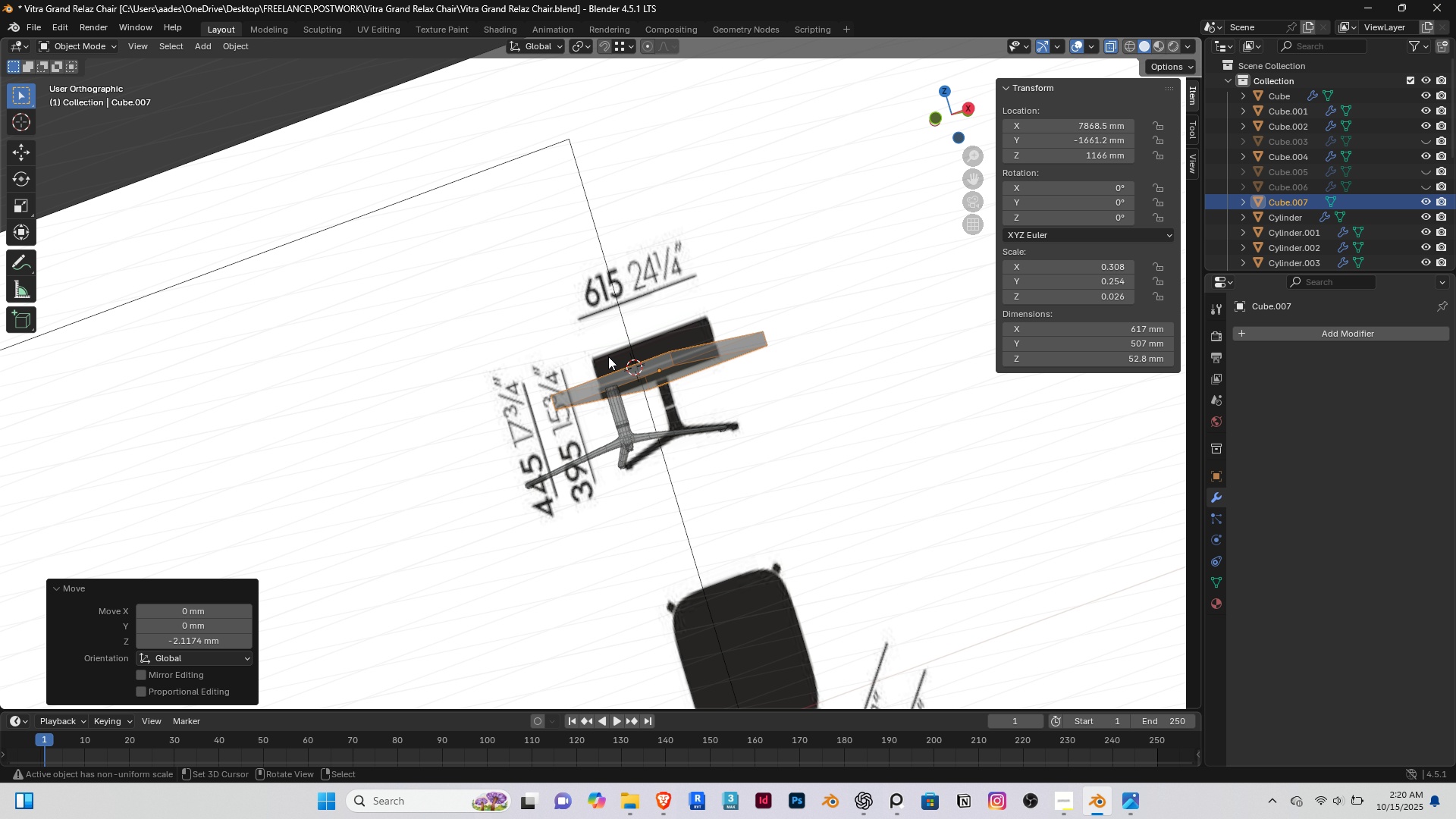 
type([Home]gy)
 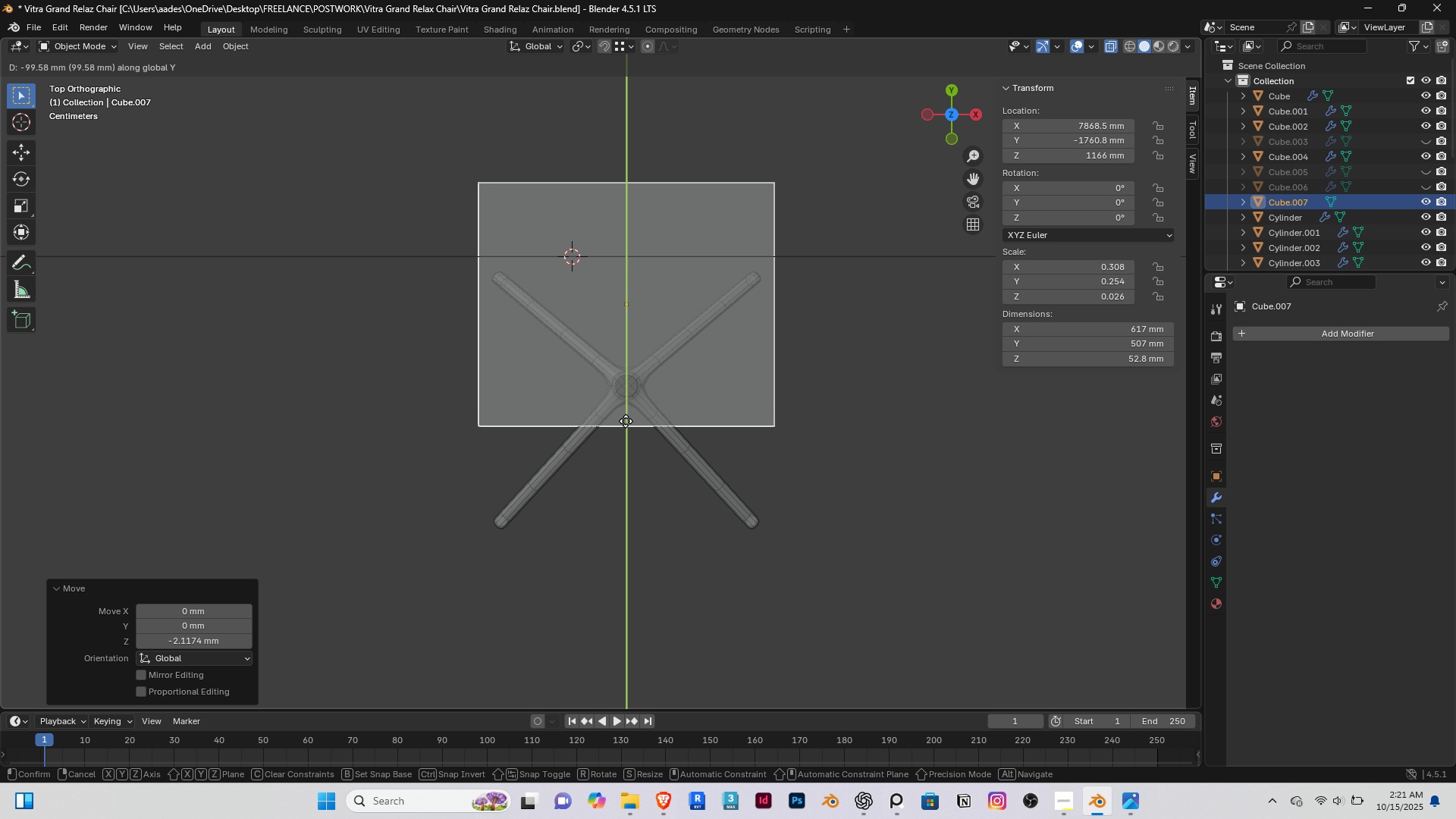 
scroll: coordinate [616, 347], scroll_direction: up, amount: 3.0
 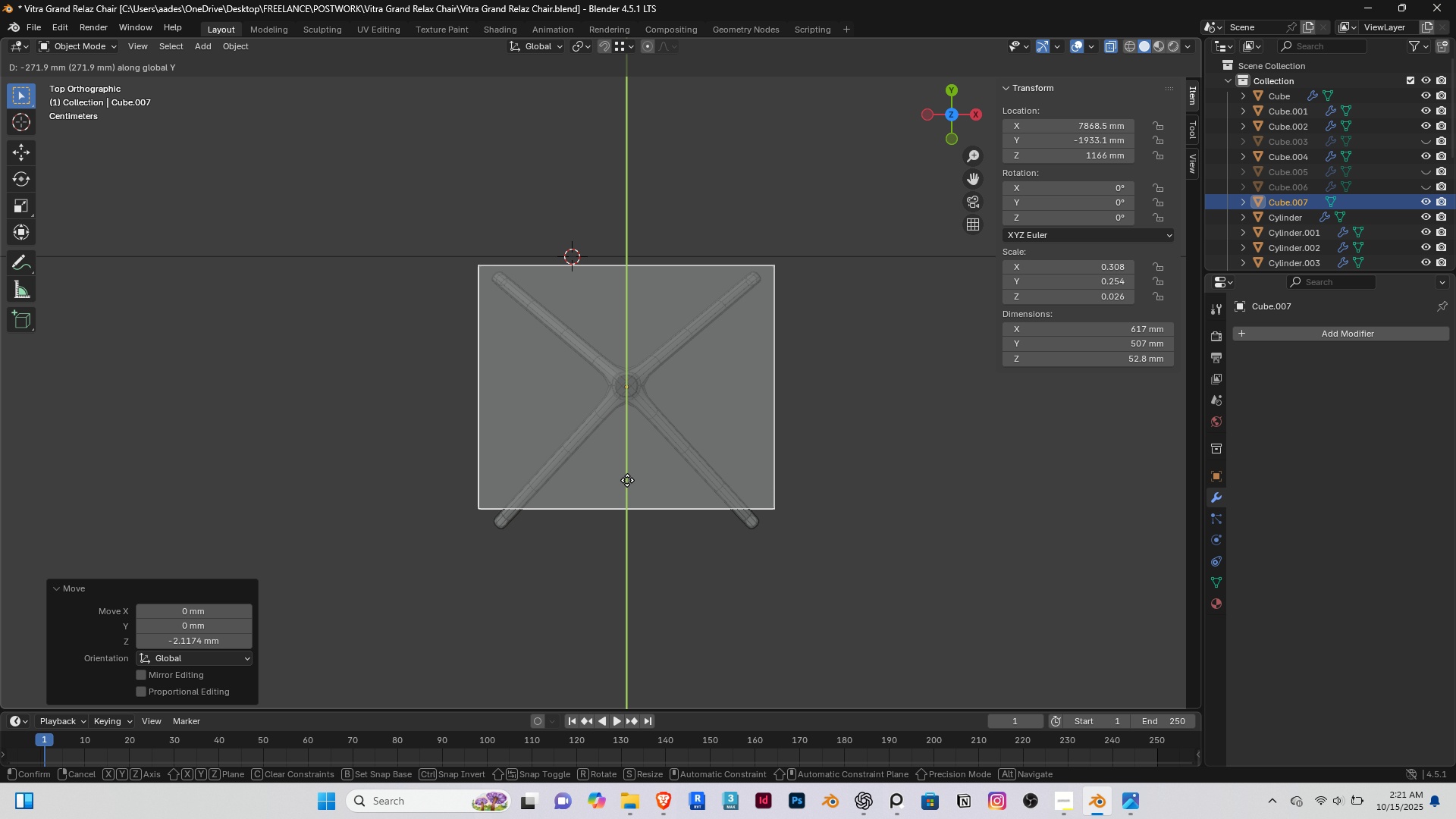 
left_click([620, 475])
 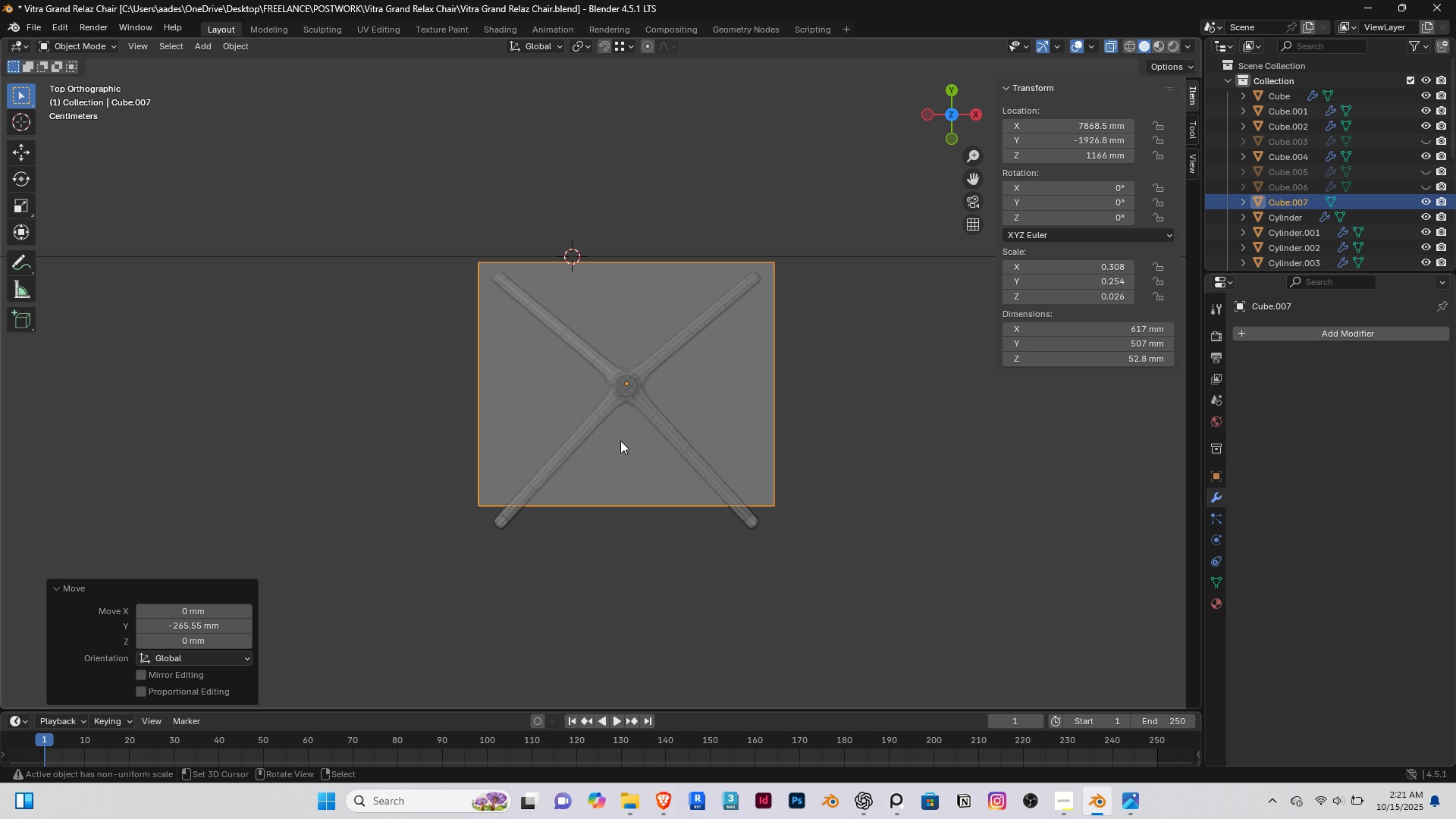 
scroll: coordinate [620, 429], scroll_direction: up, amount: 3.0
 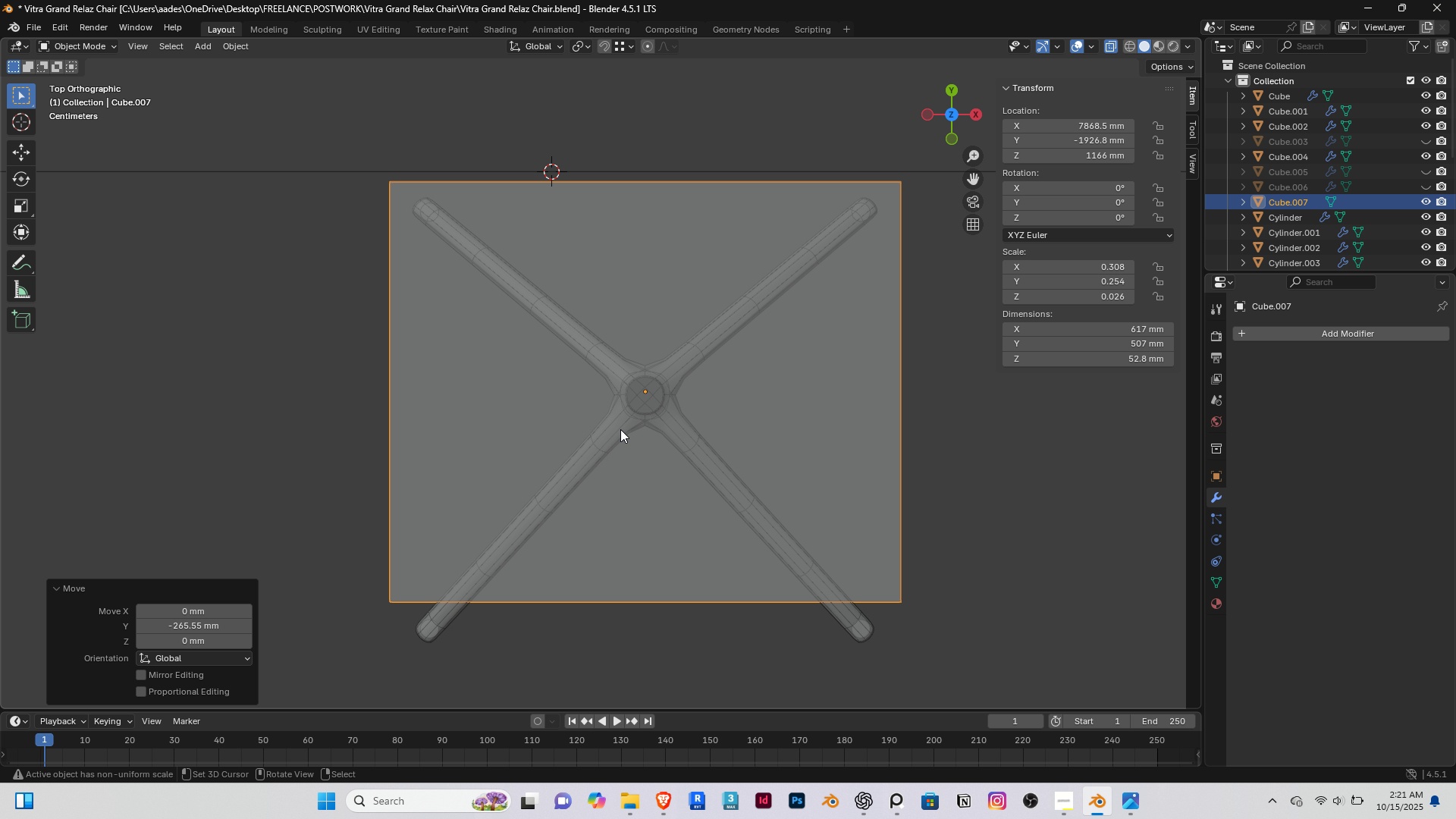 
type(yg)
 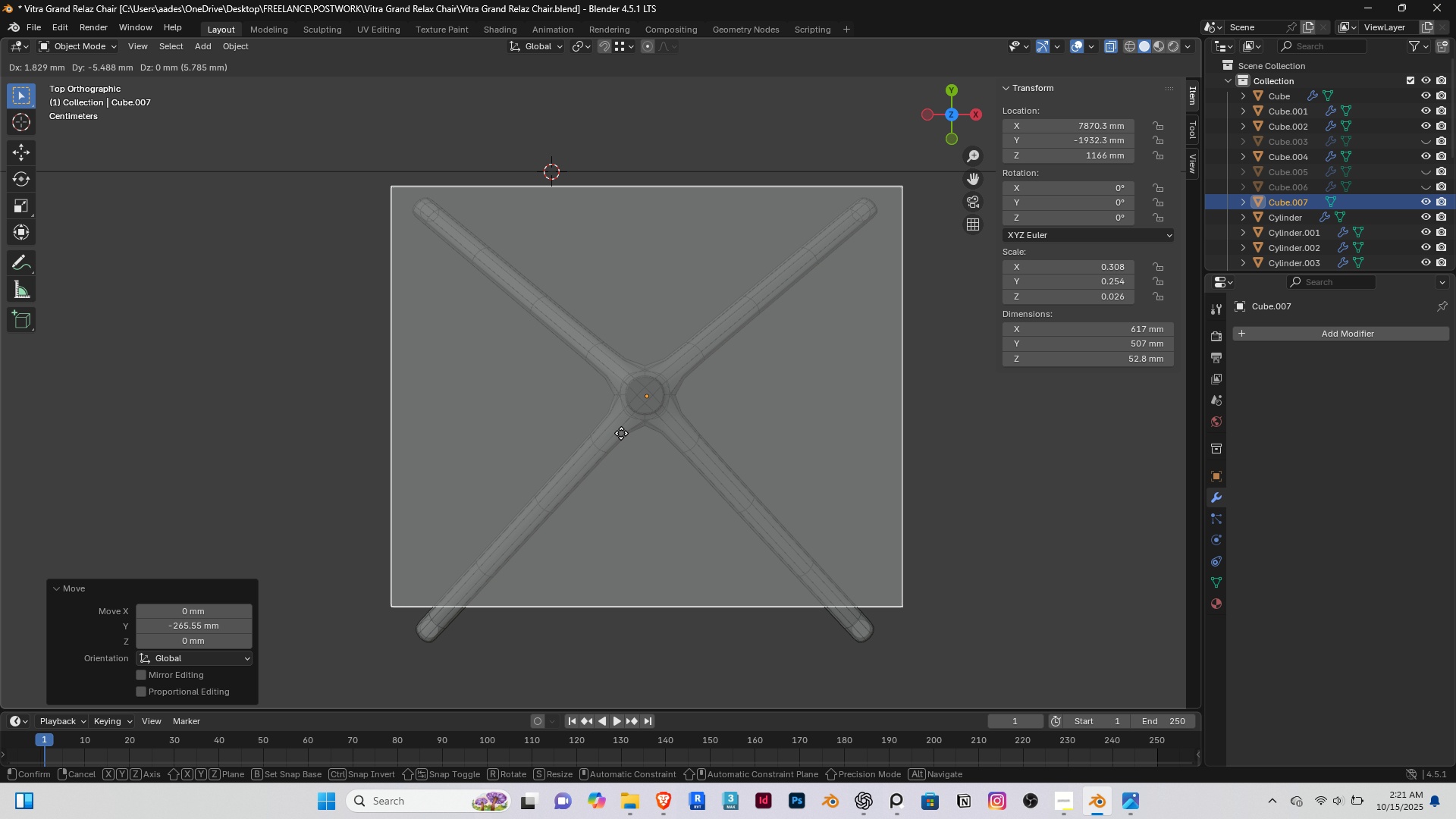 
right_click([621, 432])
 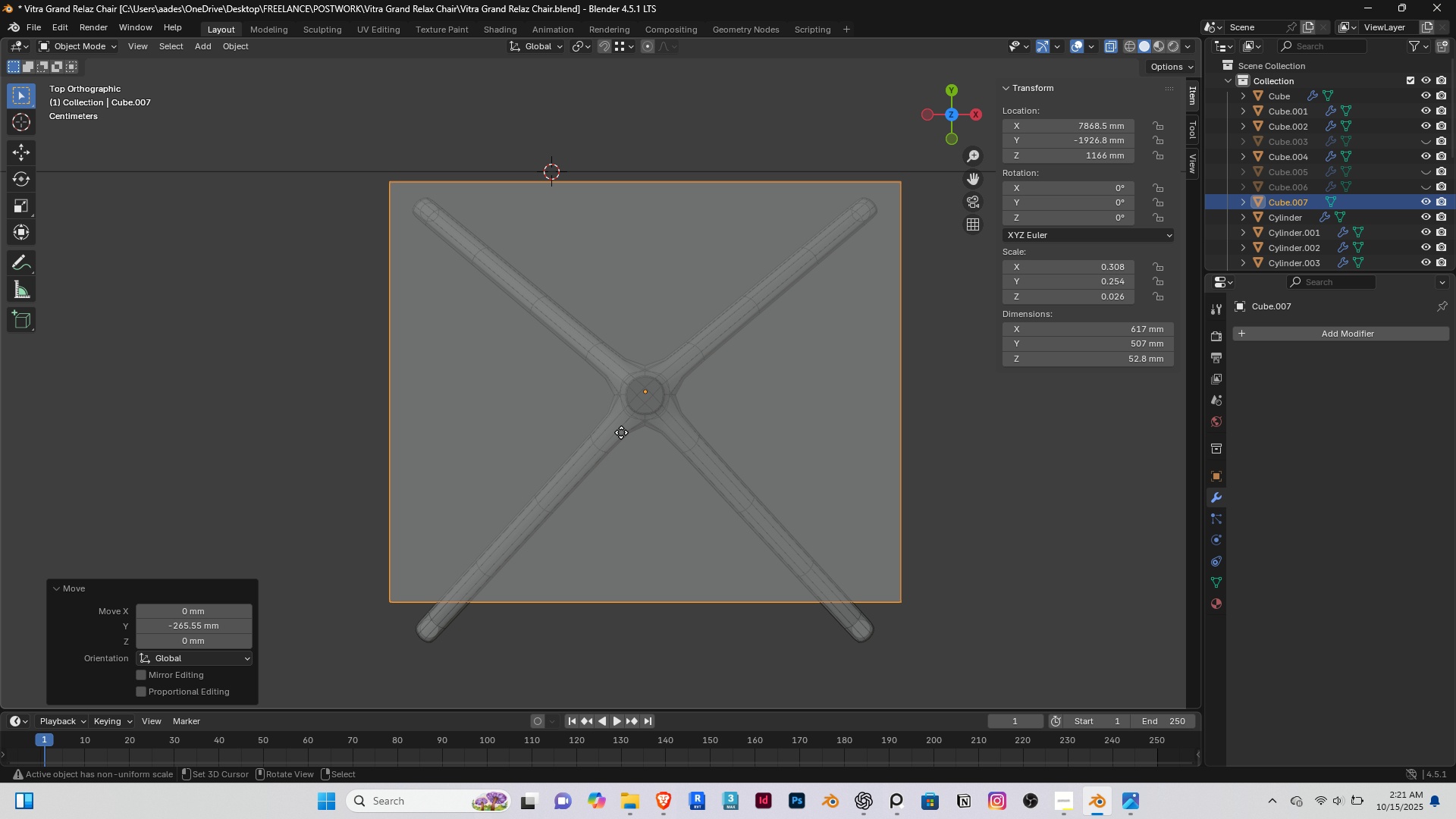 
type(gy)
 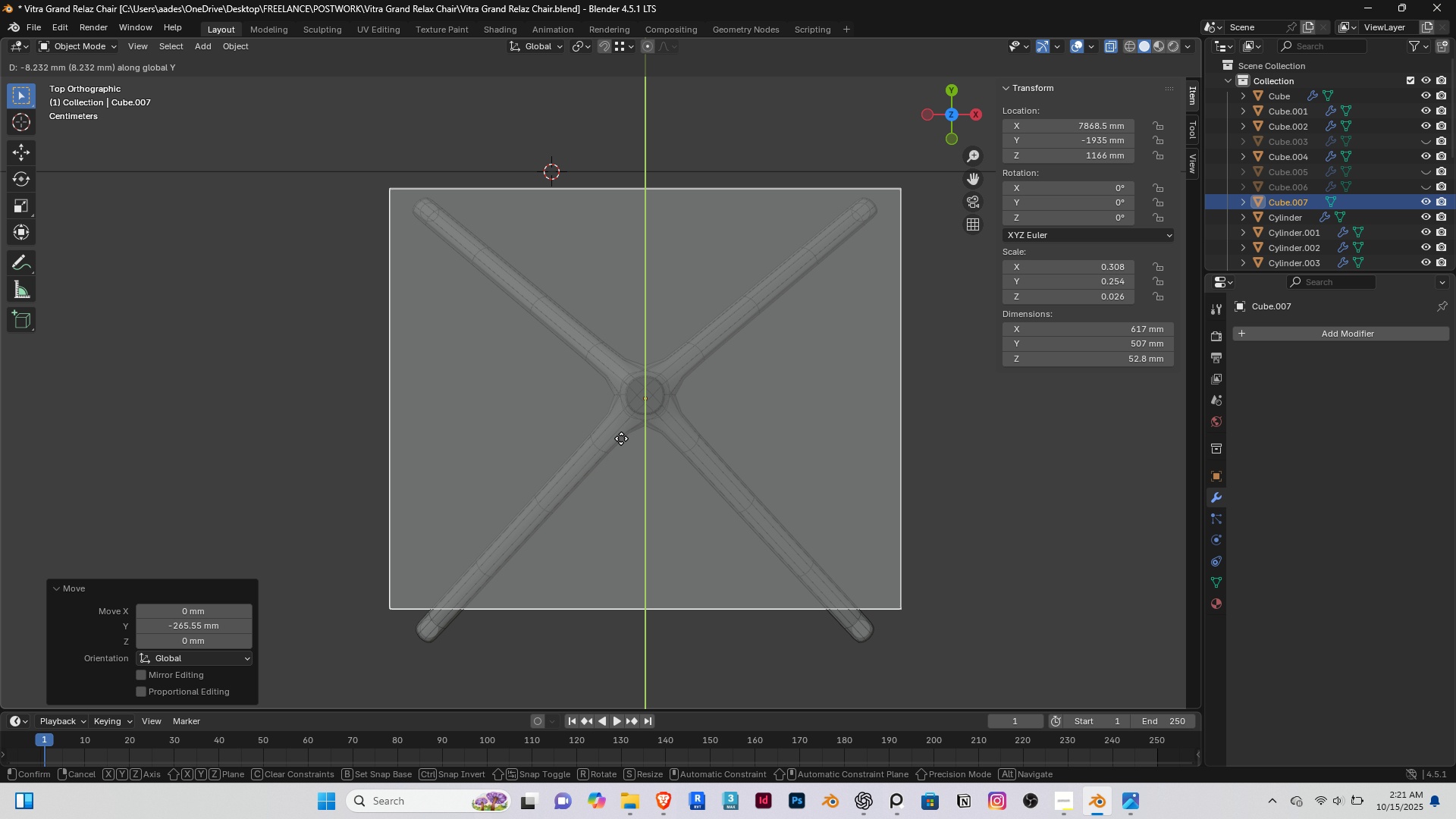 
left_click([621, 438])
 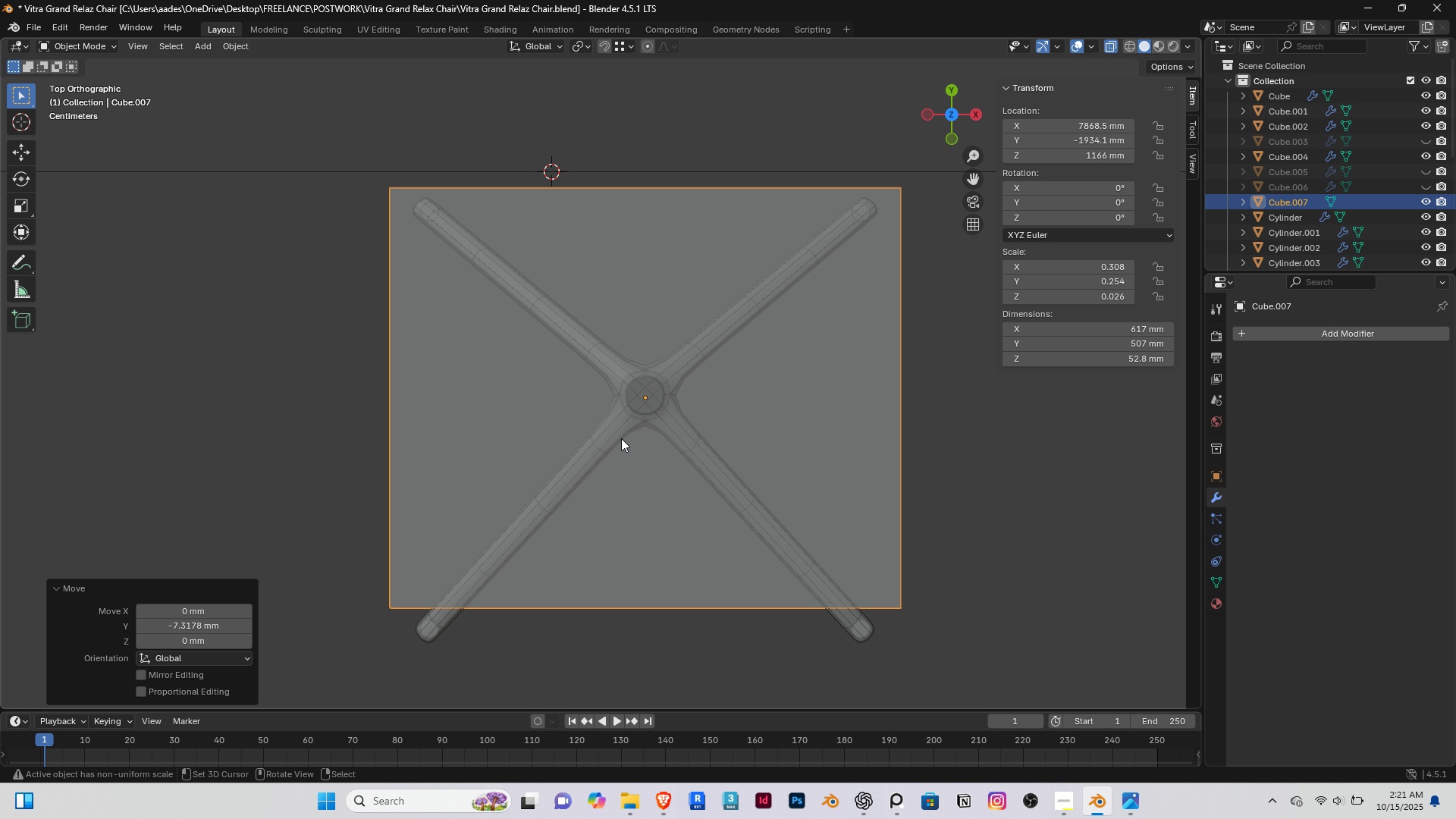 
scroll: coordinate [630, 444], scroll_direction: down, amount: 3.0
 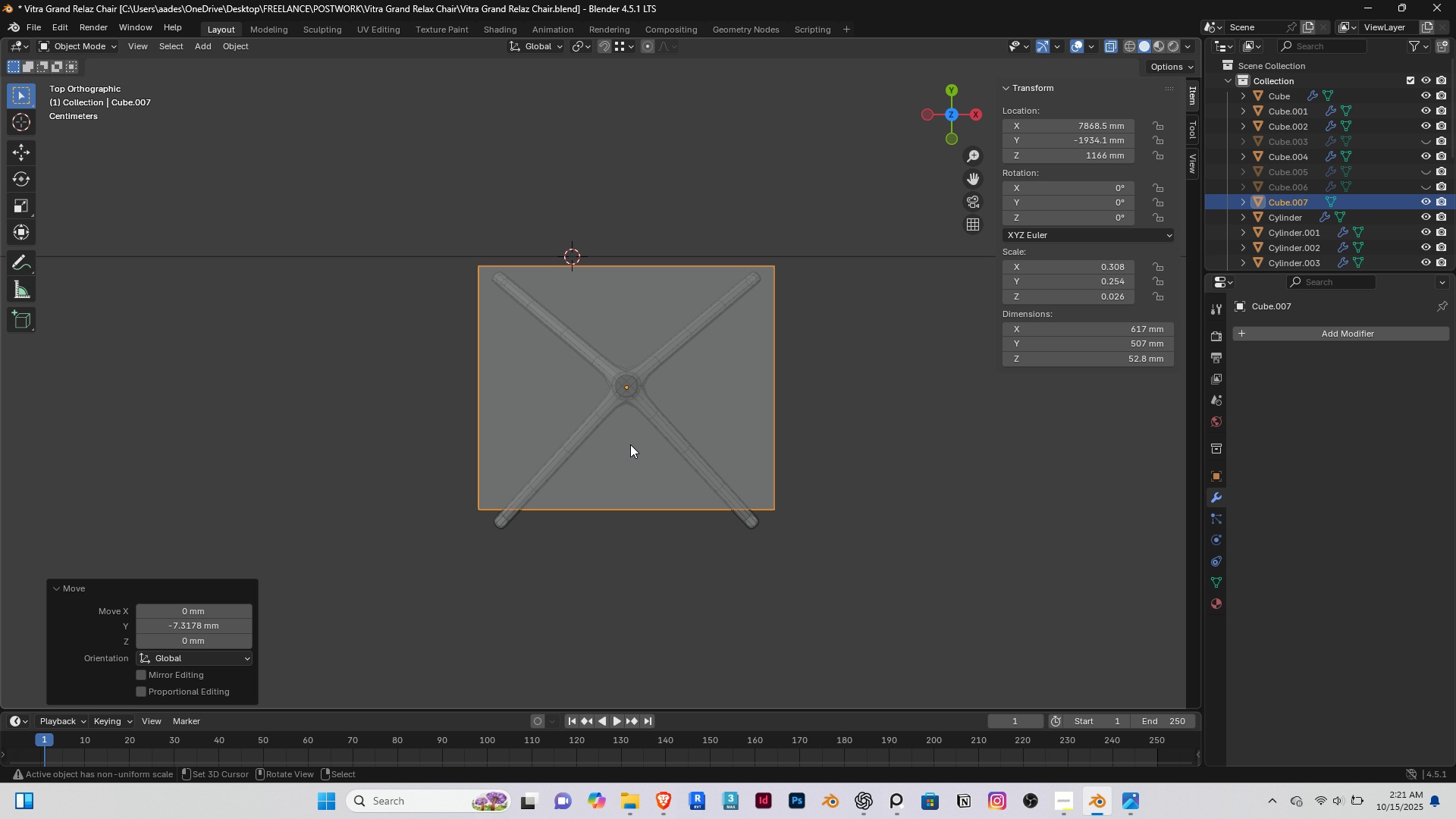 
key(End)
 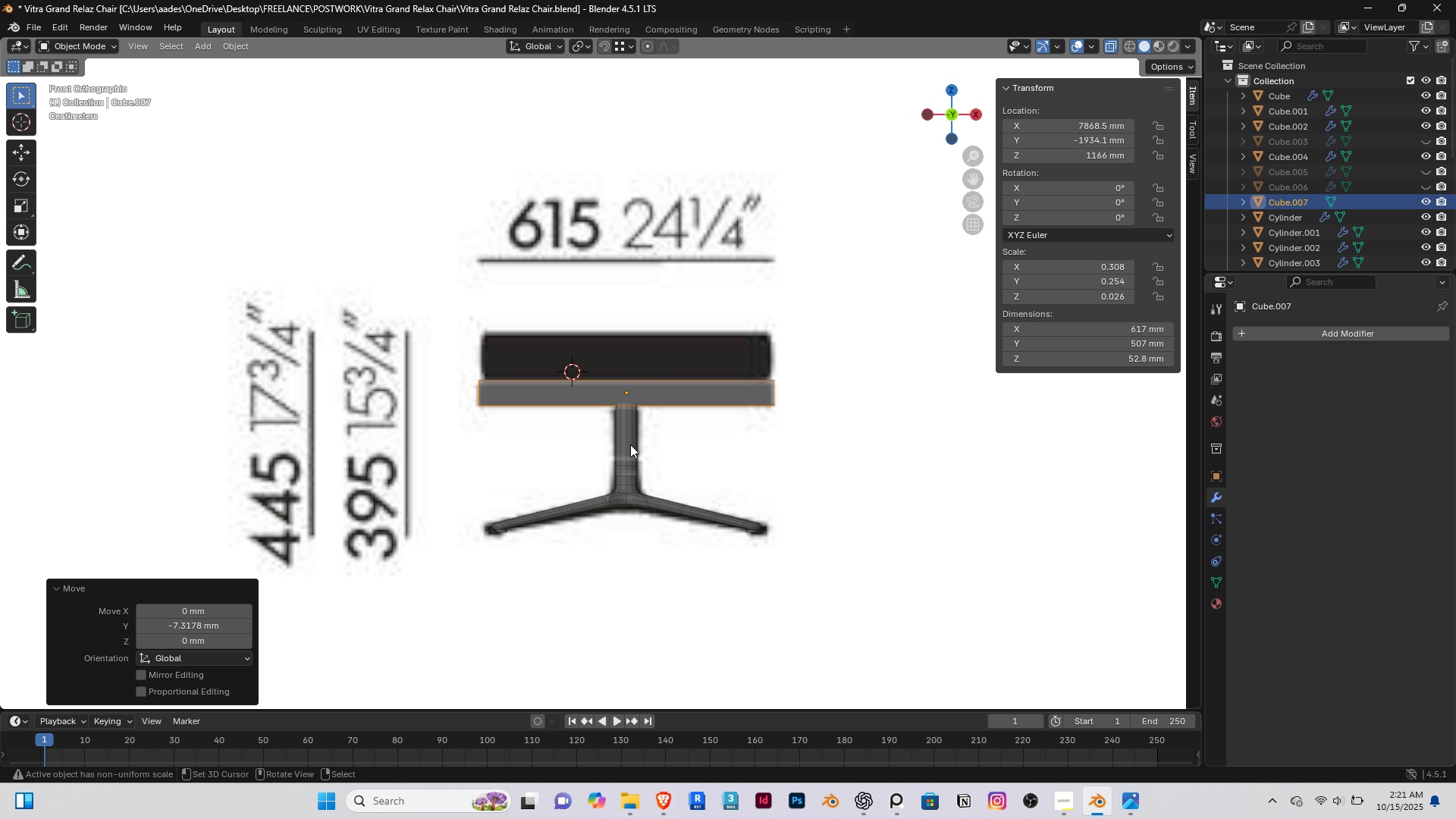 
scroll: coordinate [635, 450], scroll_direction: down, amount: 5.0
 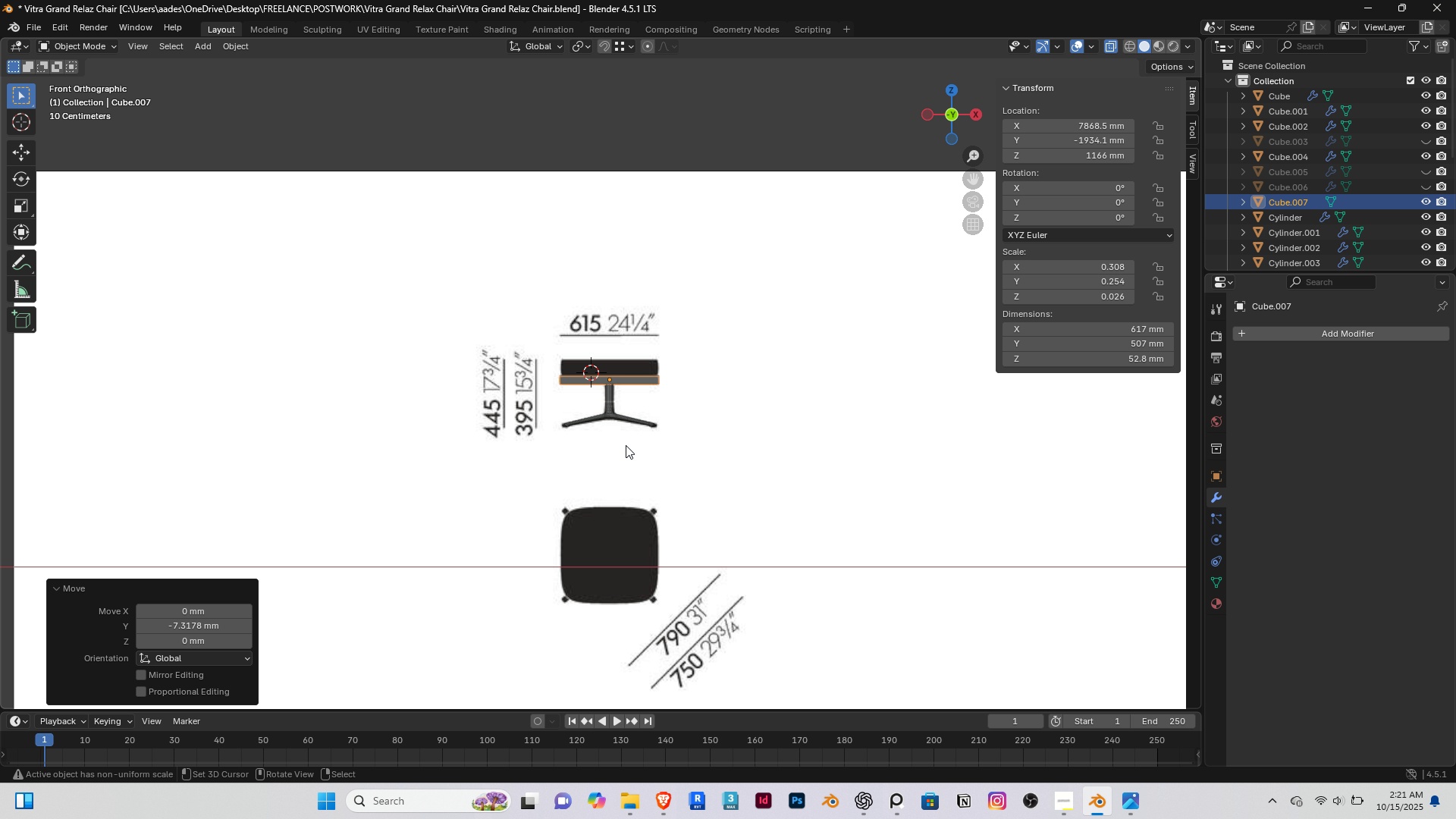 
hold_key(key=ShiftRight, duration=0.51)
 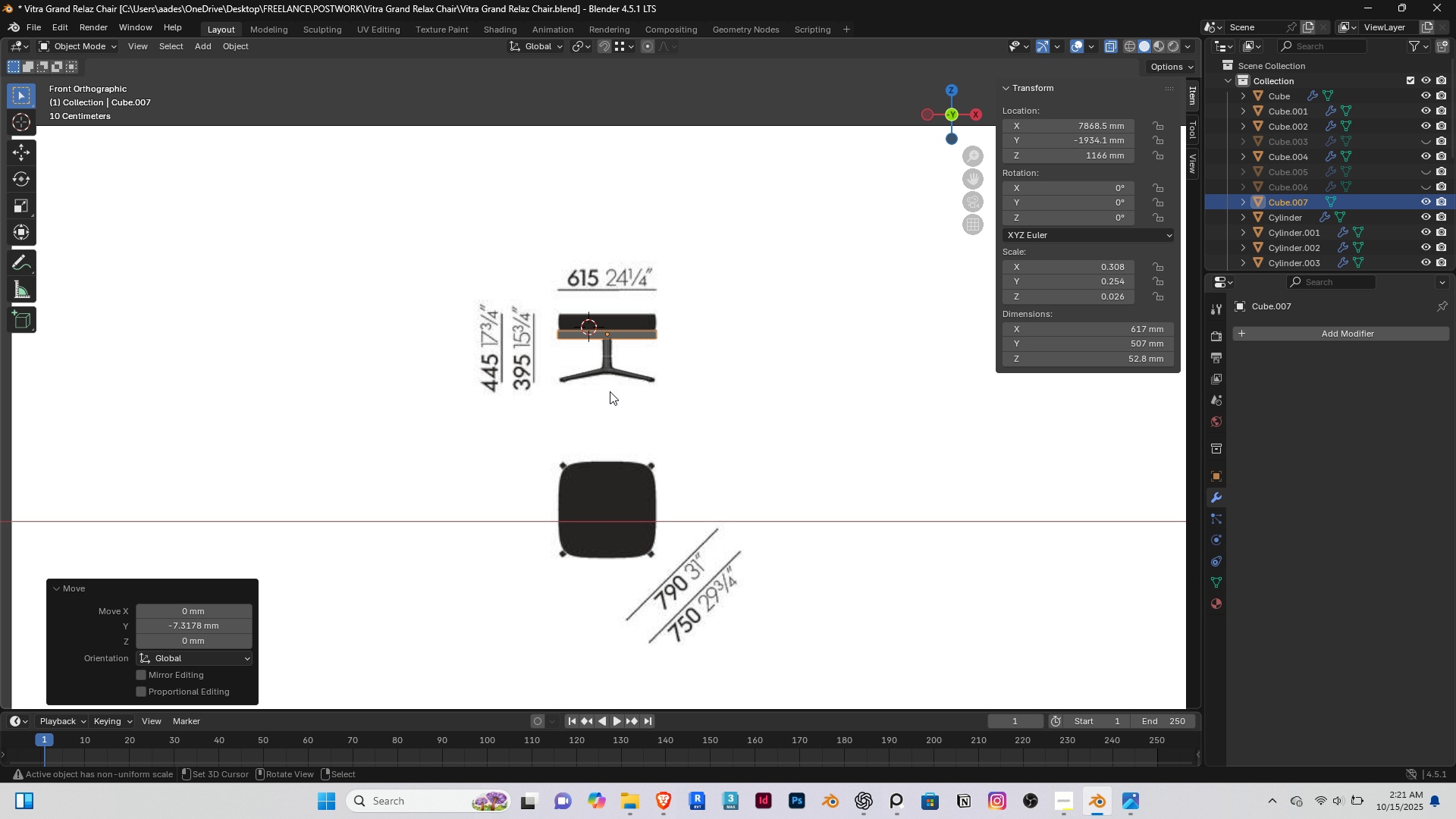 
key(Alt+AltLeft)
 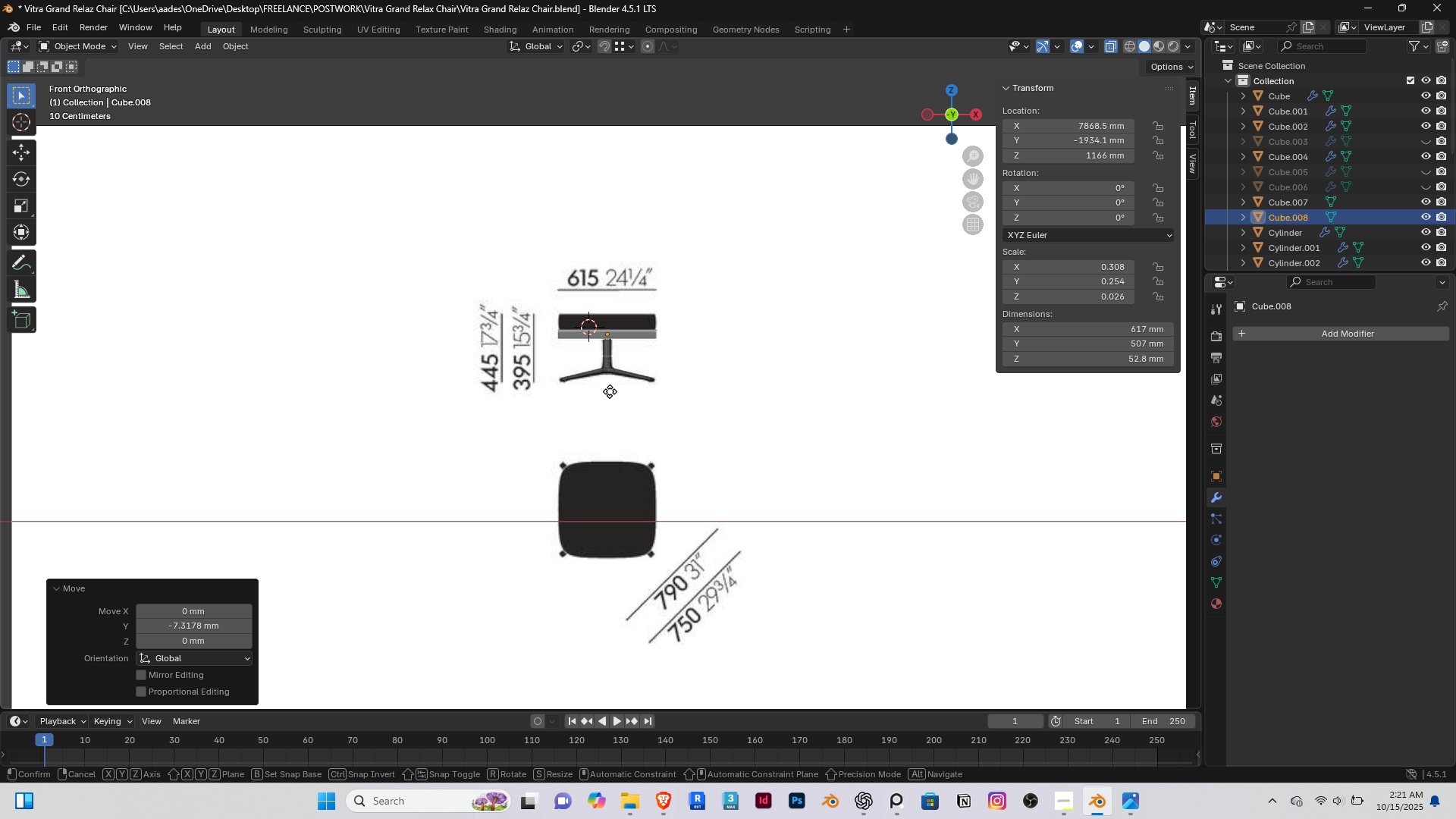 
key(Alt+D)
 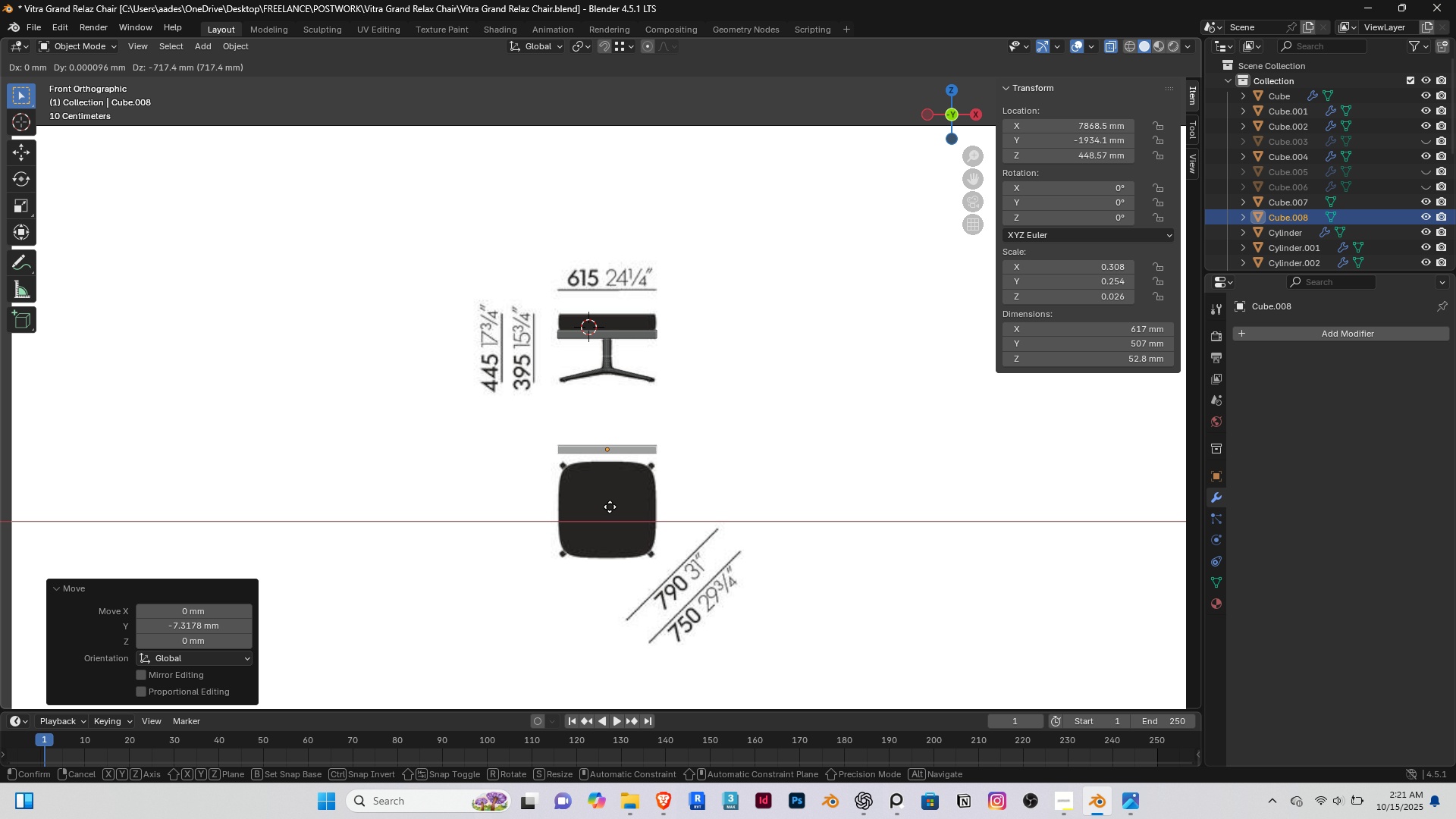 
key(Z)
 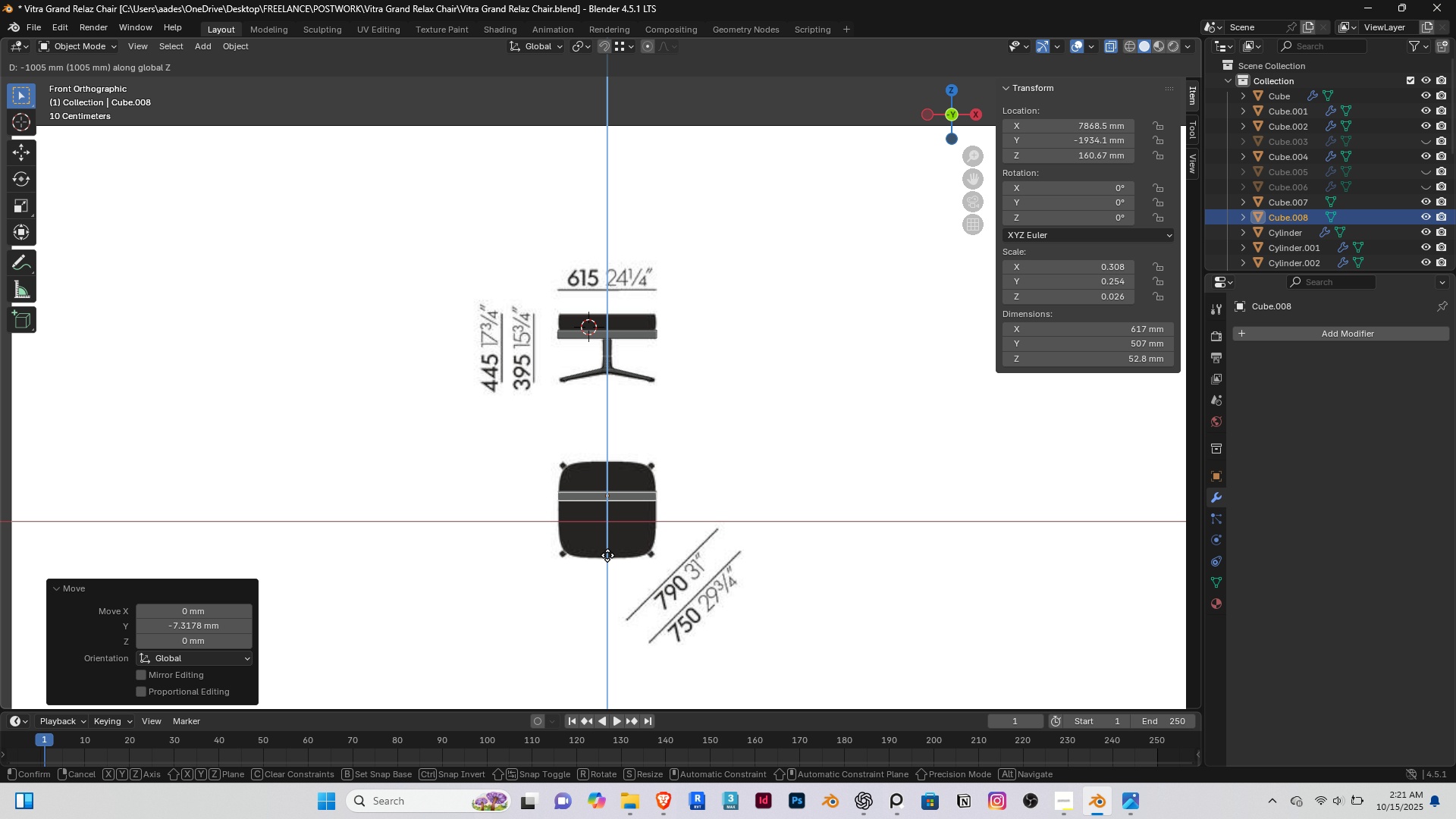 
left_click([607, 555])
 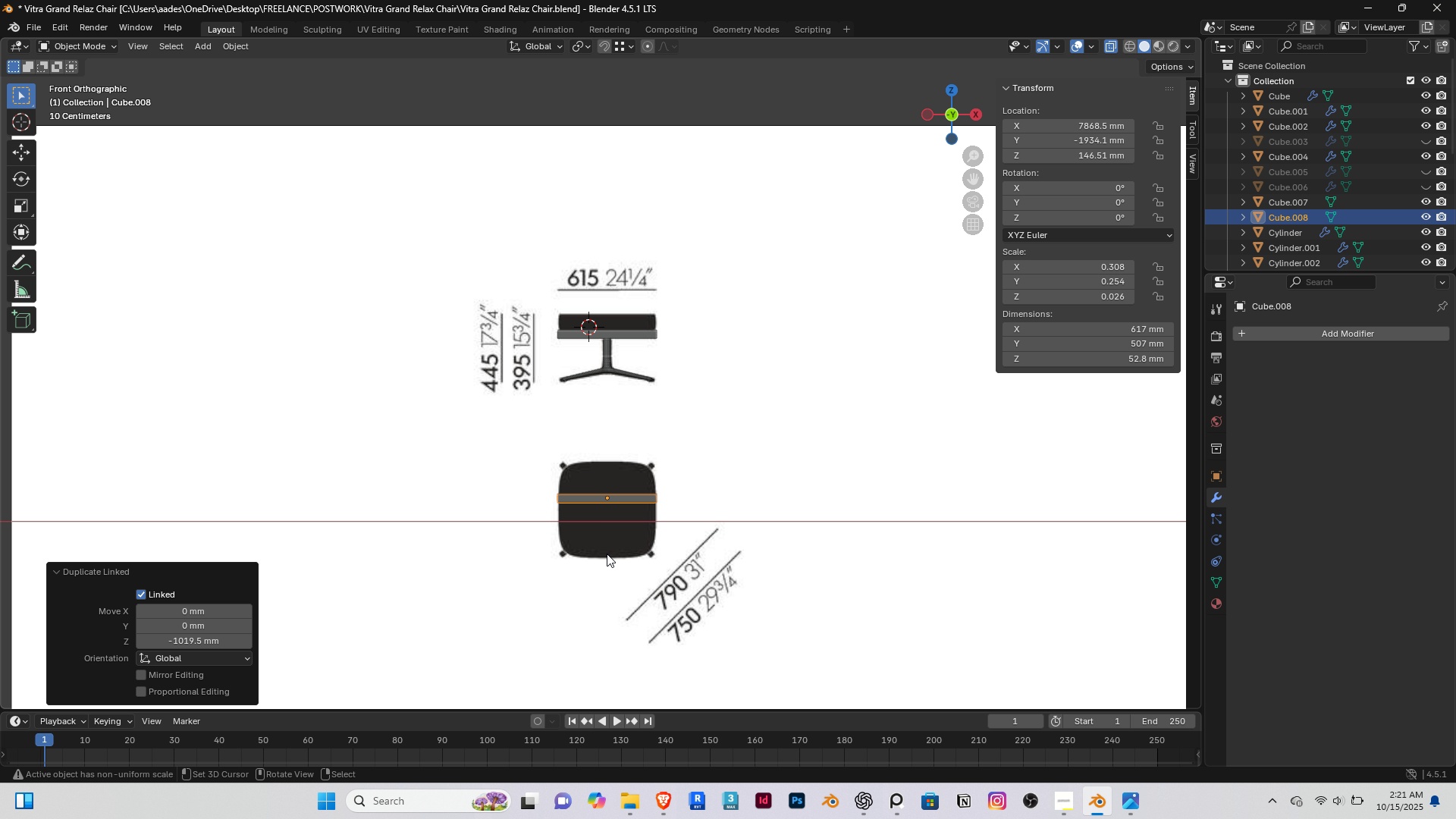 
type(rx90g)
 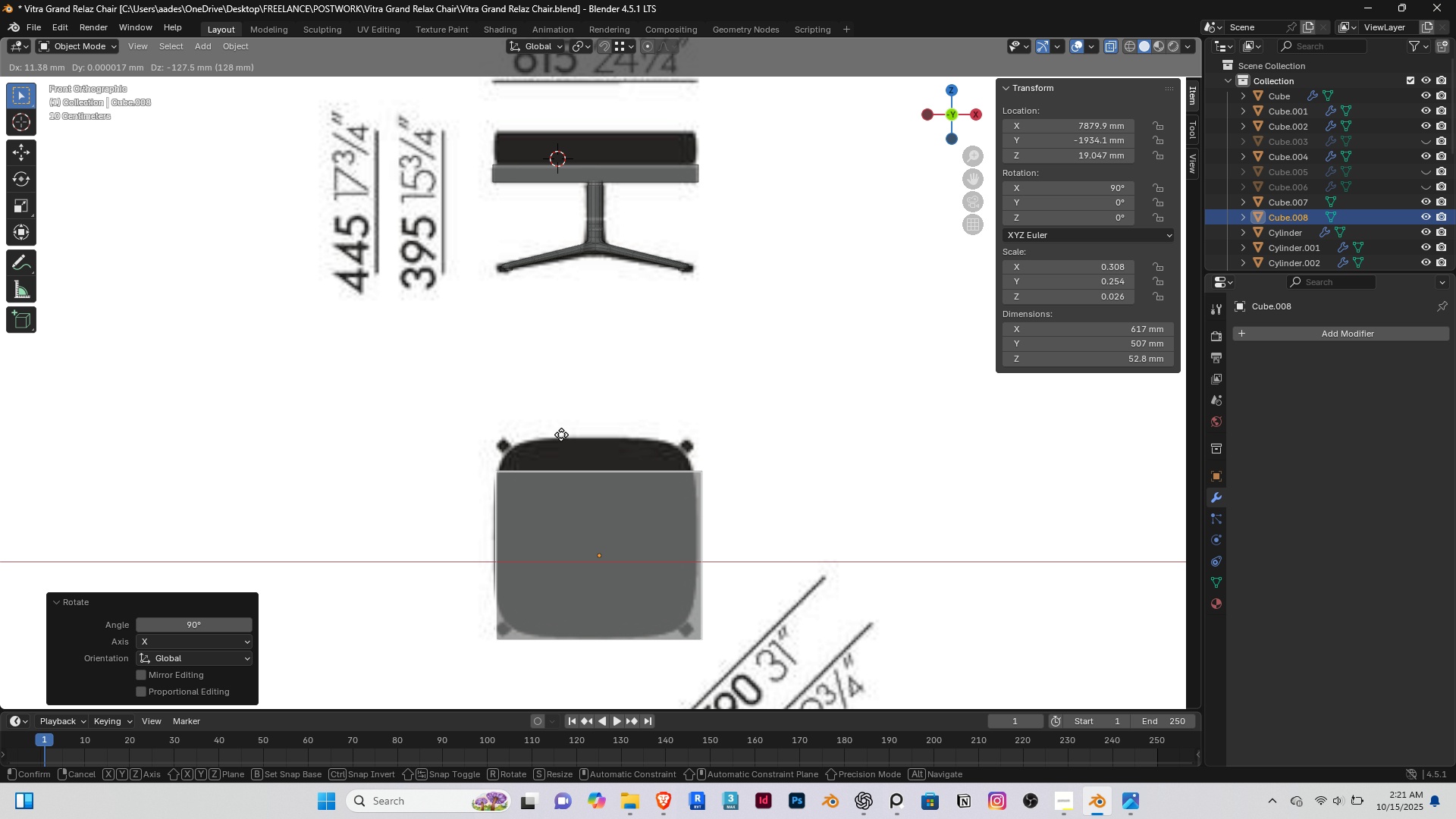 
scroll: coordinate [557, 392], scroll_direction: up, amount: 4.0
 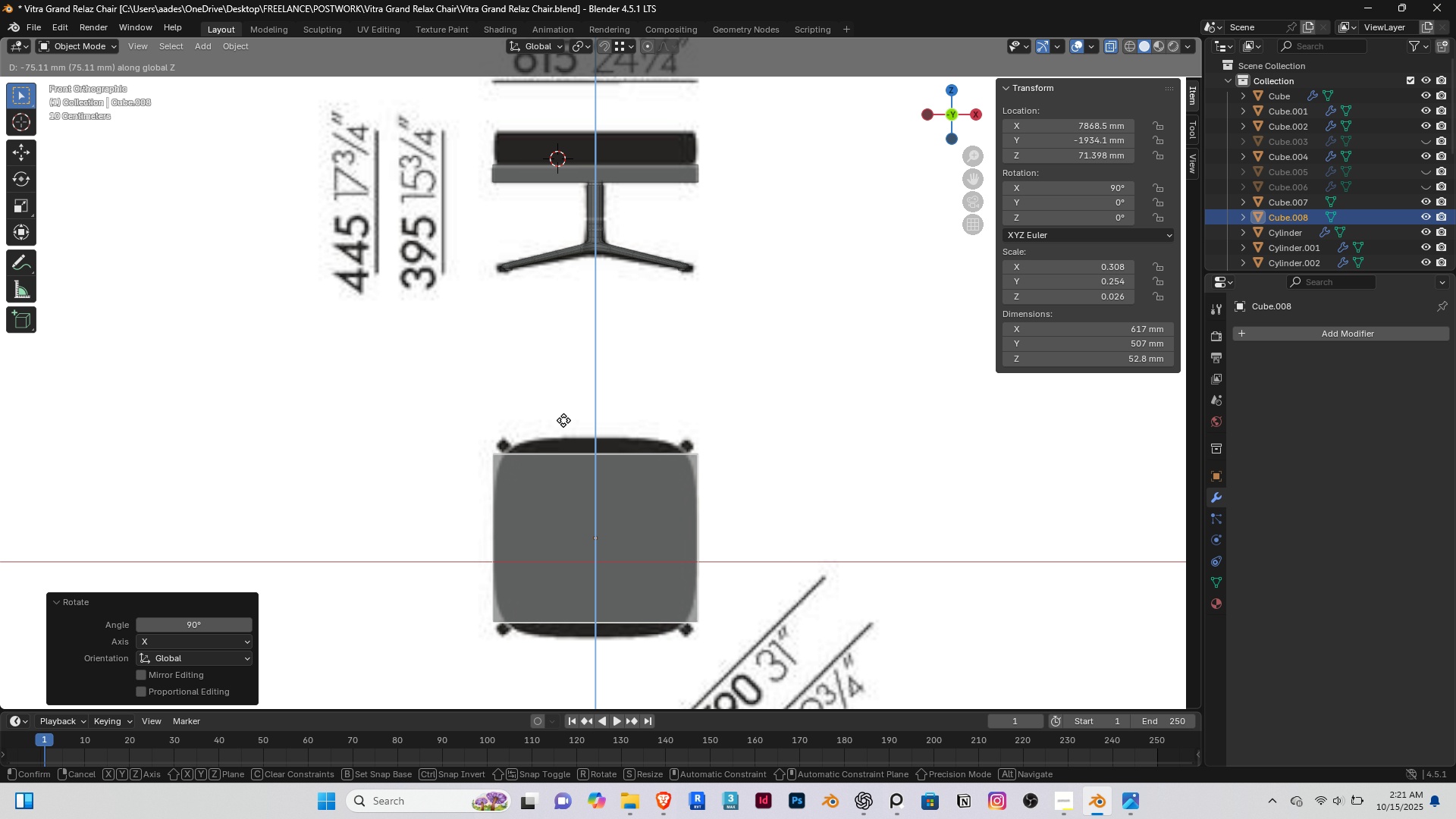 
left_click([563, 420])
 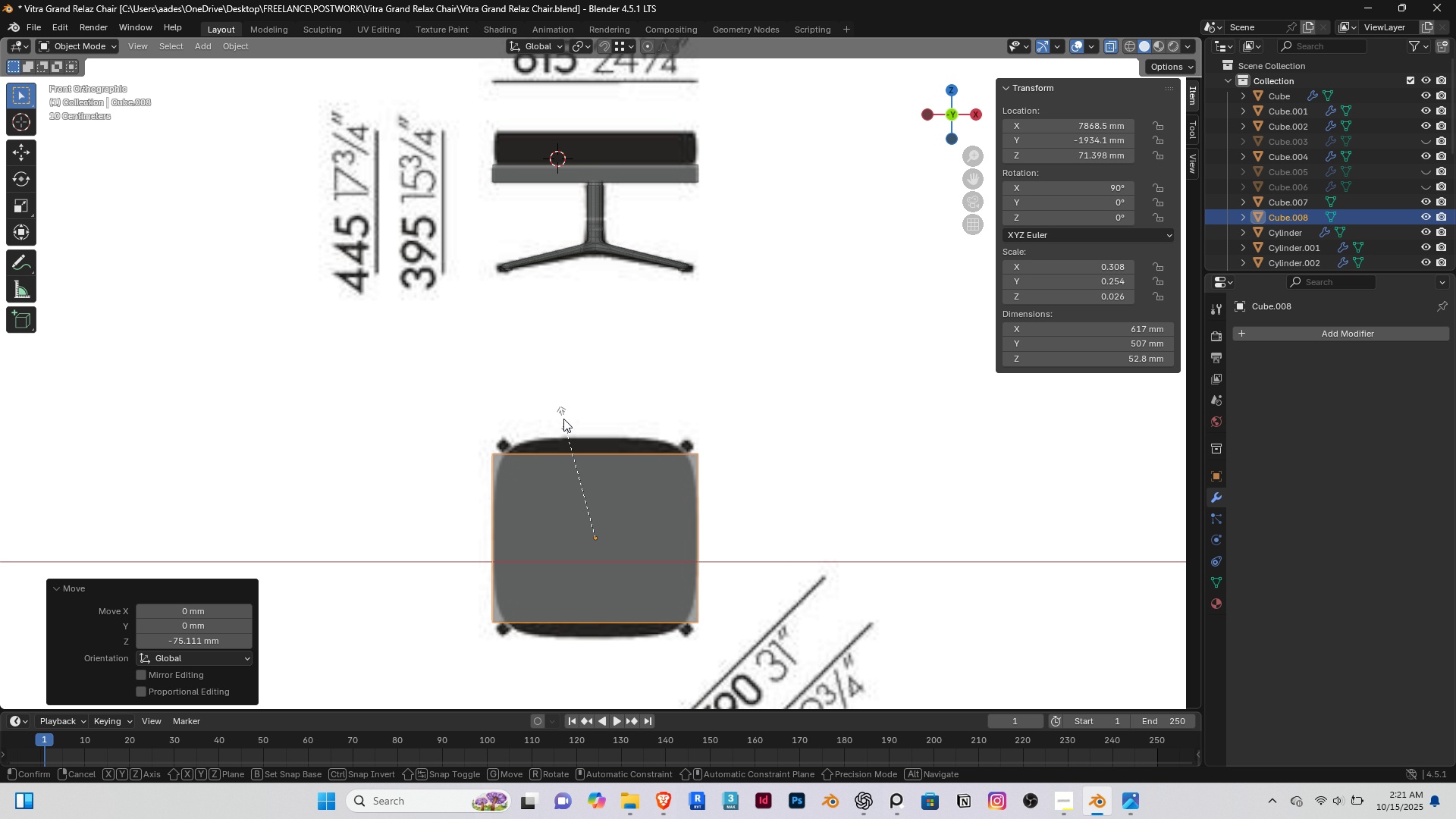 
type(sxyxy)
 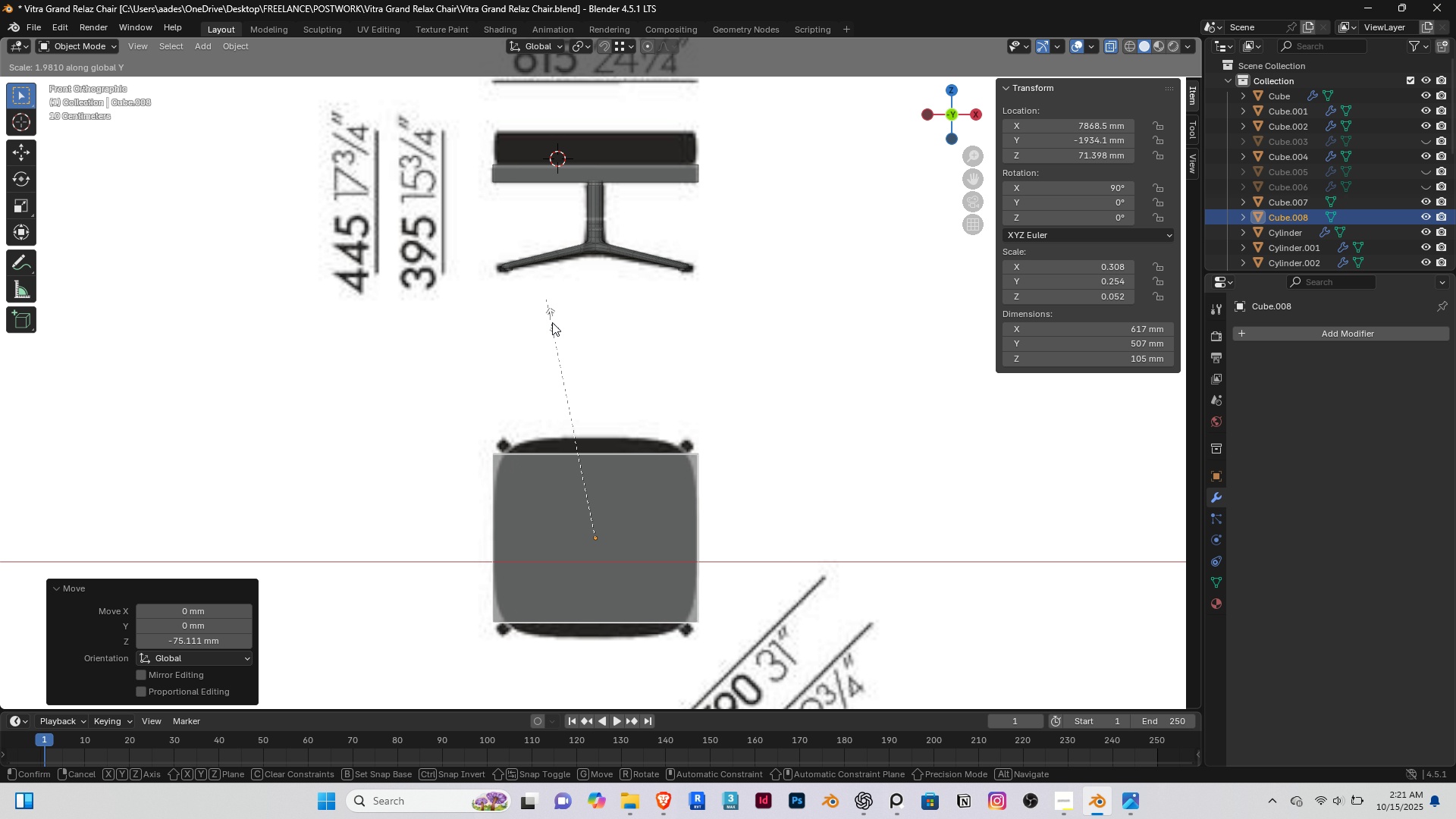 
right_click([552, 322])
 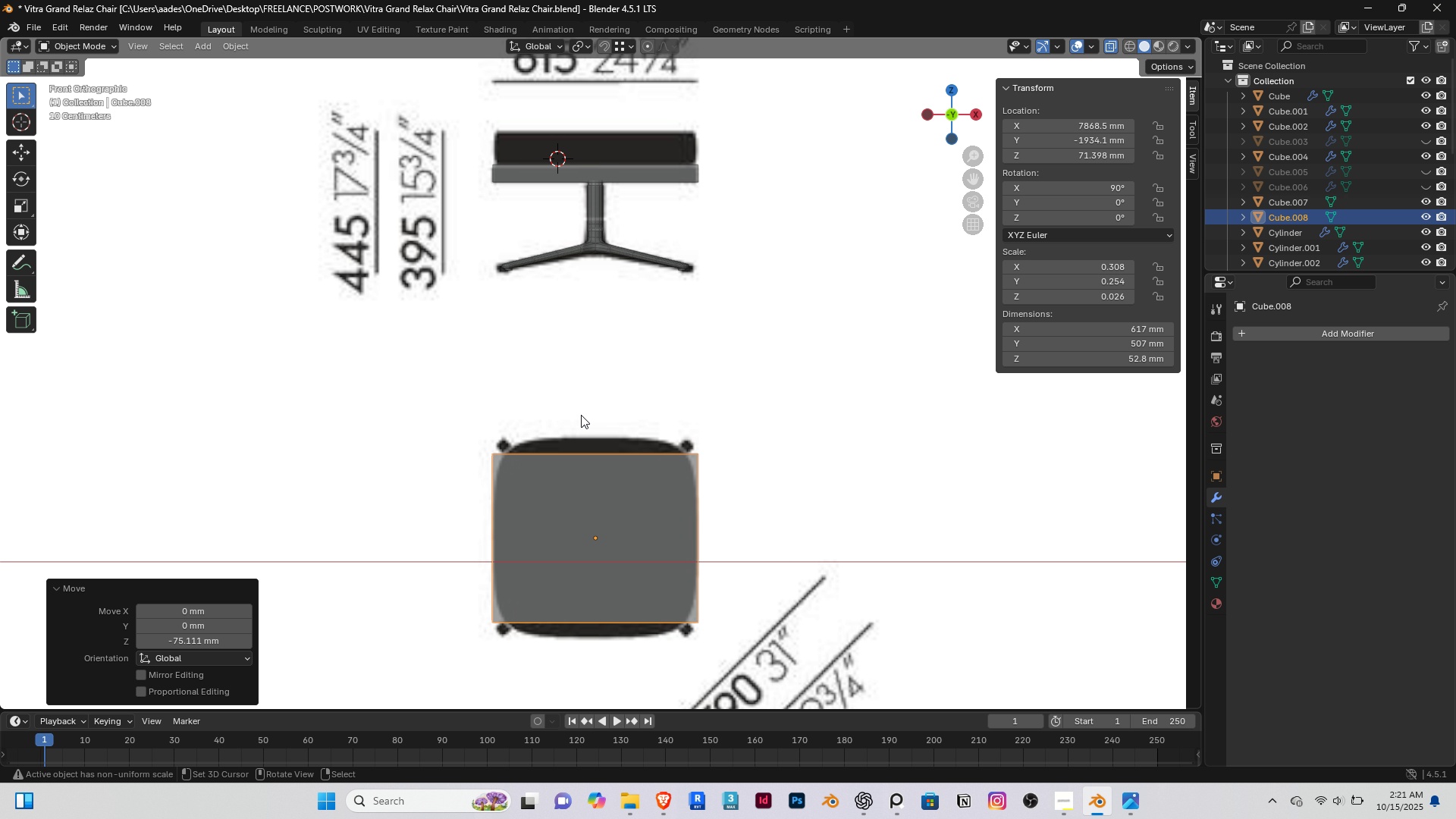 
scroll: coordinate [581, 416], scroll_direction: down, amount: 2.0
 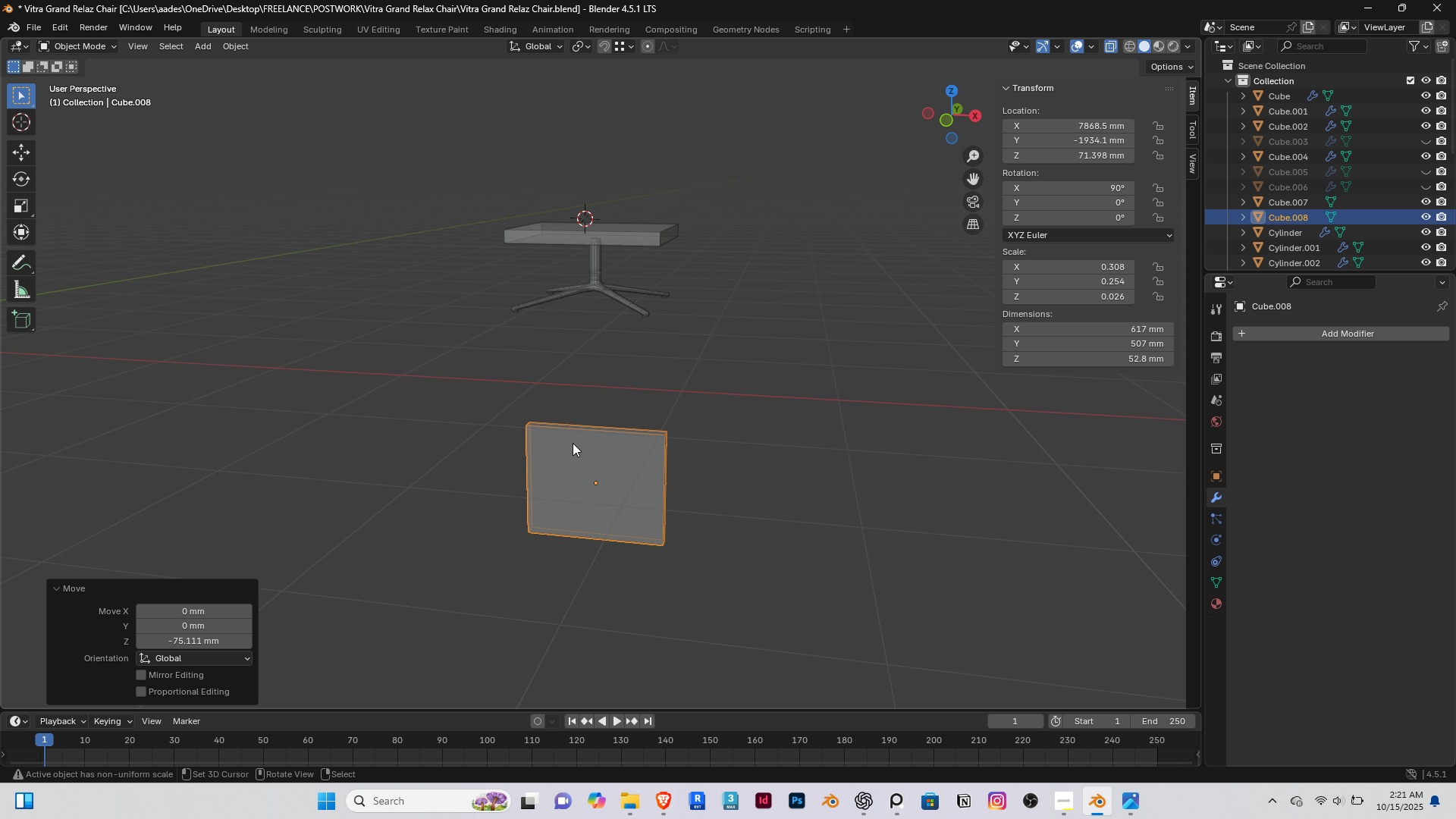 
scroll: coordinate [573, 443], scroll_direction: up, amount: 1.0
 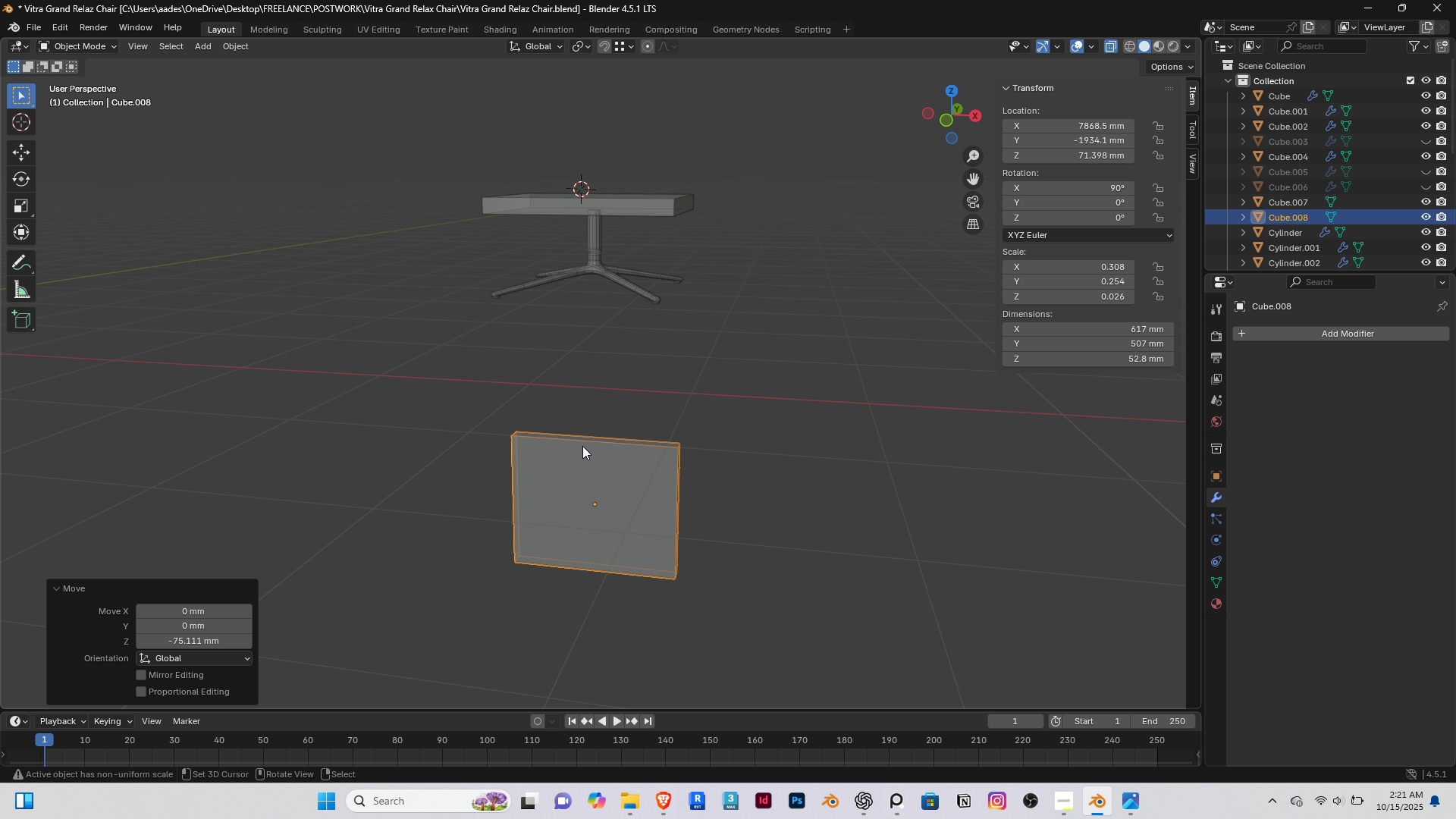 
type([End]sz)
 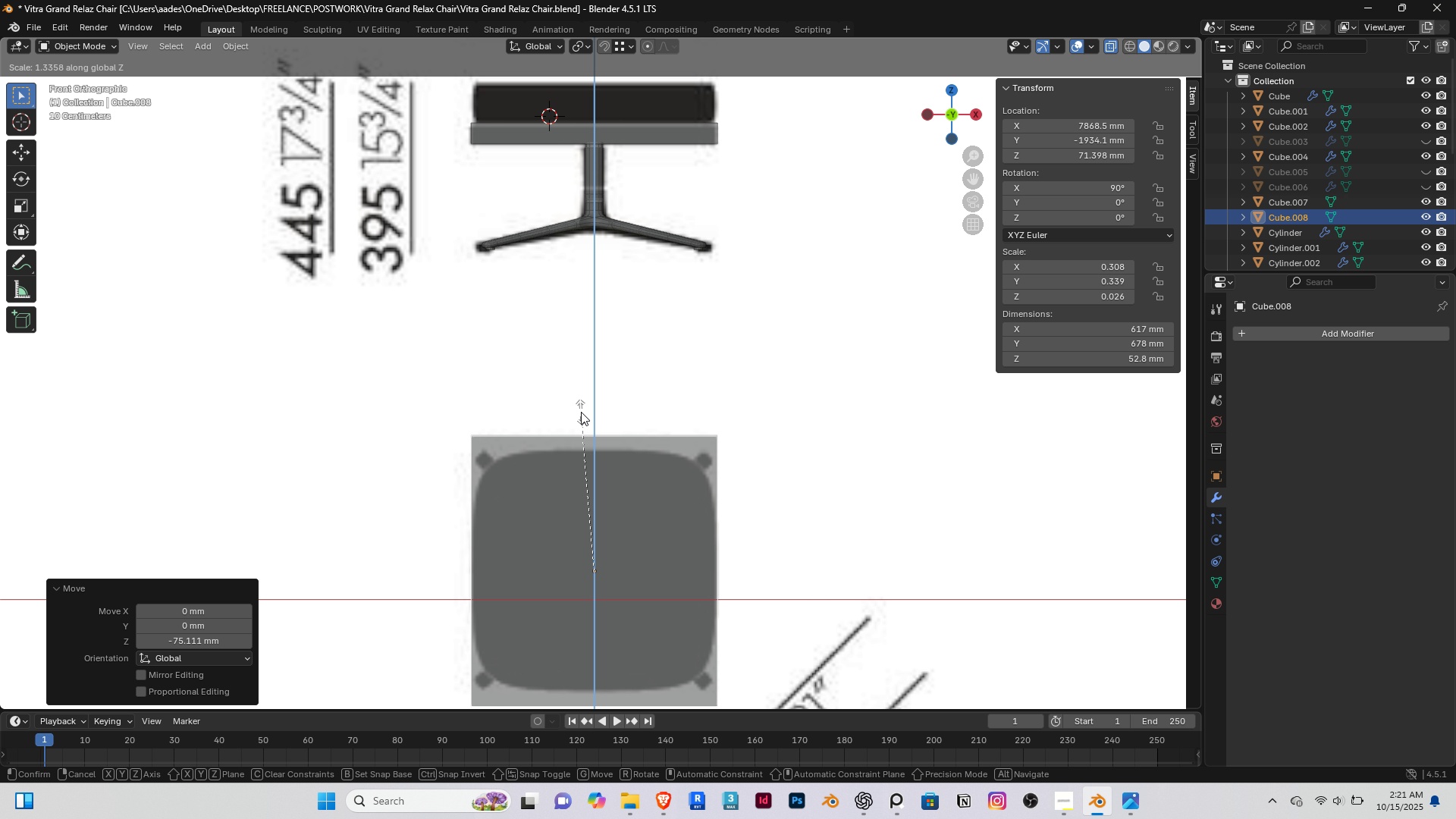 
scroll: coordinate [588, 448], scroll_direction: up, amount: 2.0
 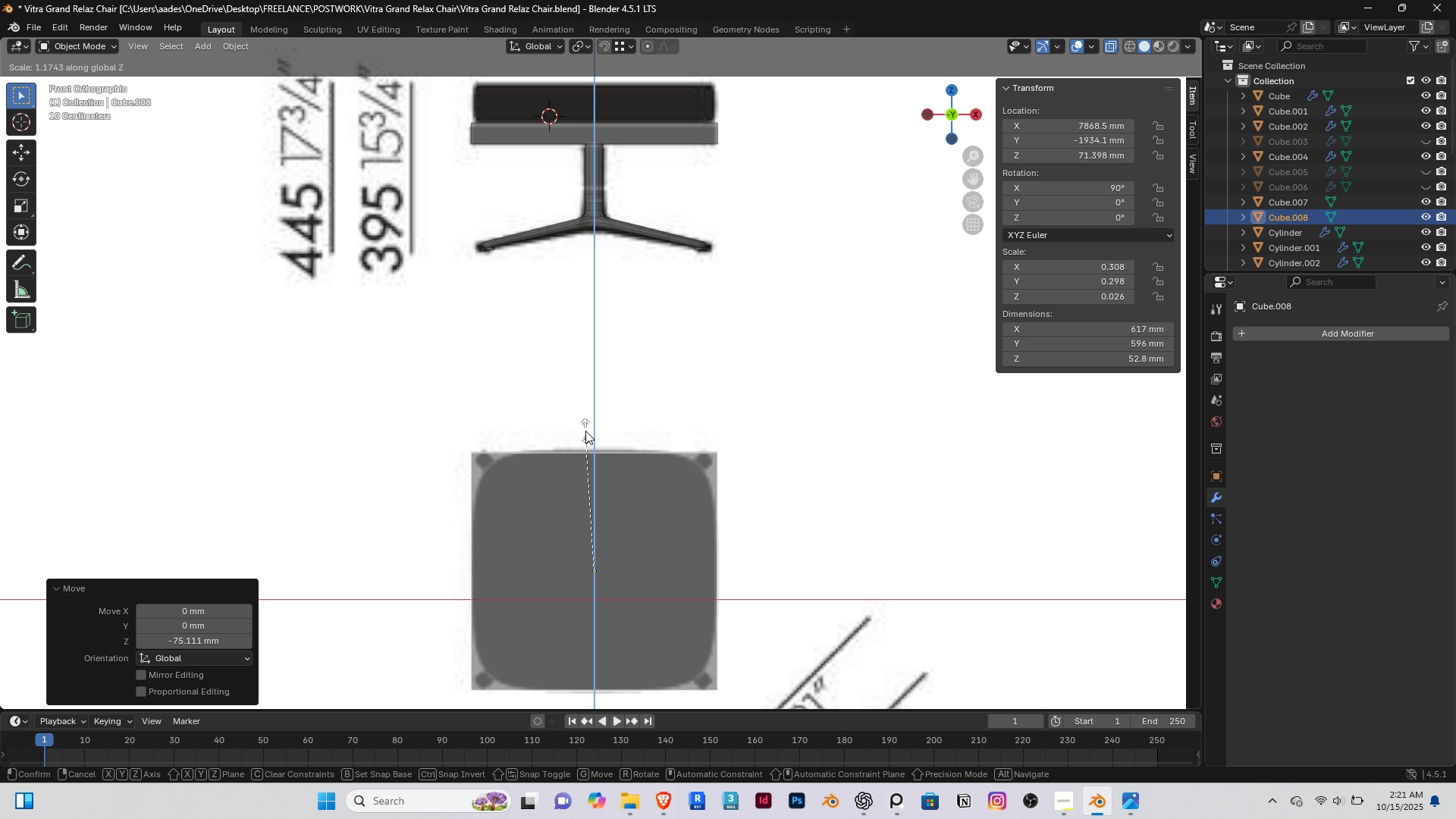 
left_click([585, 431])
 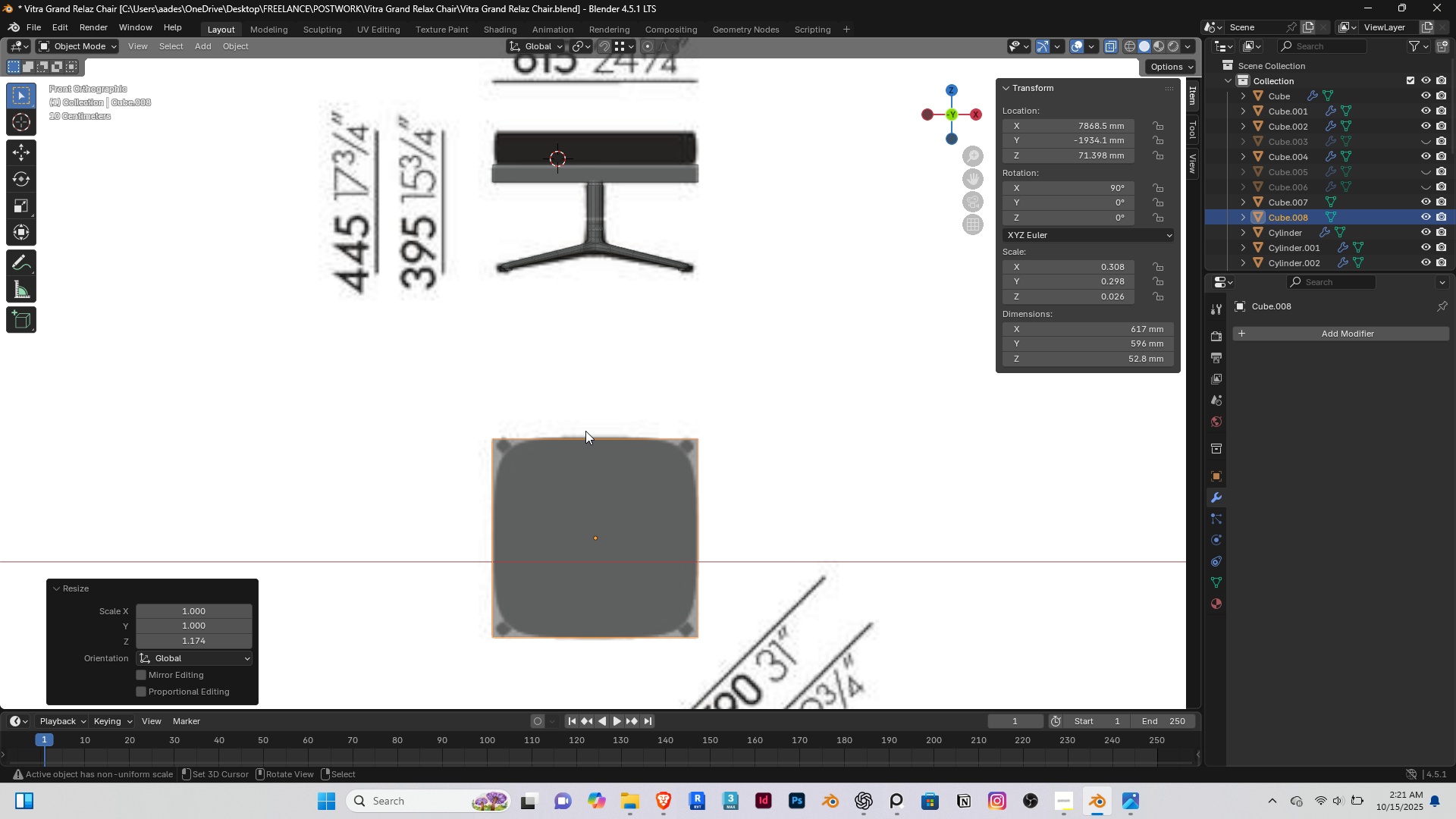 
scroll: coordinate [585, 431], scroll_direction: down, amount: 3.0
 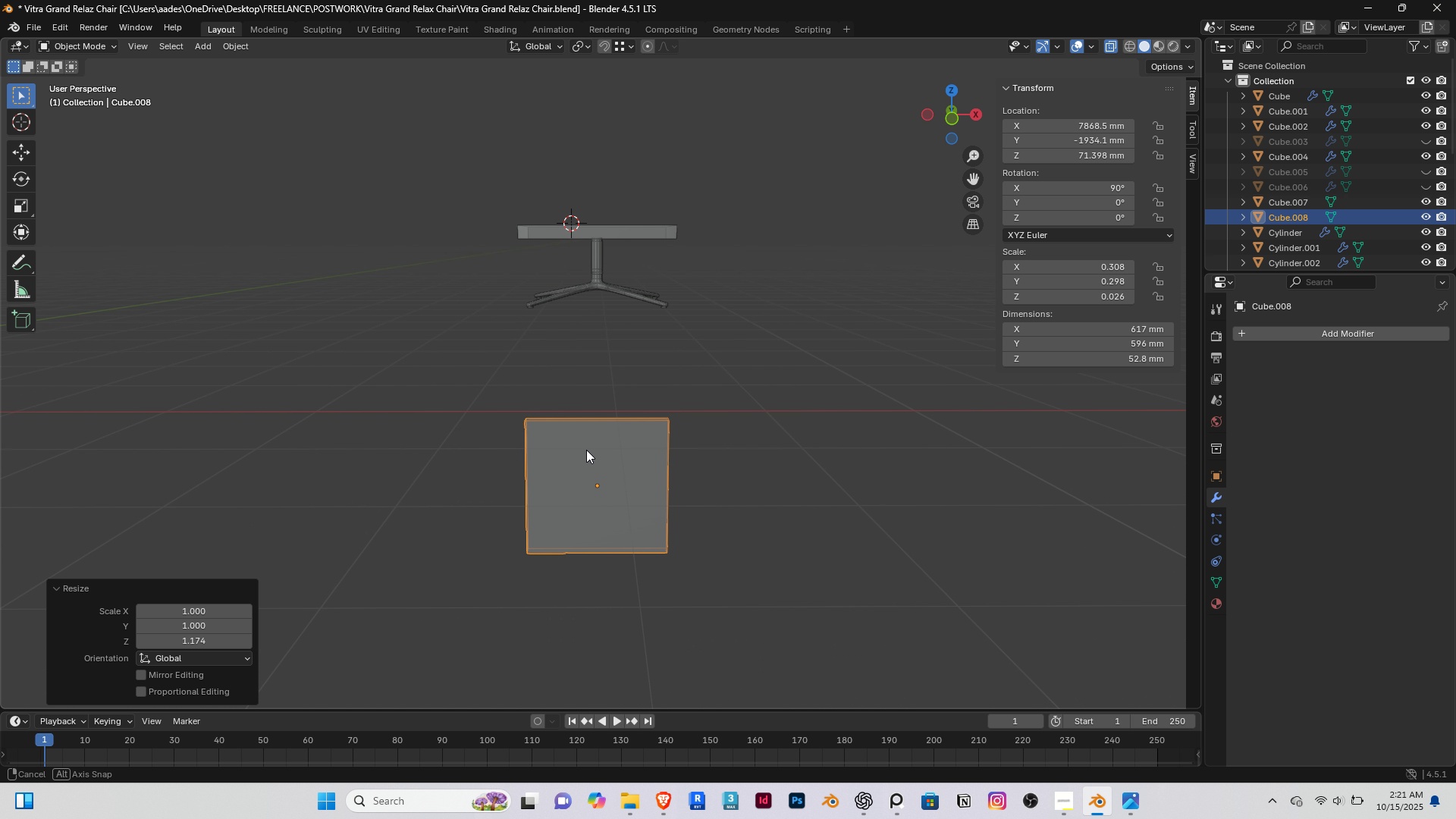 
double_click([586, 450])
 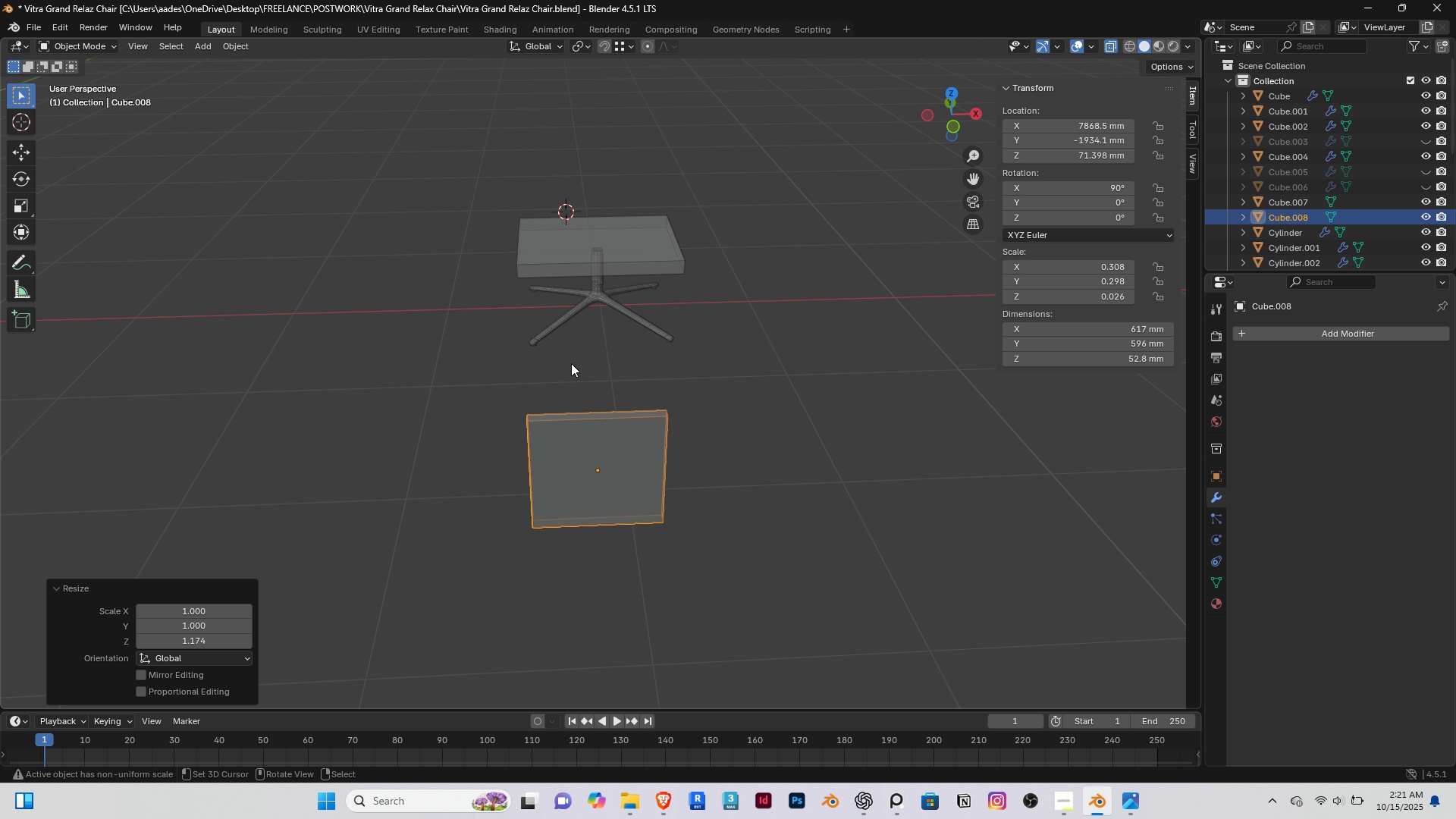 
key(Home)
 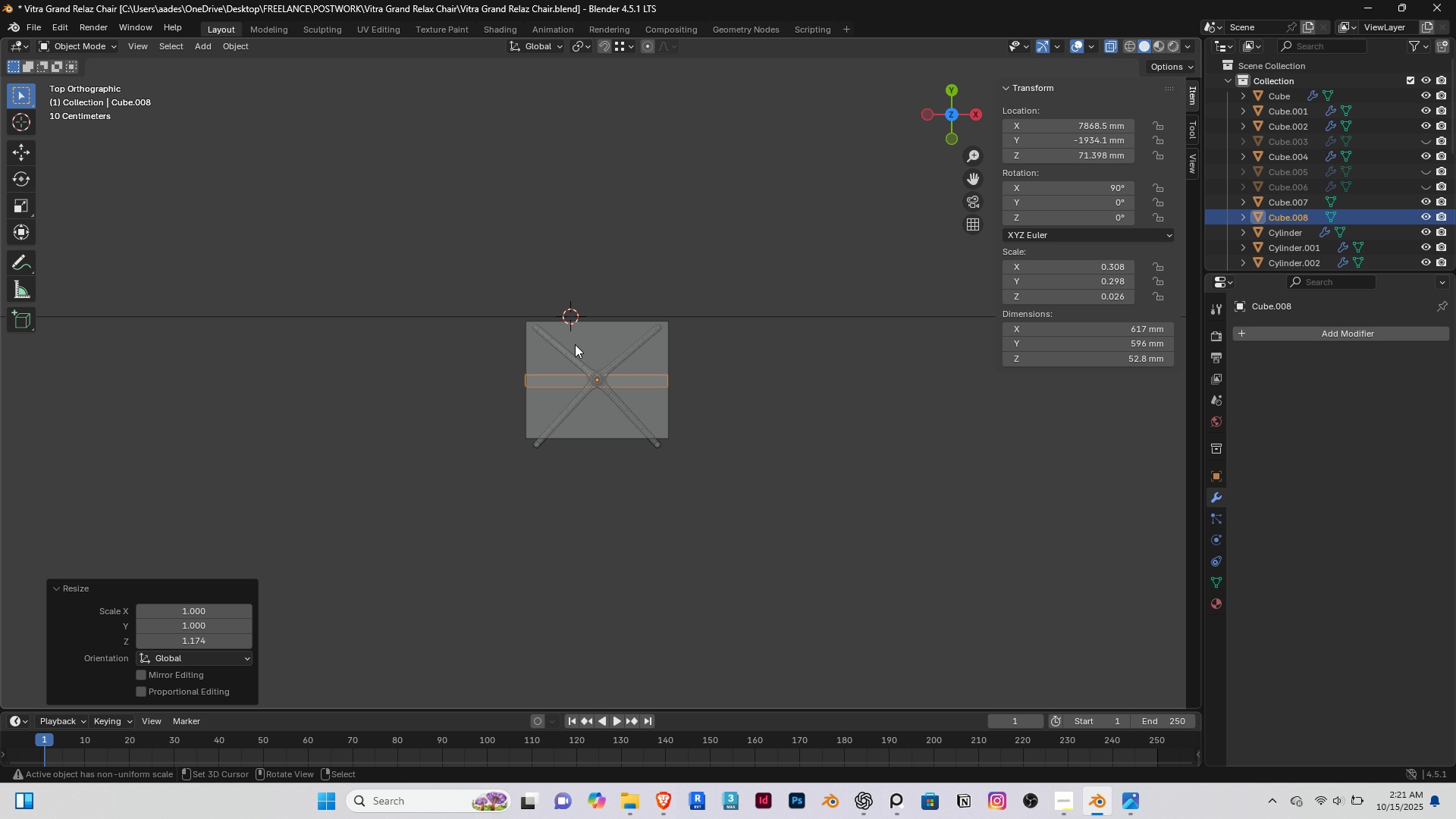 
scroll: coordinate [582, 435], scroll_direction: down, amount: 3.0
 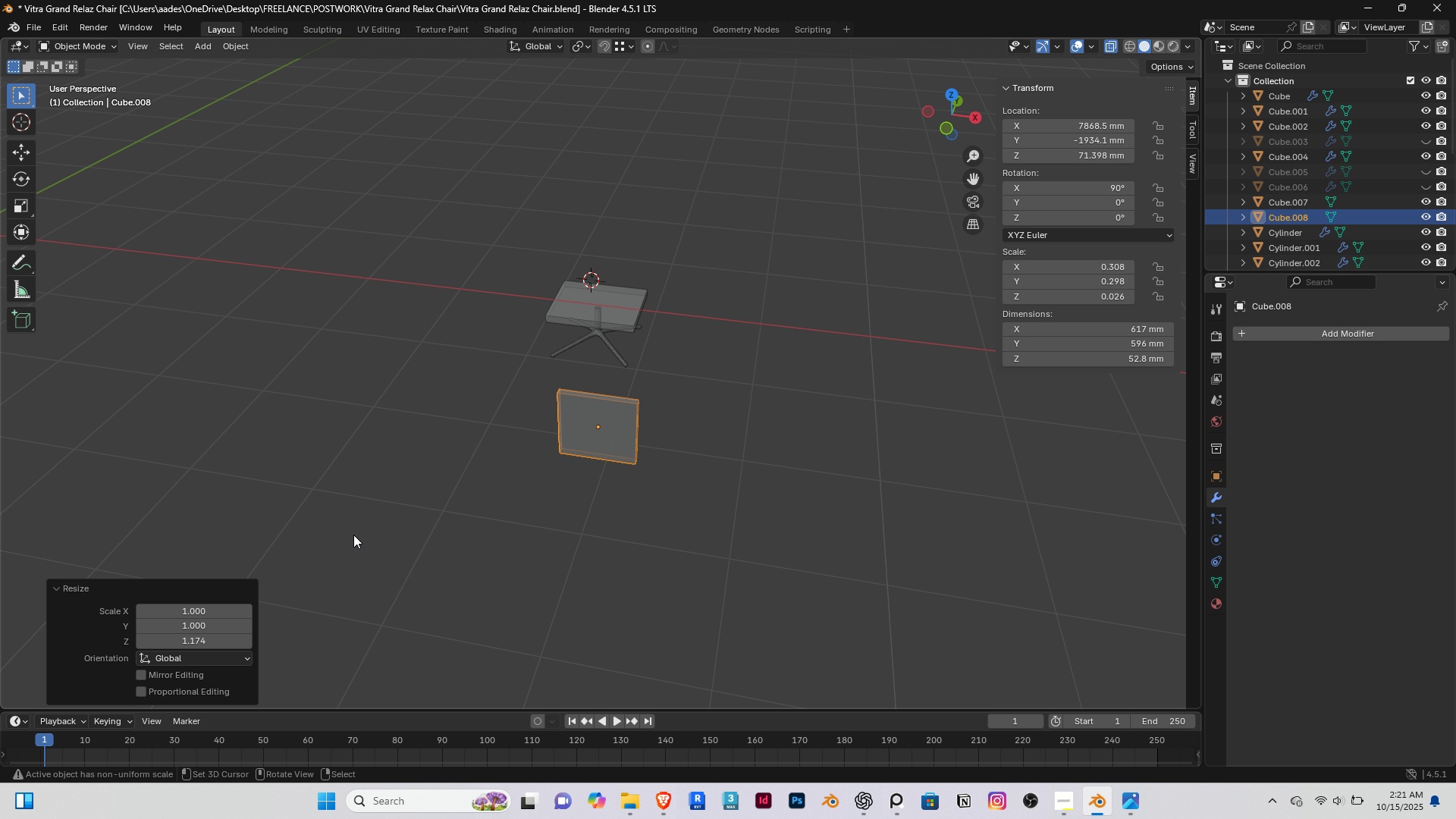 
key(End)
 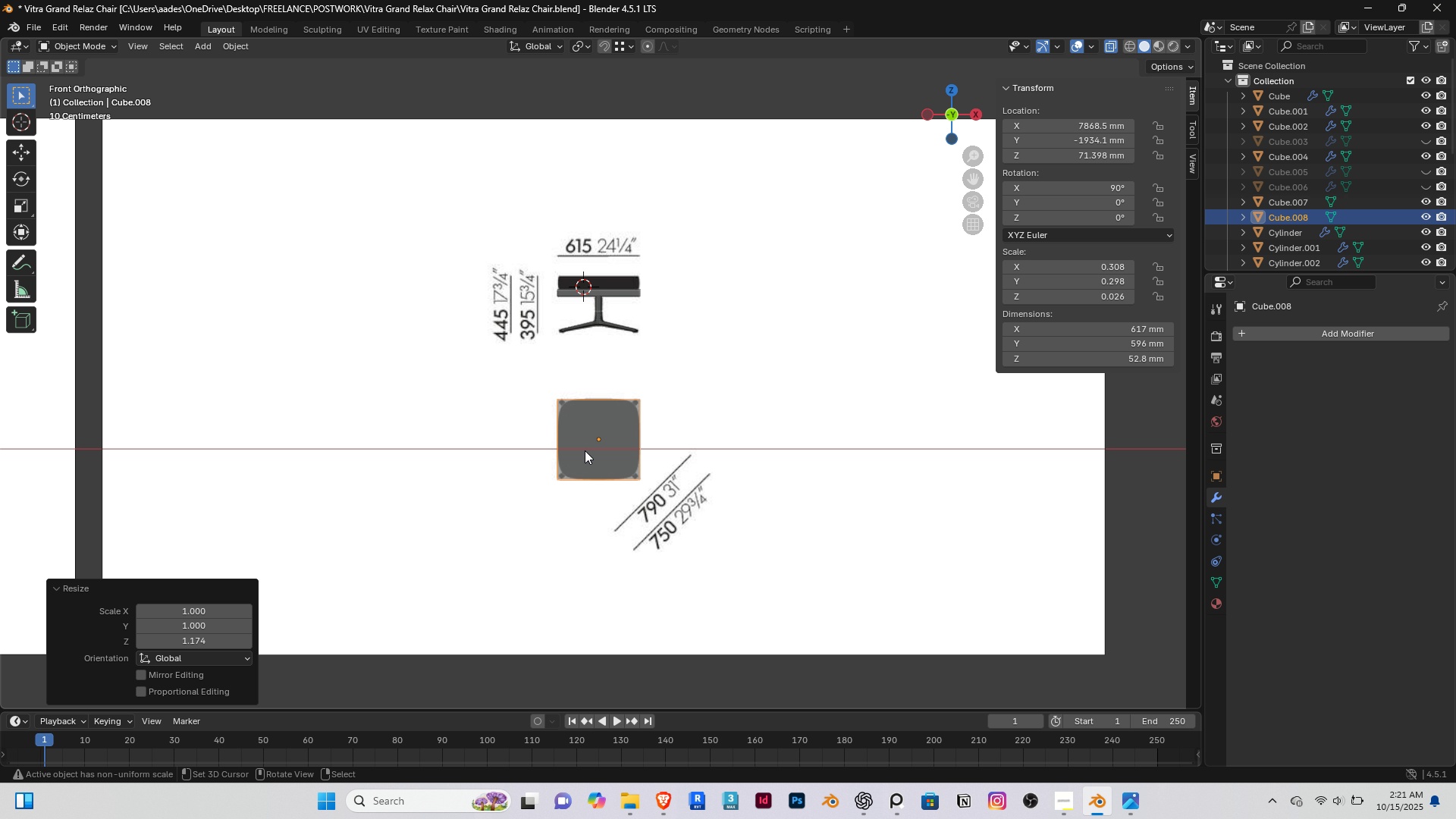 
scroll: coordinate [591, 444], scroll_direction: up, amount: 1.0
 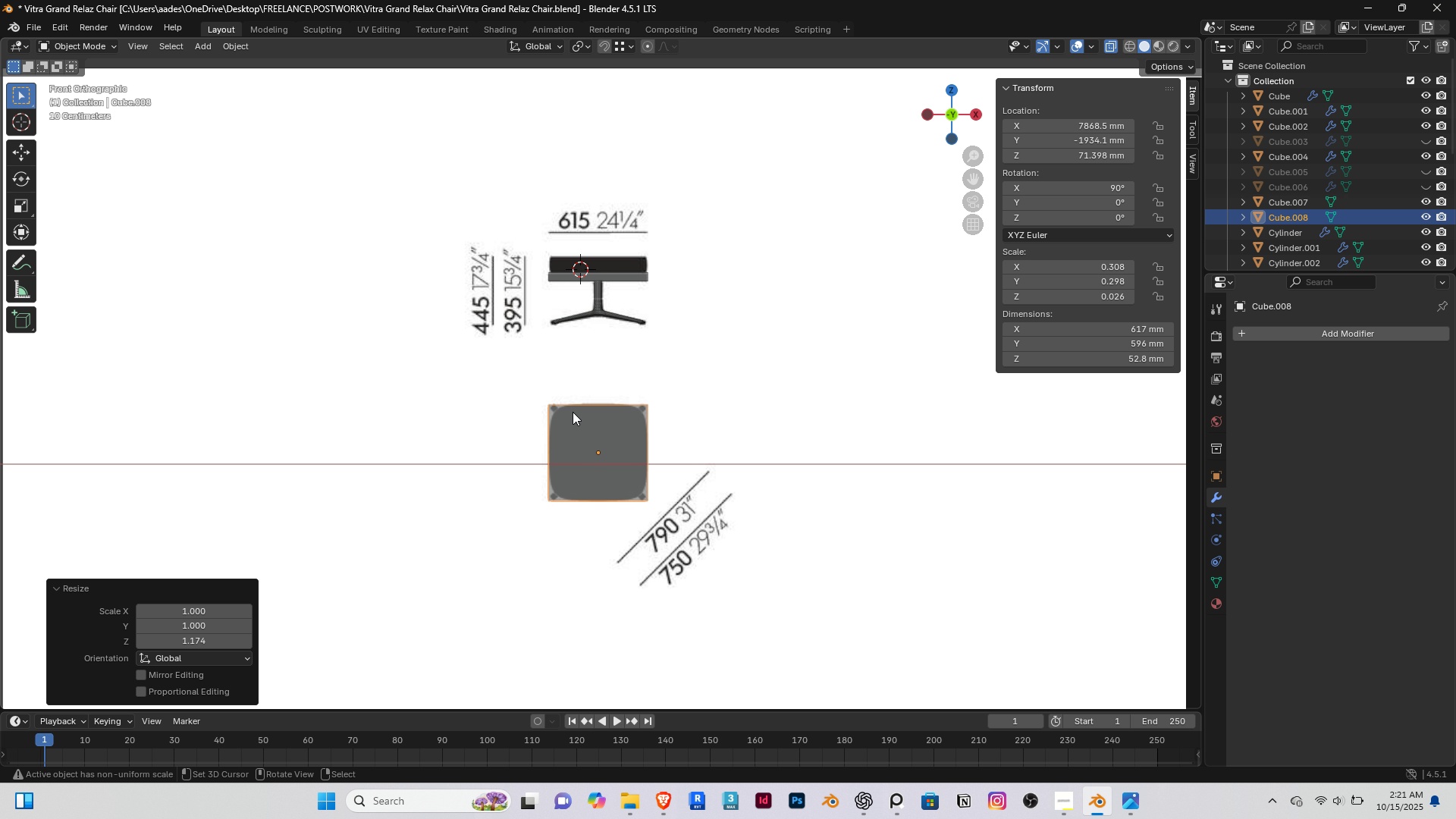 
hold_key(key=ShiftRight, duration=0.48)
 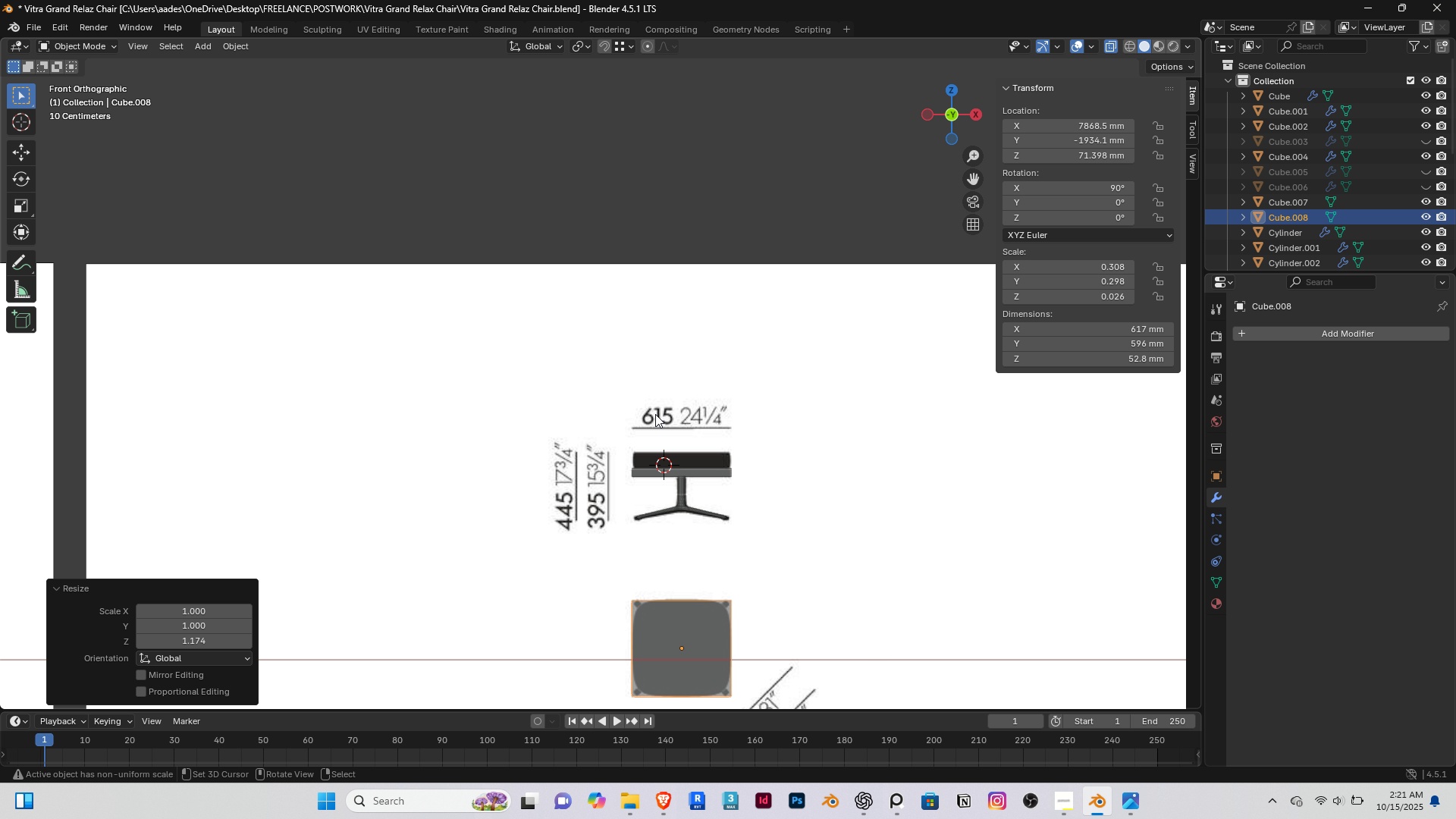 
scroll: coordinate [655, 414], scroll_direction: up, amount: 4.0
 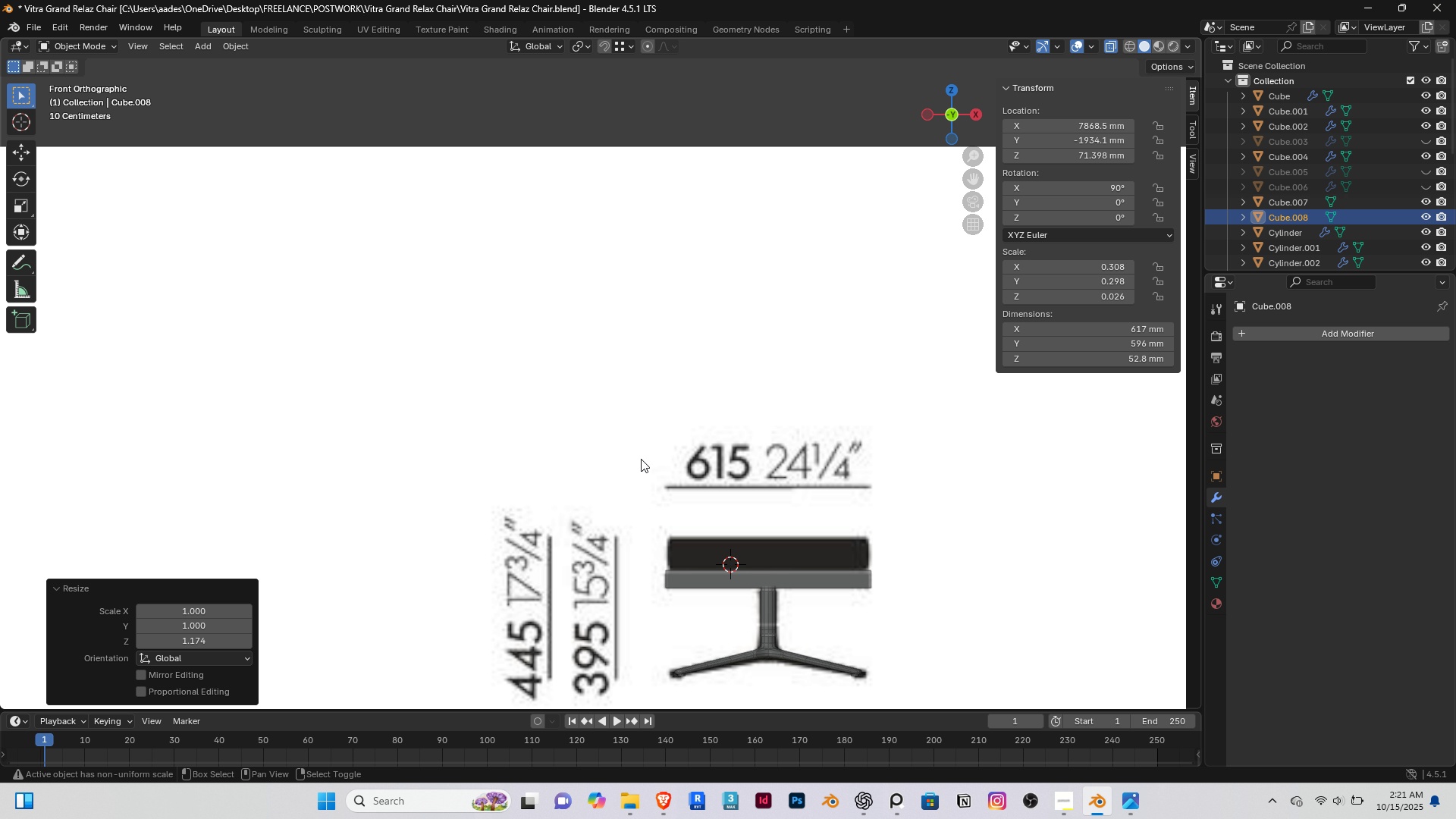 
hold_key(key=ShiftRight, duration=0.35)
 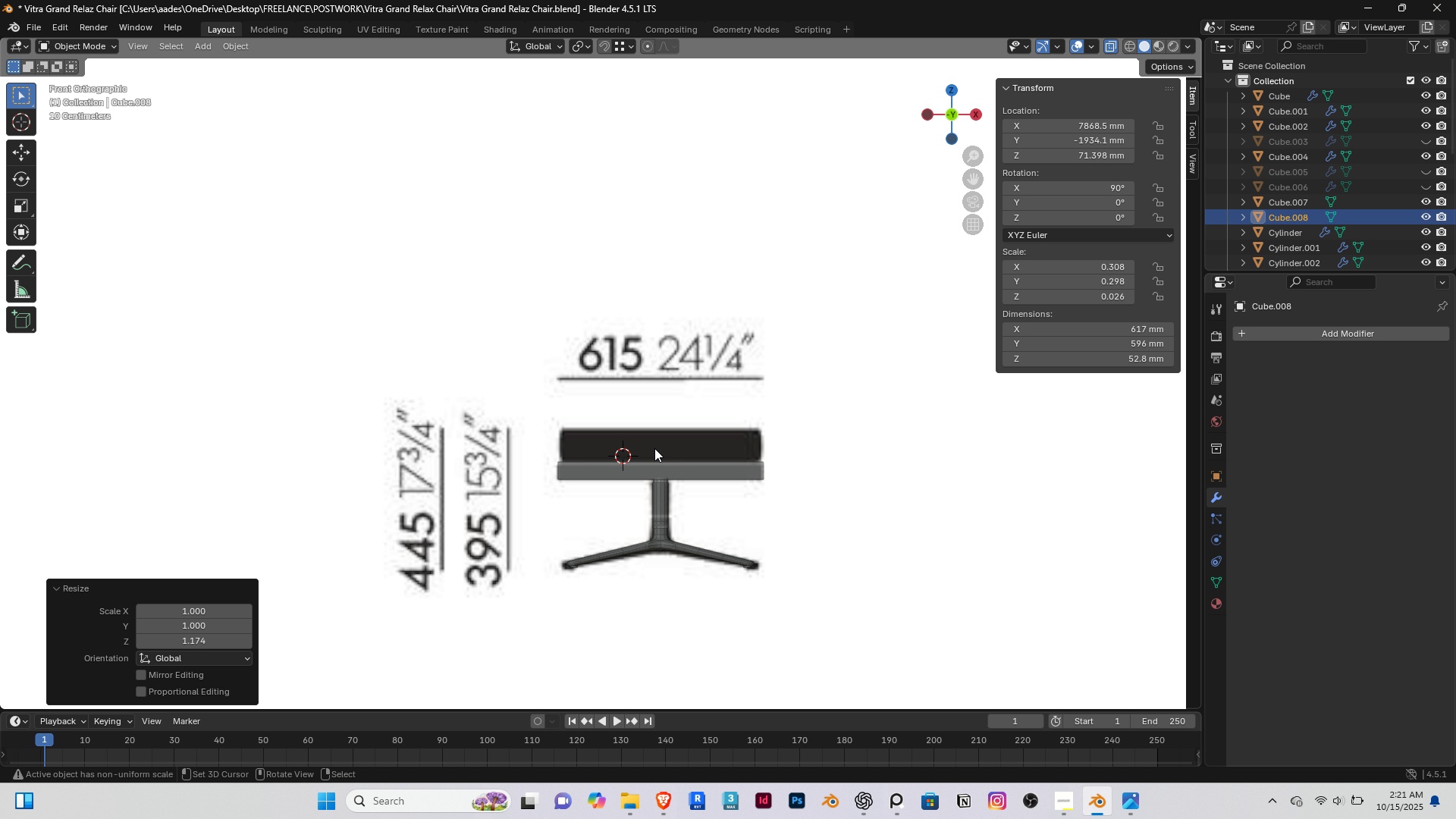 
key(Shift+ShiftRight)
 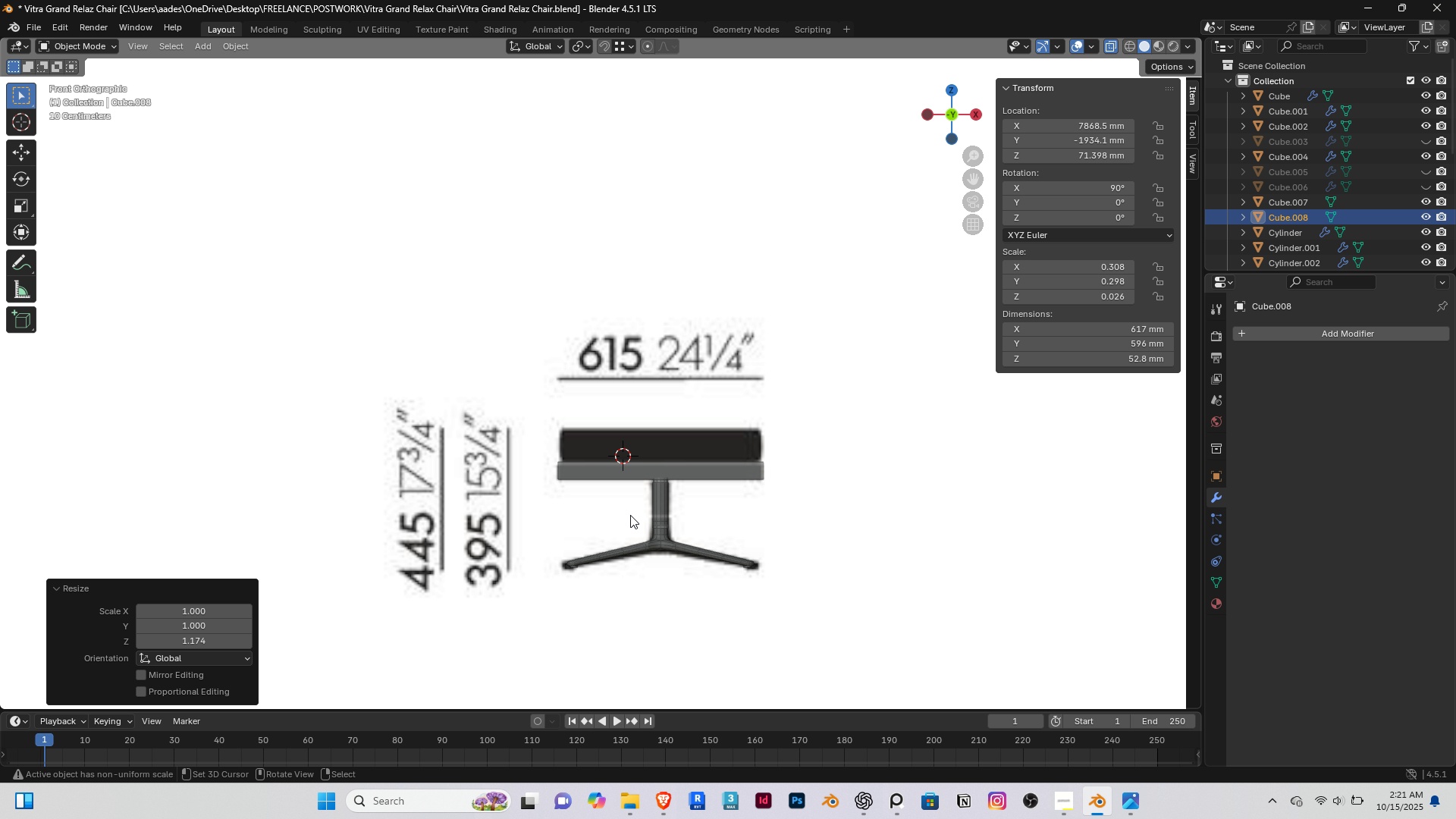 
hold_key(key=ShiftRight, duration=0.34)
 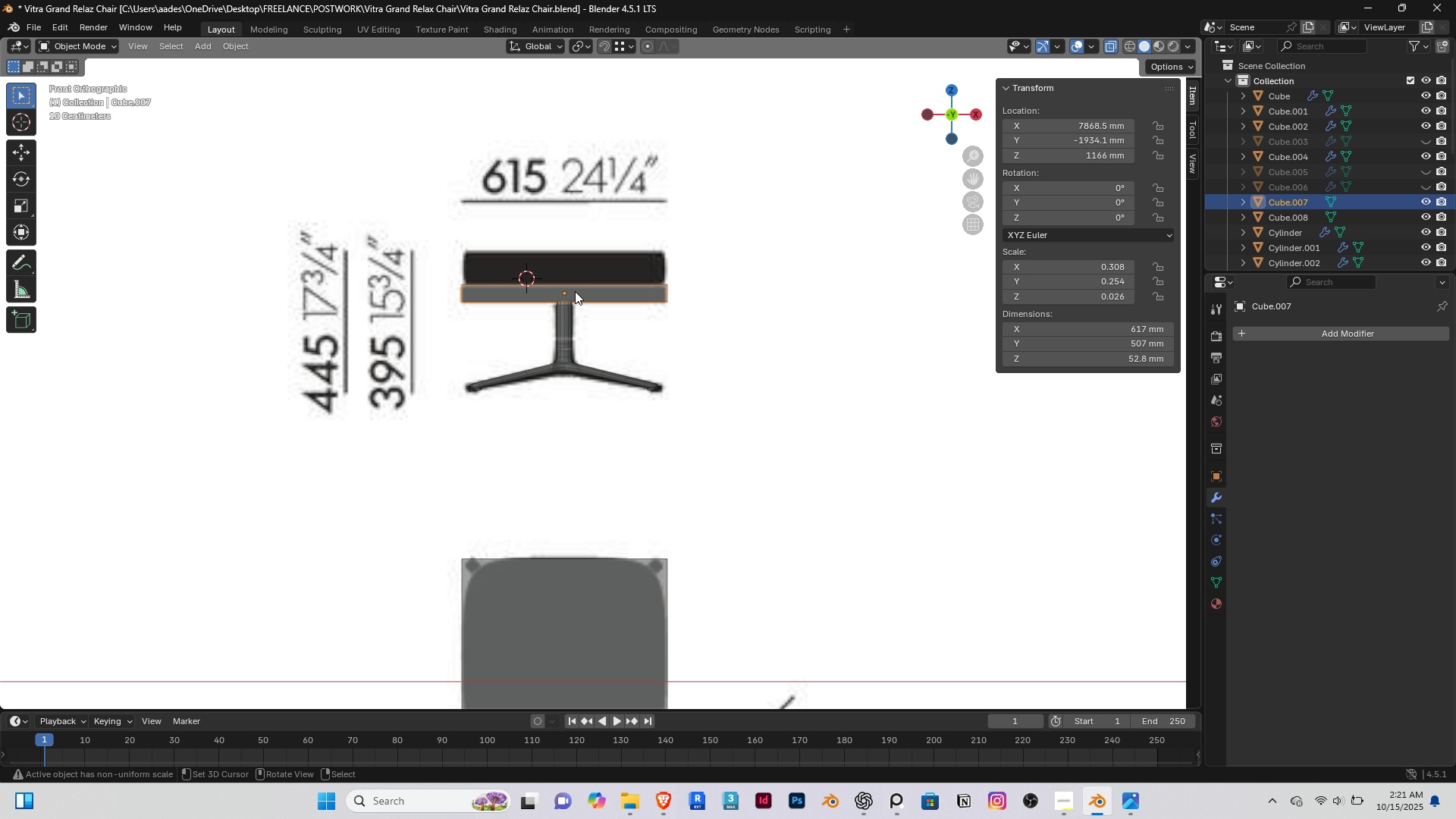 
right_click([575, 291])
 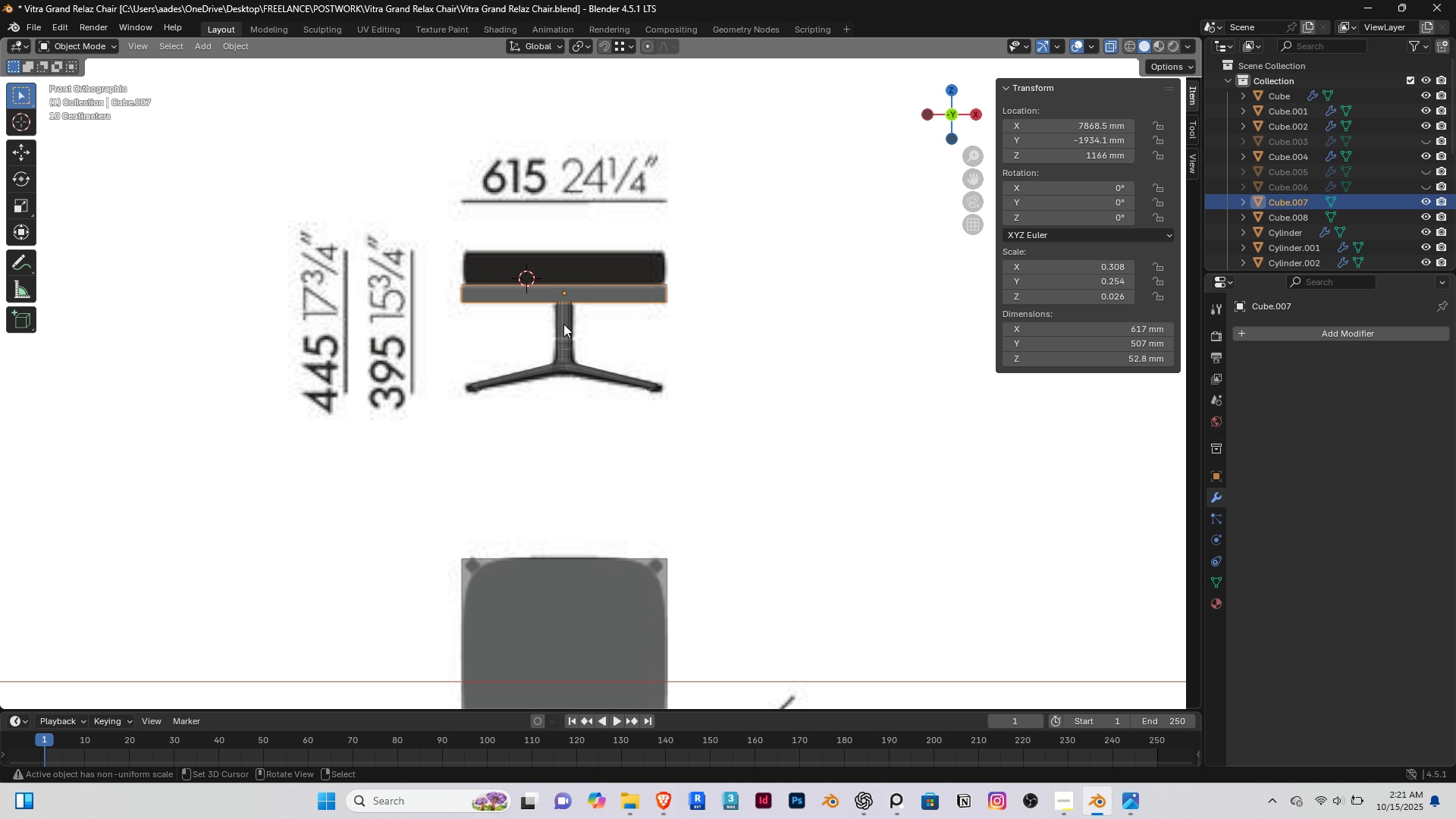 
scroll: coordinate [560, 324], scroll_direction: up, amount: 2.0
 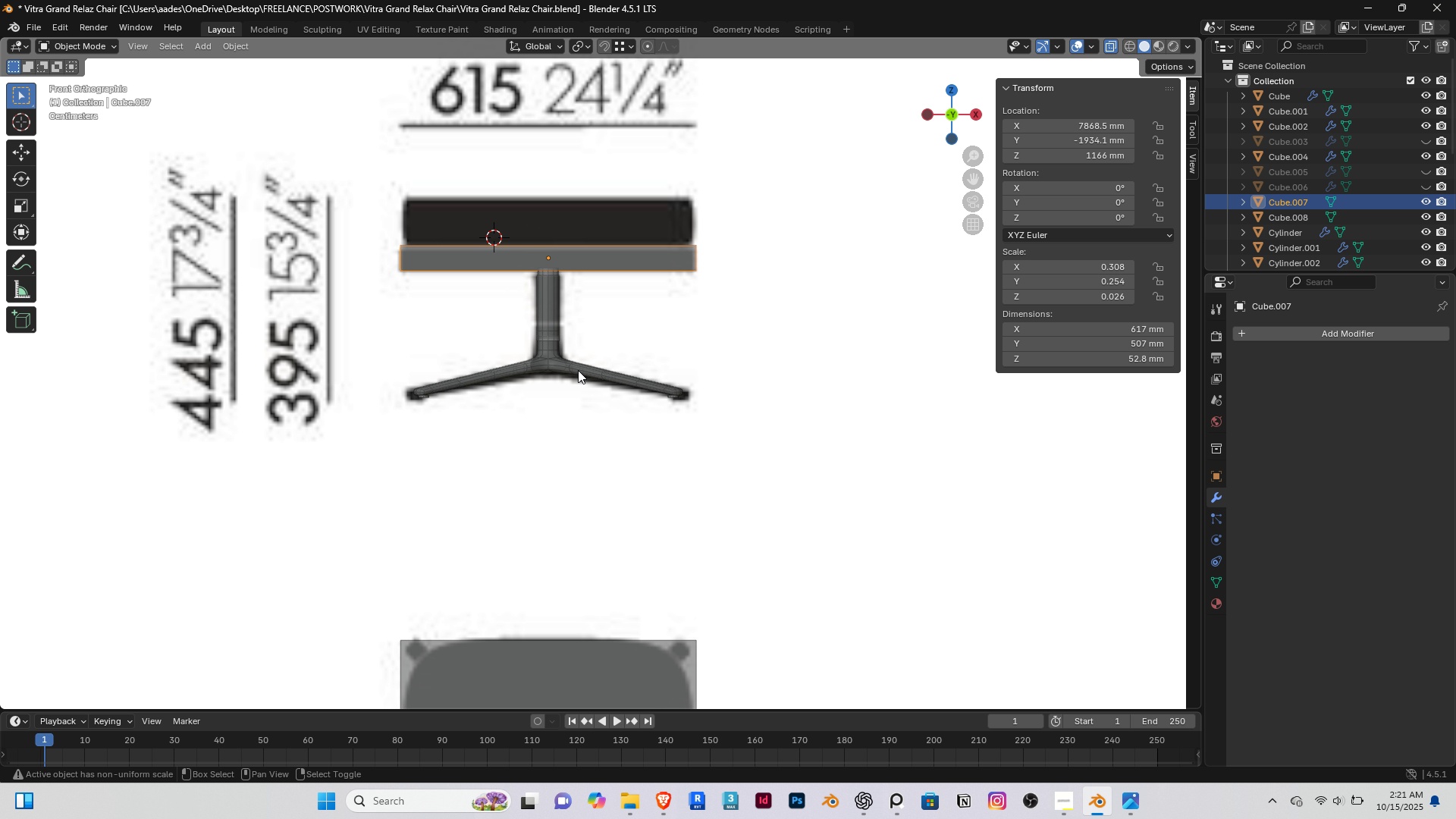 
hold_key(key=ShiftRight, duration=0.33)
 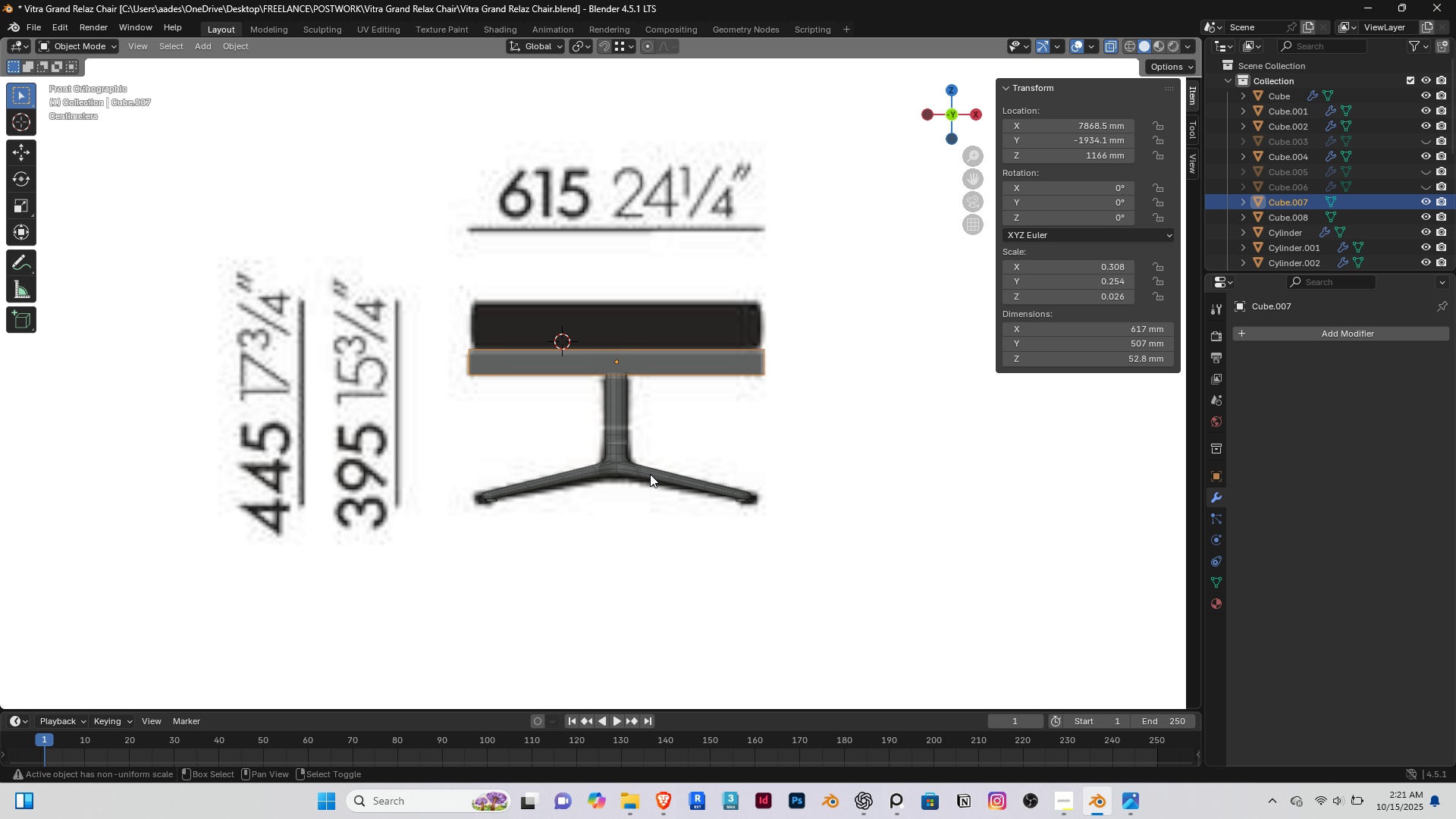 
type(Dz)
 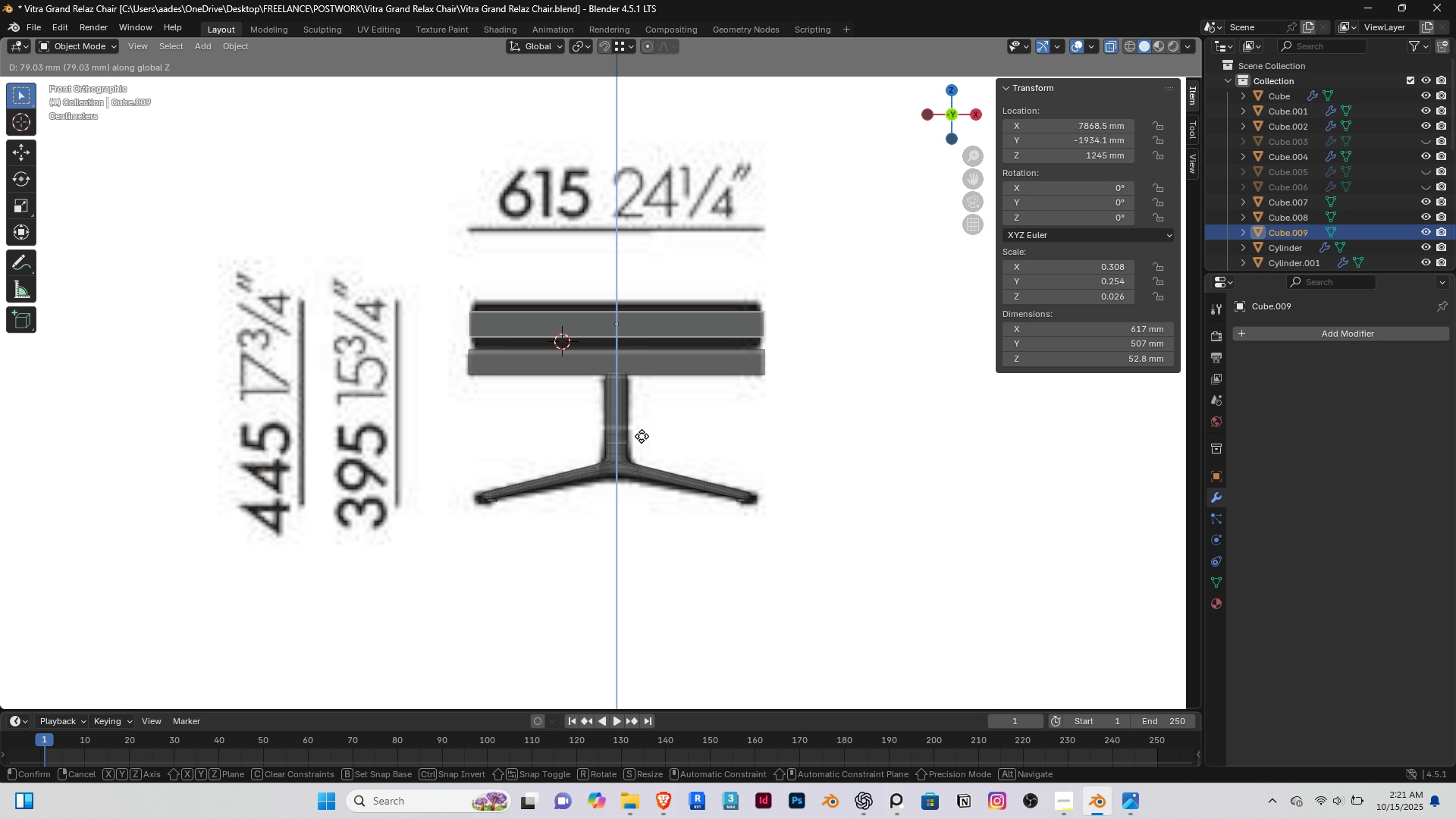 
left_click([642, 436])
 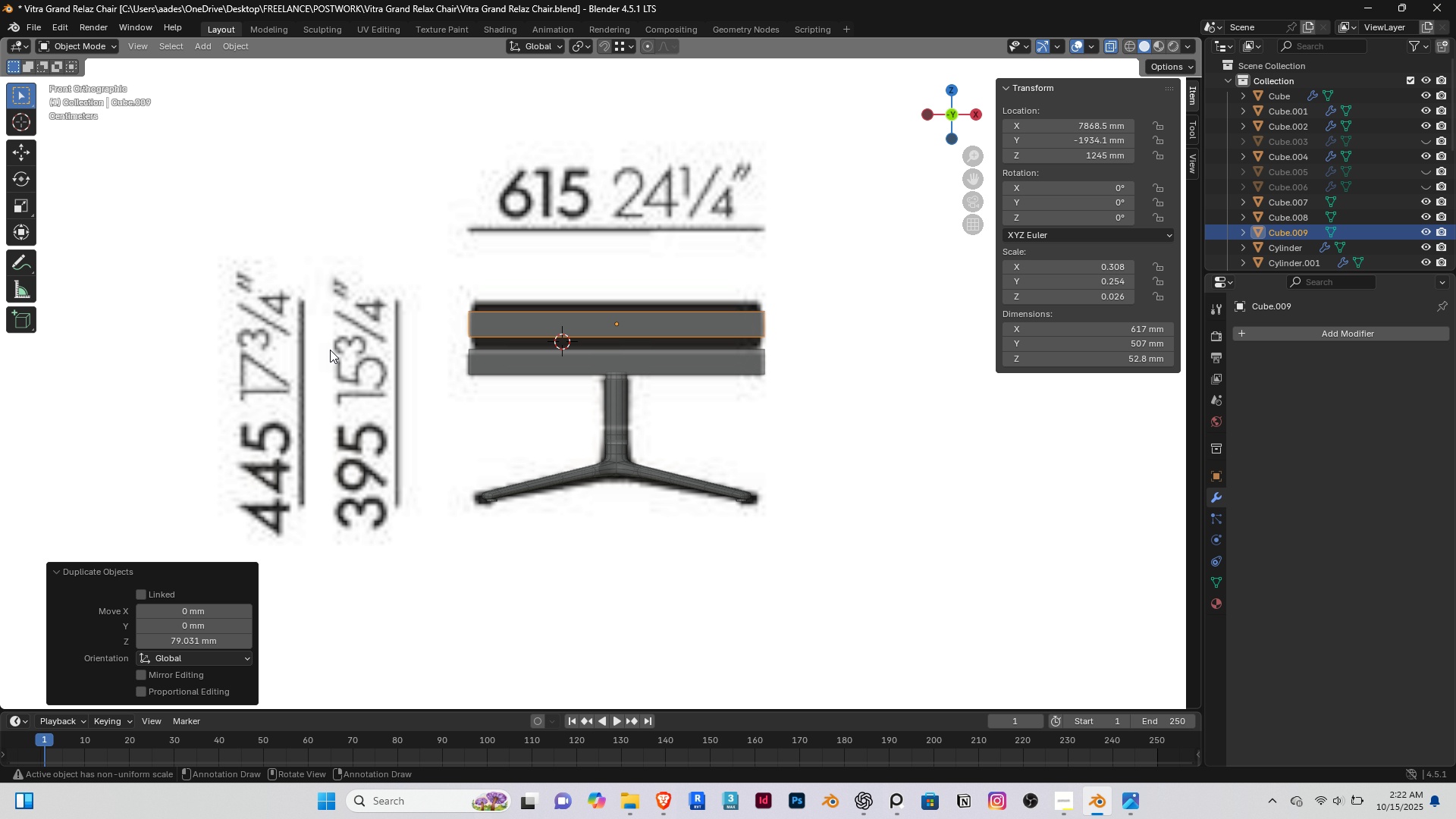 
type(sz)
 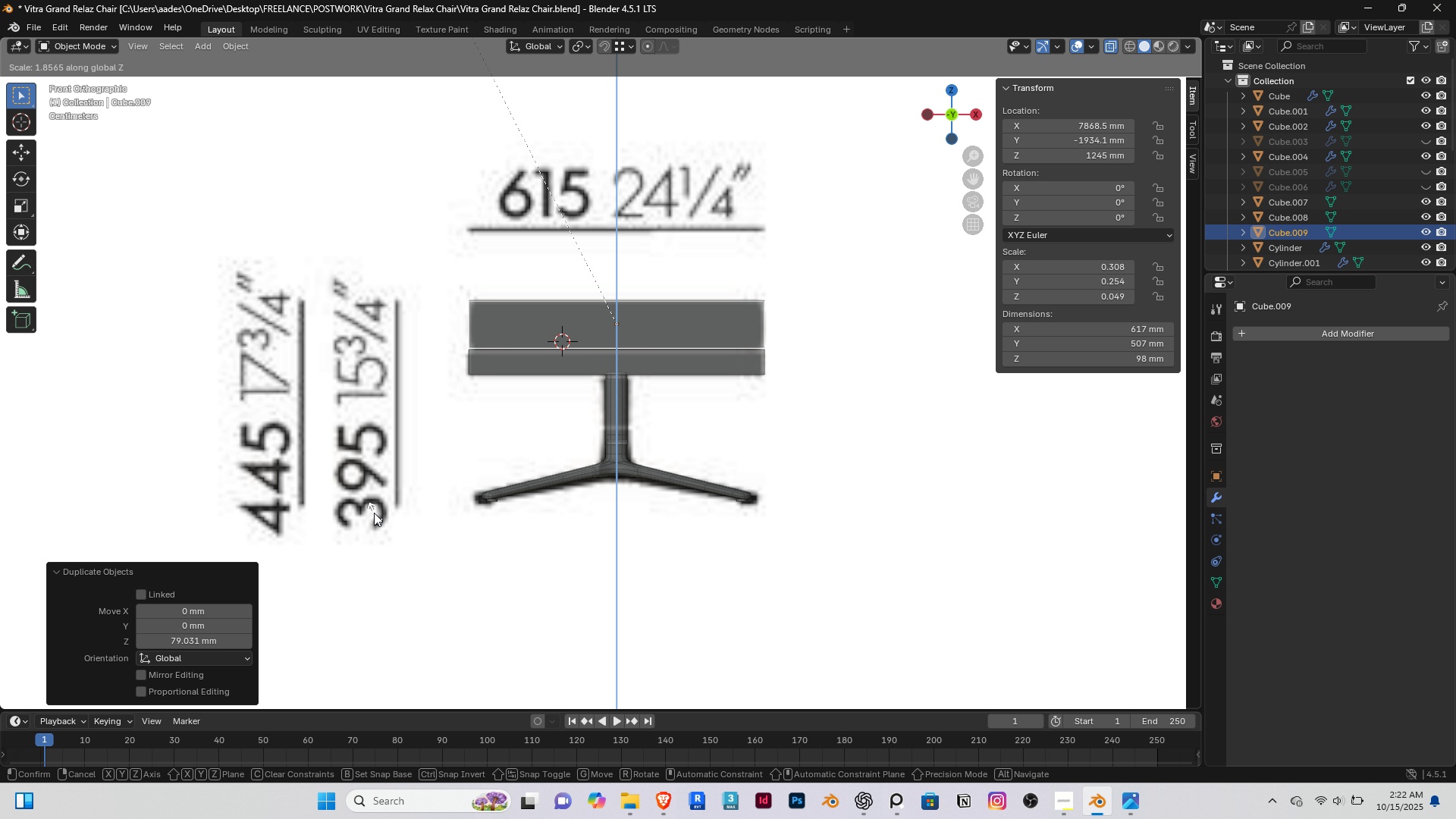 
left_click([371, 505])
 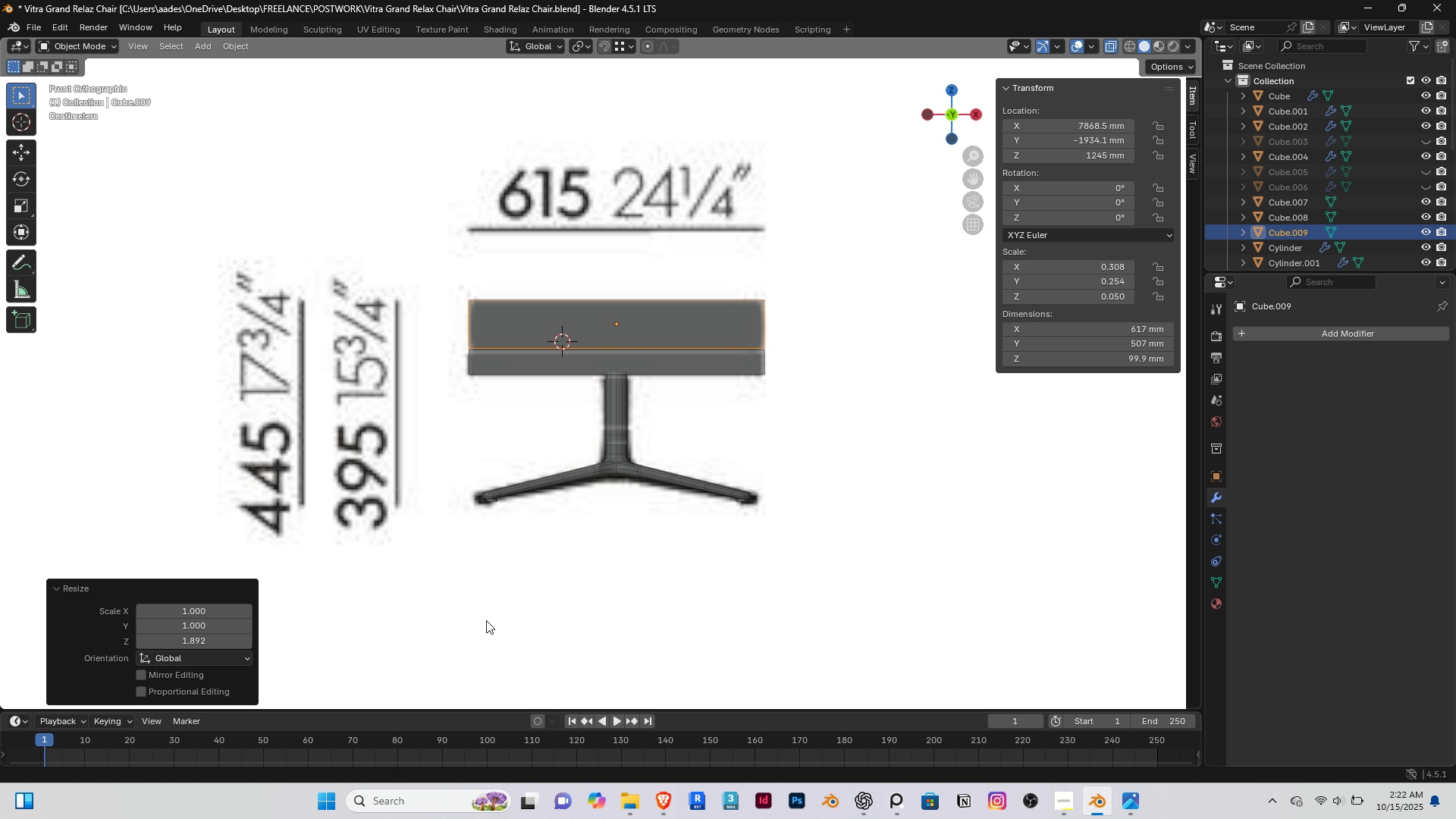 
scroll: coordinate [519, 556], scroll_direction: down, amount: 5.0
 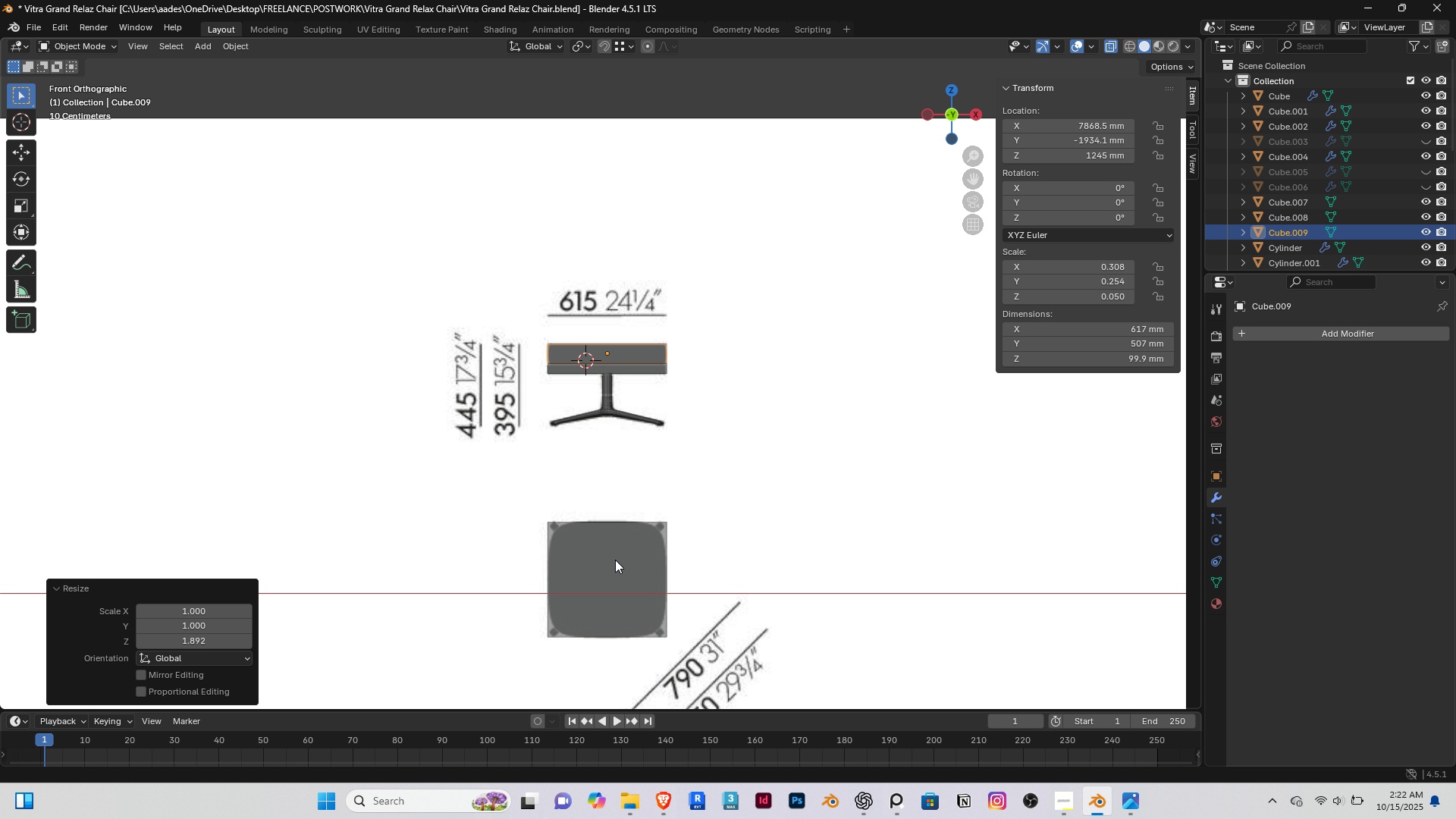 
right_click([615, 560])
 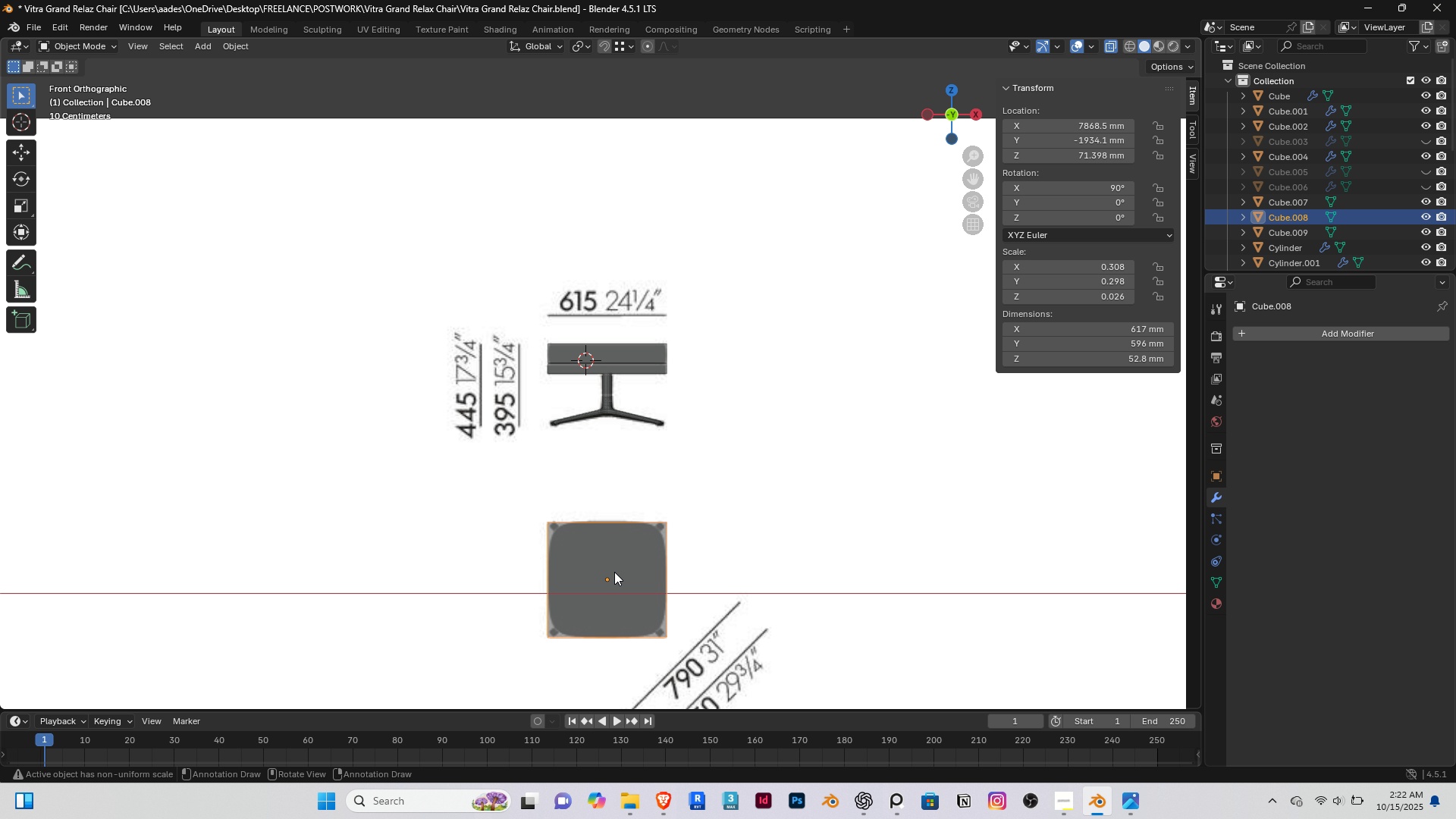 
key(D)
 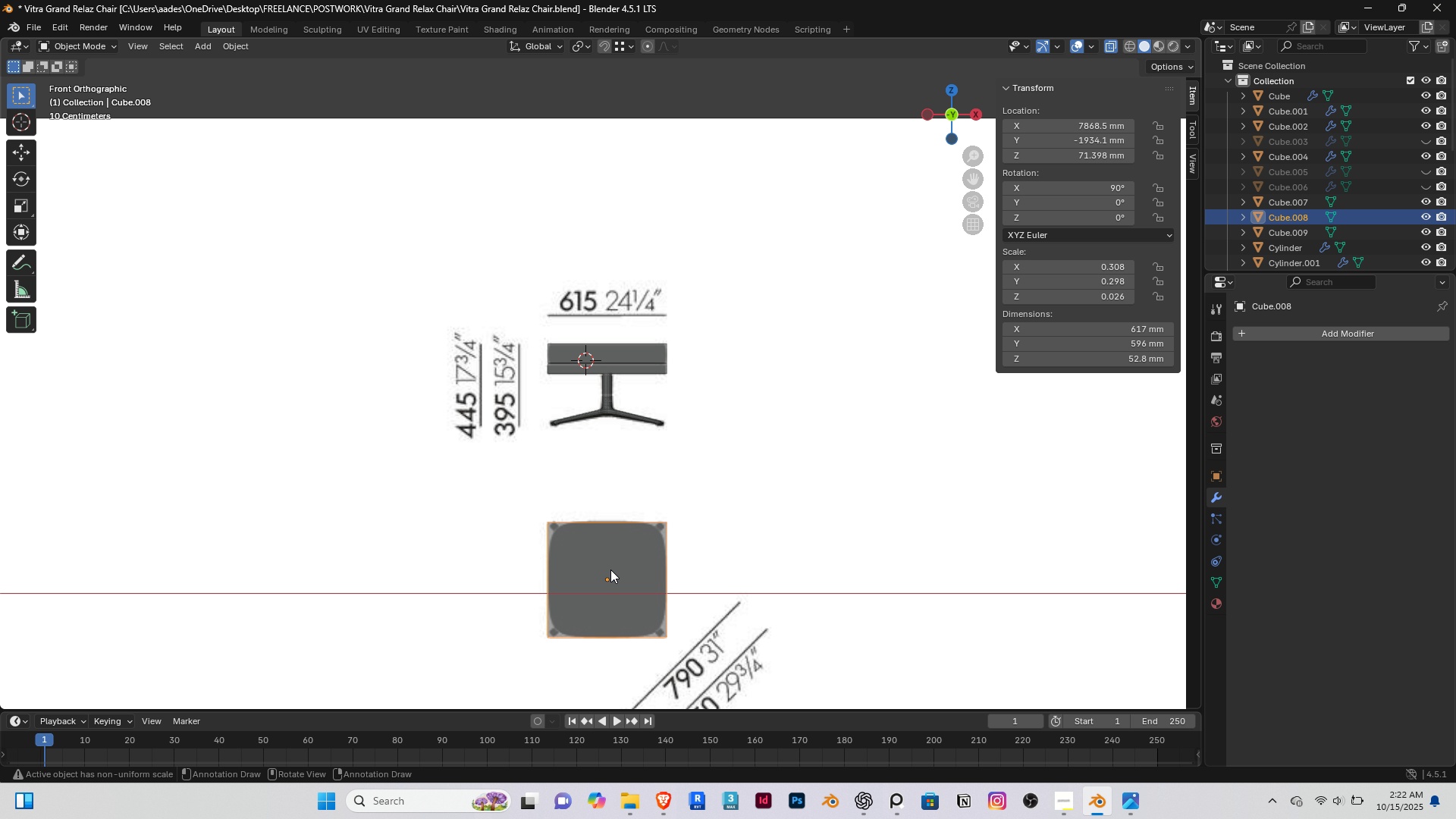 
key(Delete)
 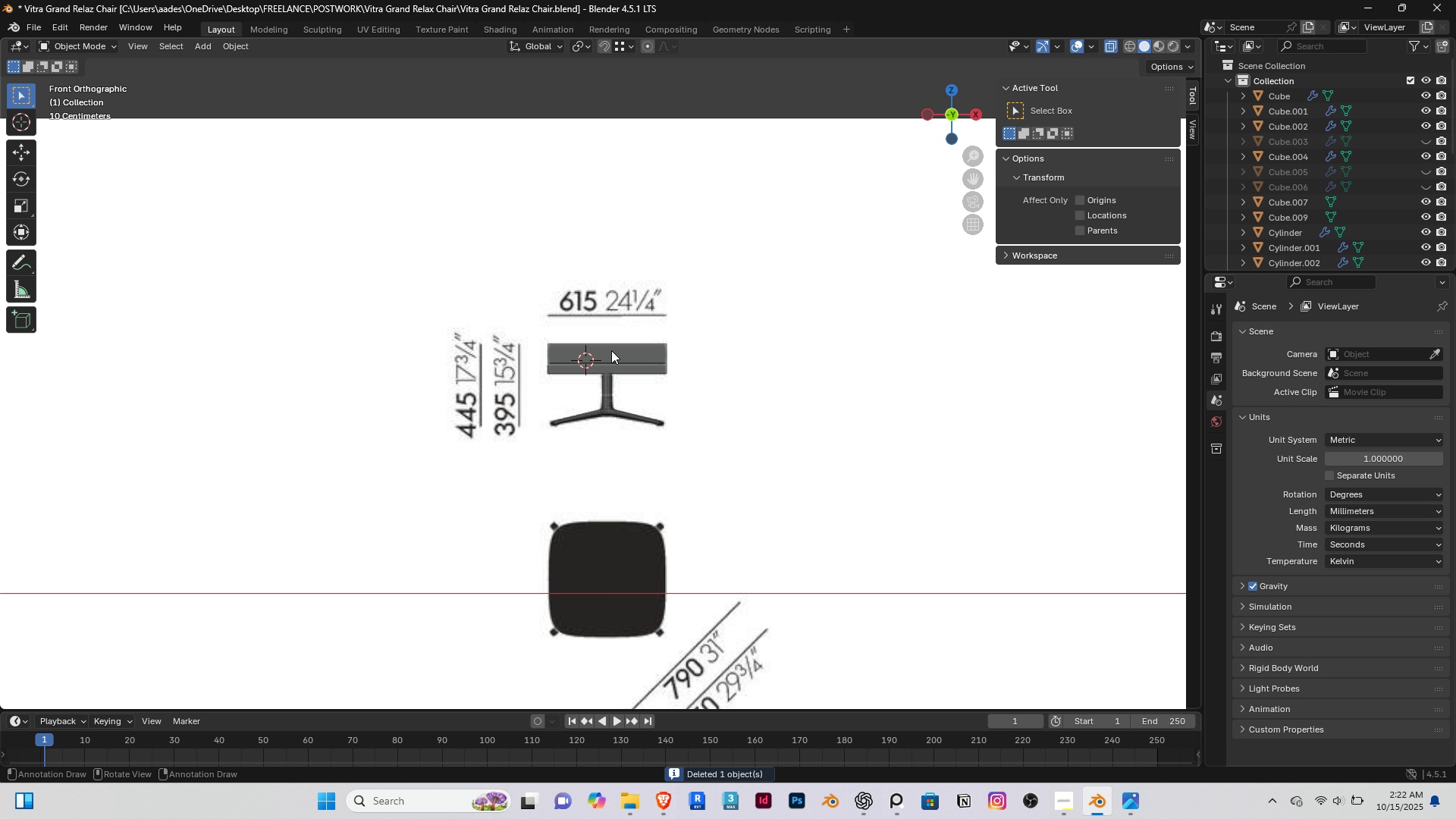 
right_click([611, 350])
 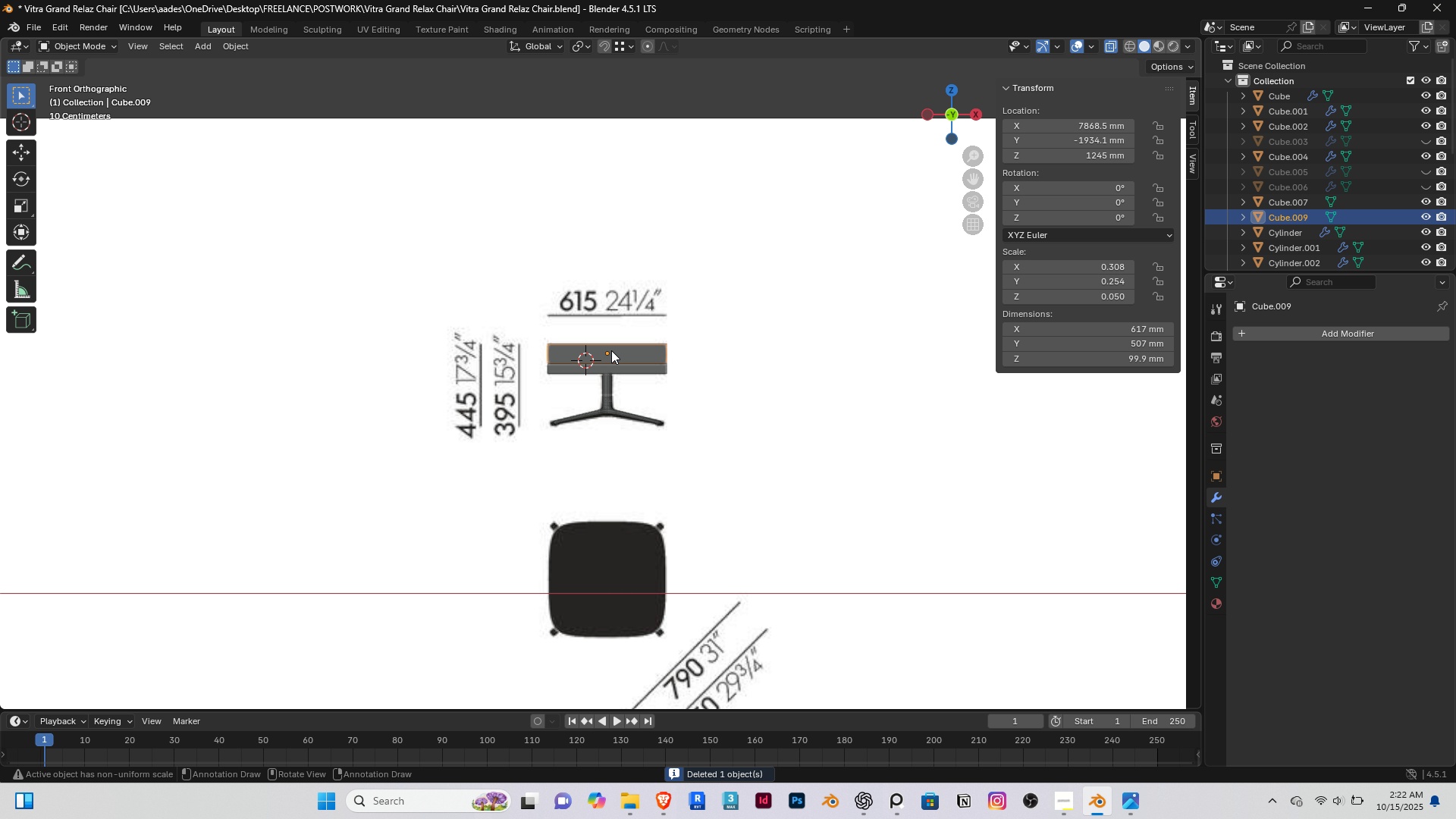 
type(Dz)
 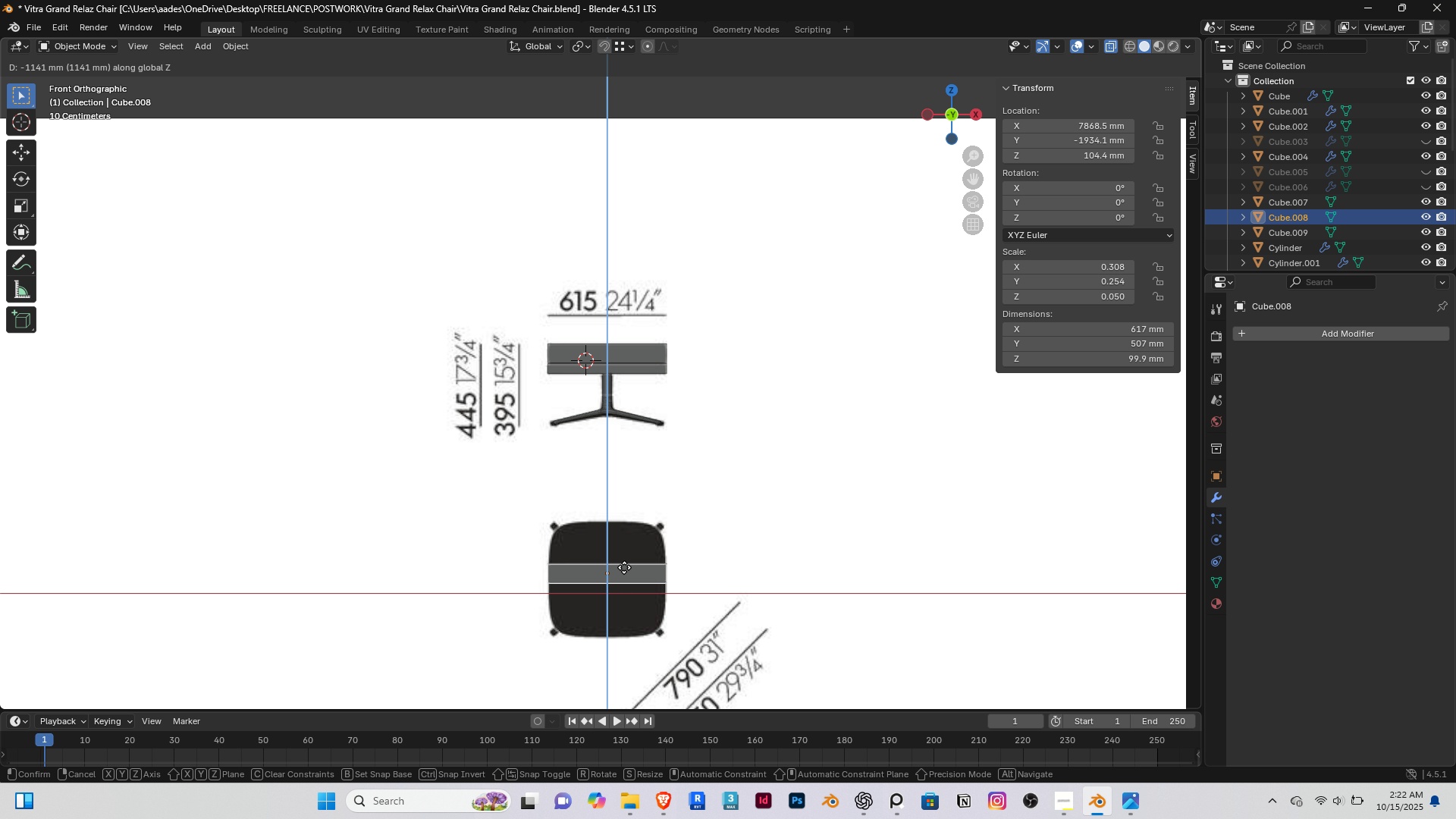 
left_click([624, 567])
 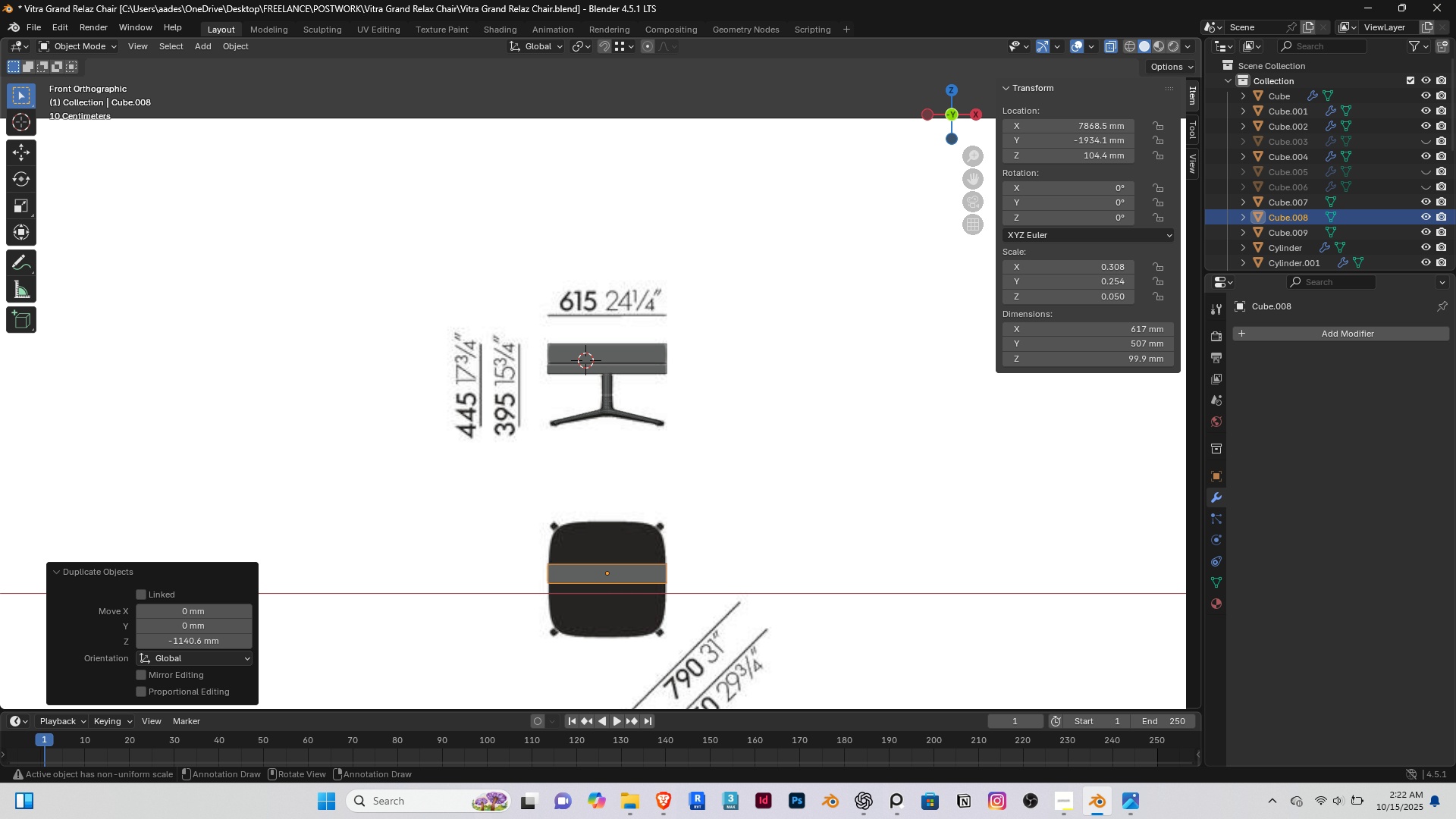 
type(rx90)
 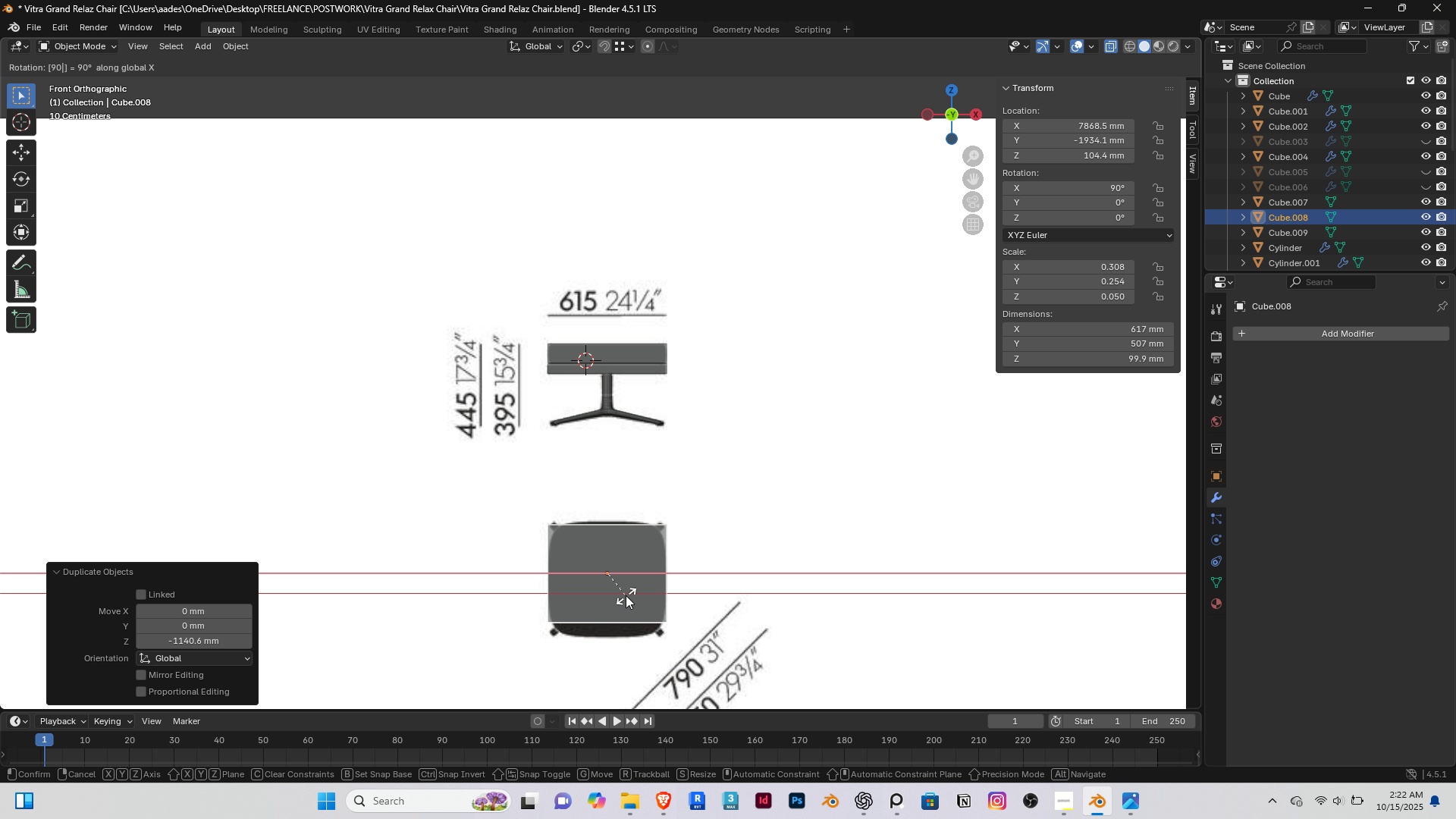 
key(Enter)
 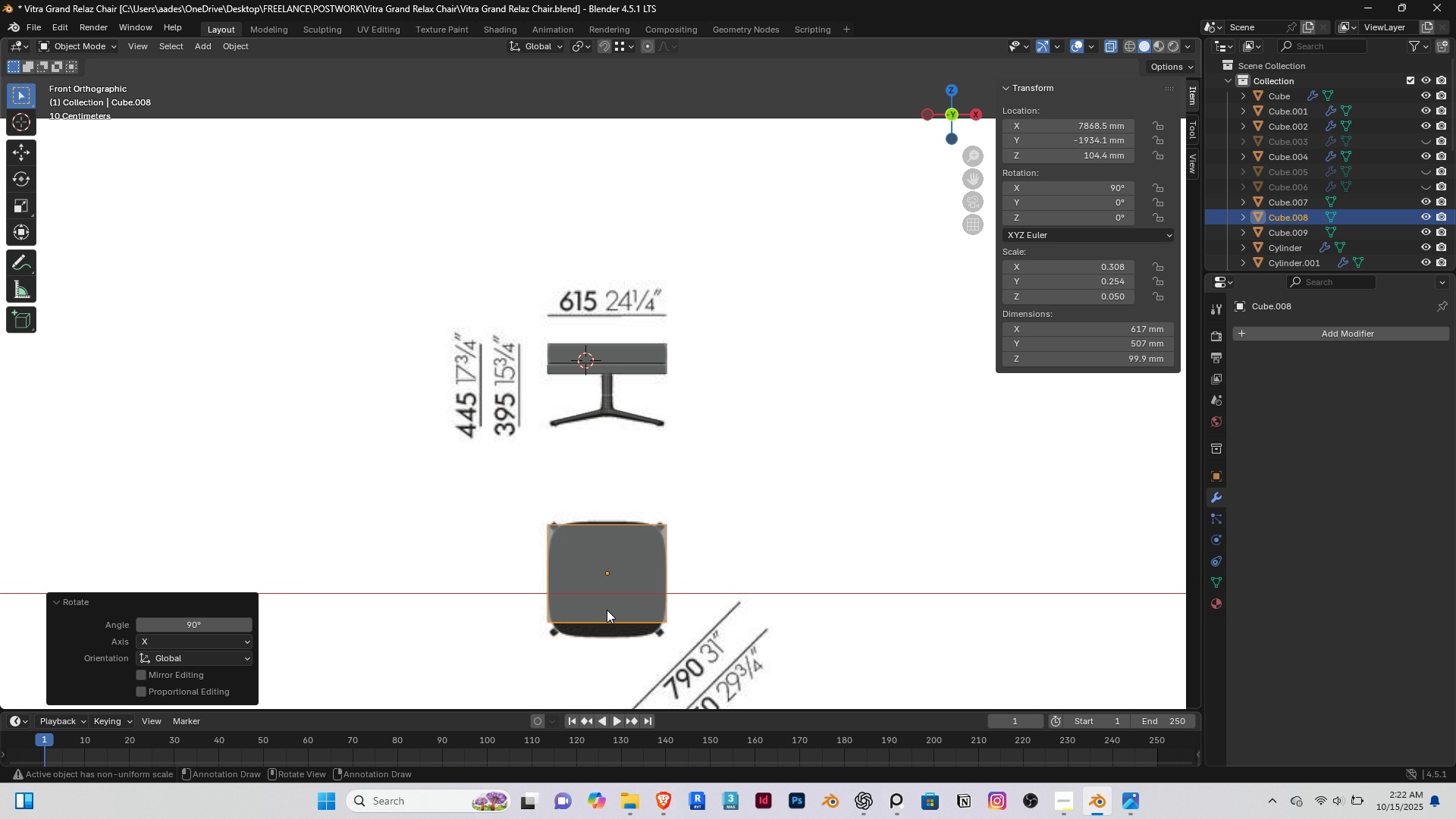 
scroll: coordinate [607, 610], scroll_direction: up, amount: 2.0
 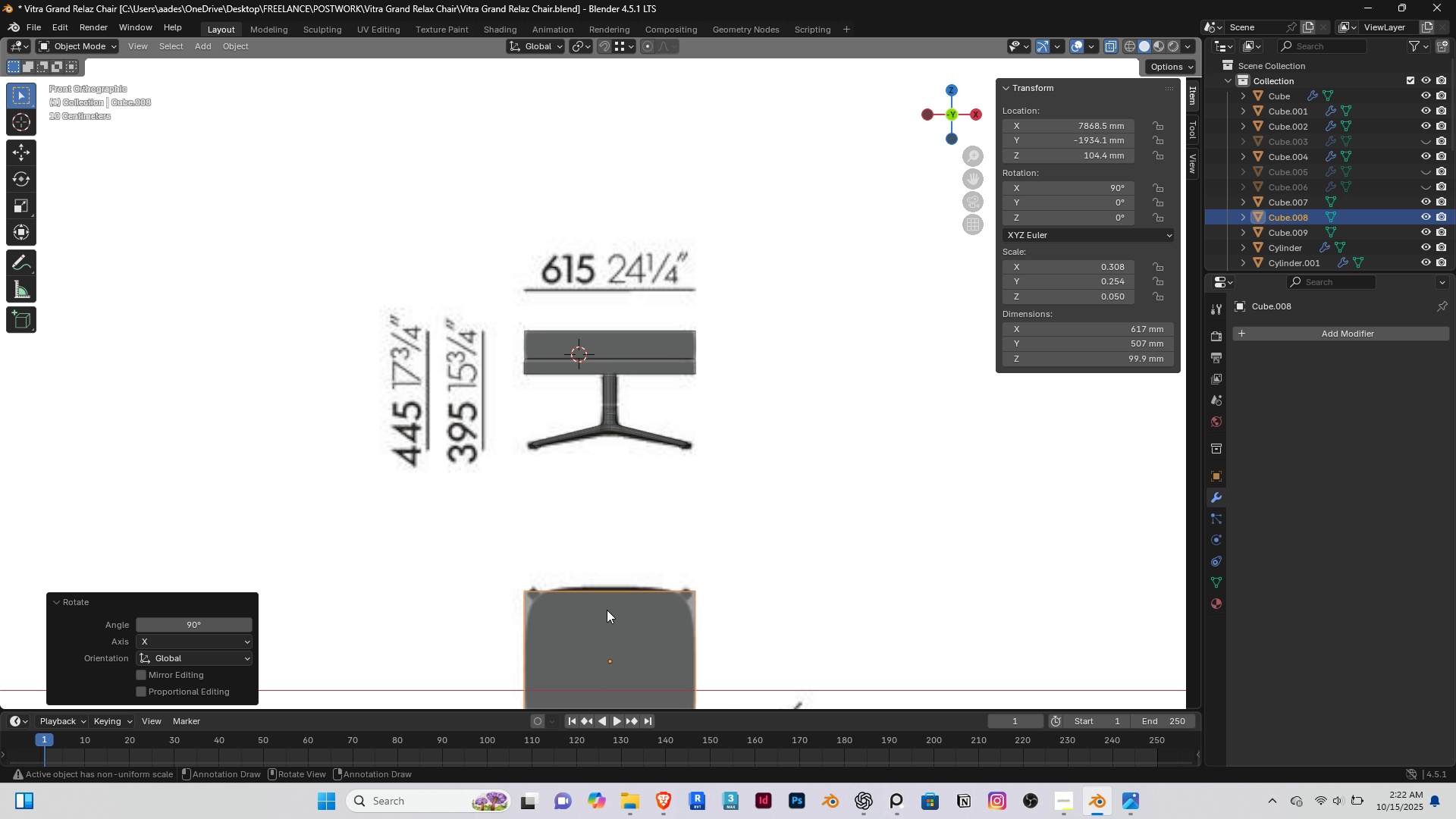 
type(gyxz[Home])
 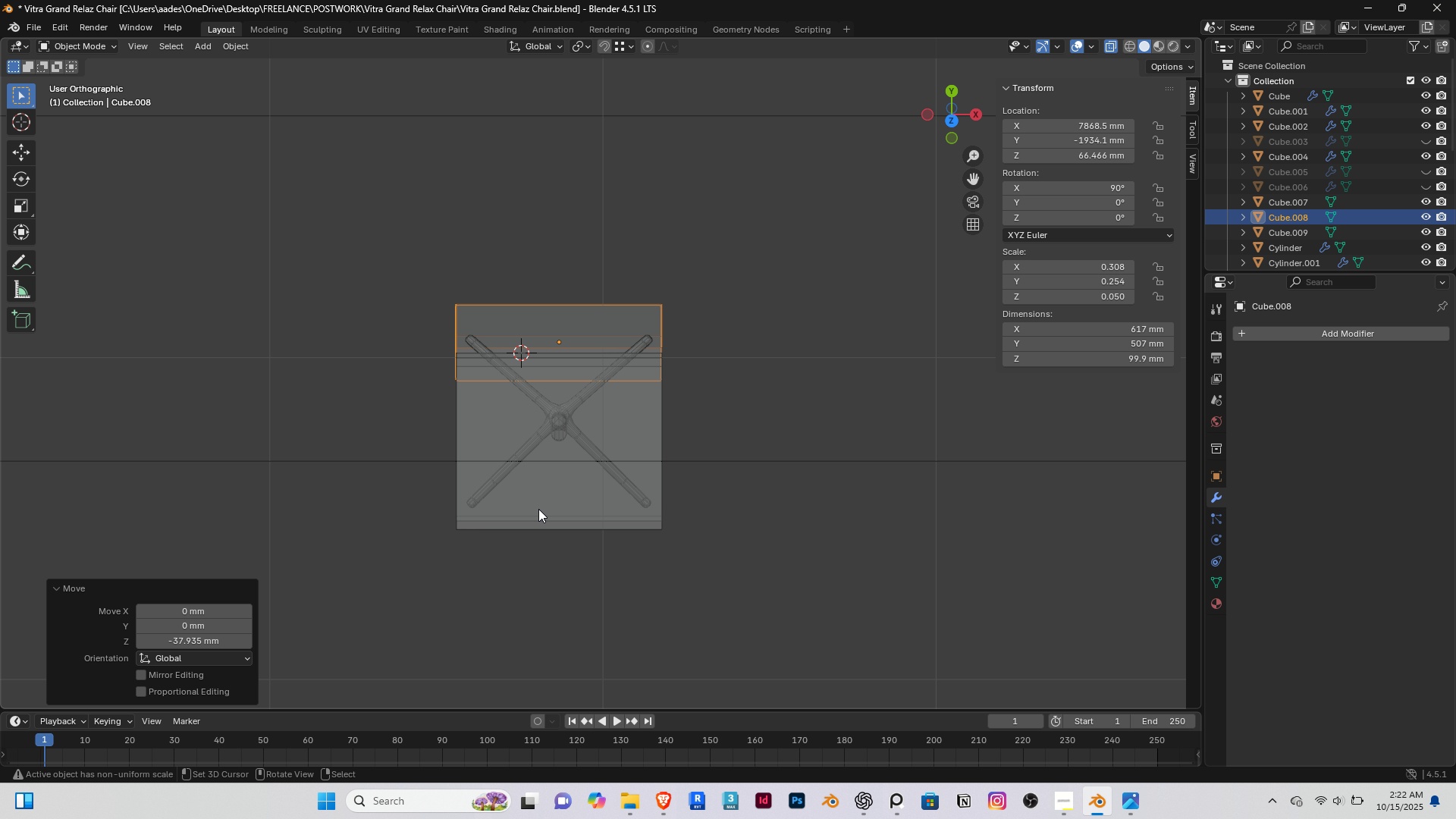 
scroll: coordinate [555, 501], scroll_direction: up, amount: 2.0
 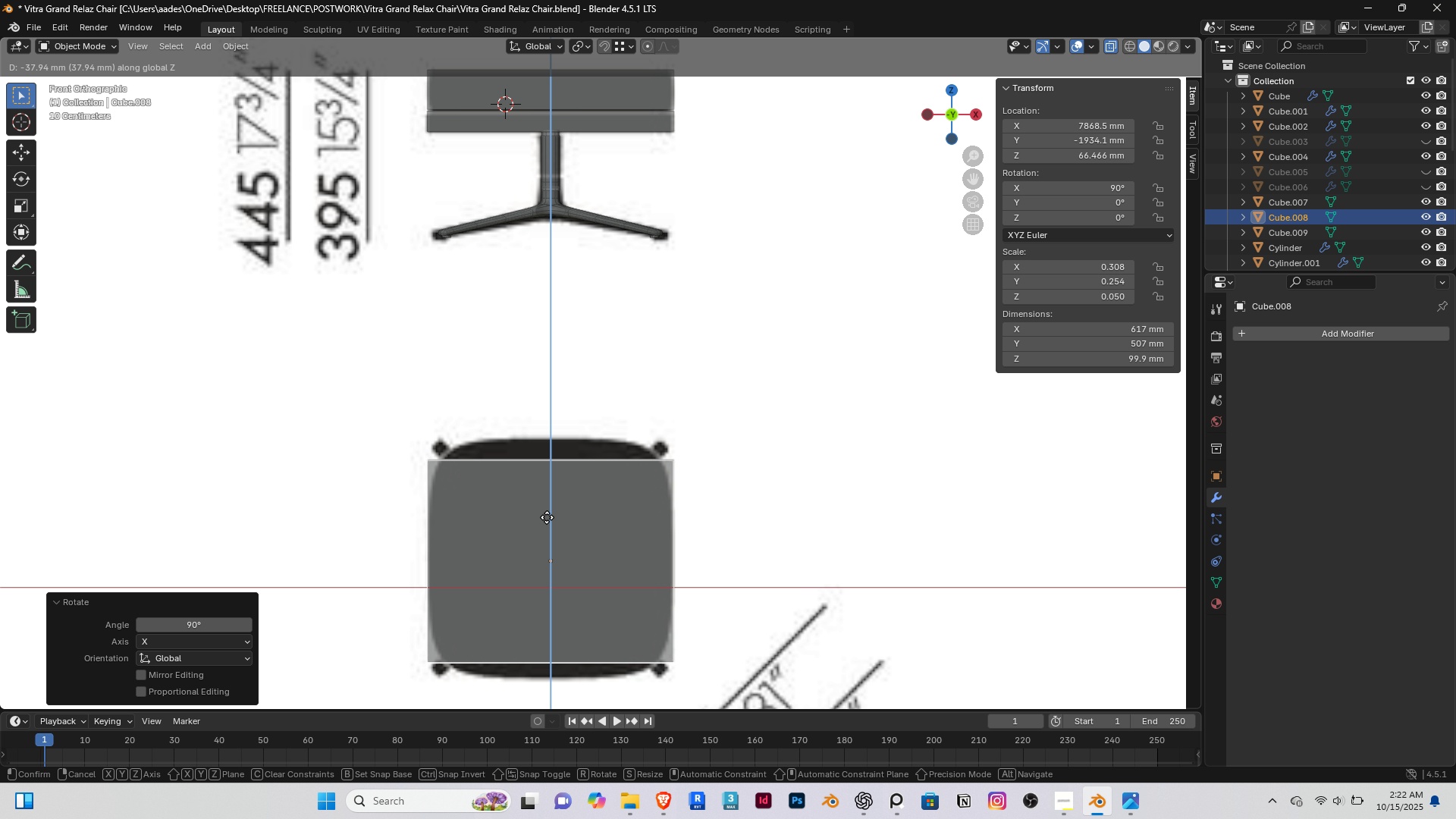 
key(ArrowUp)
 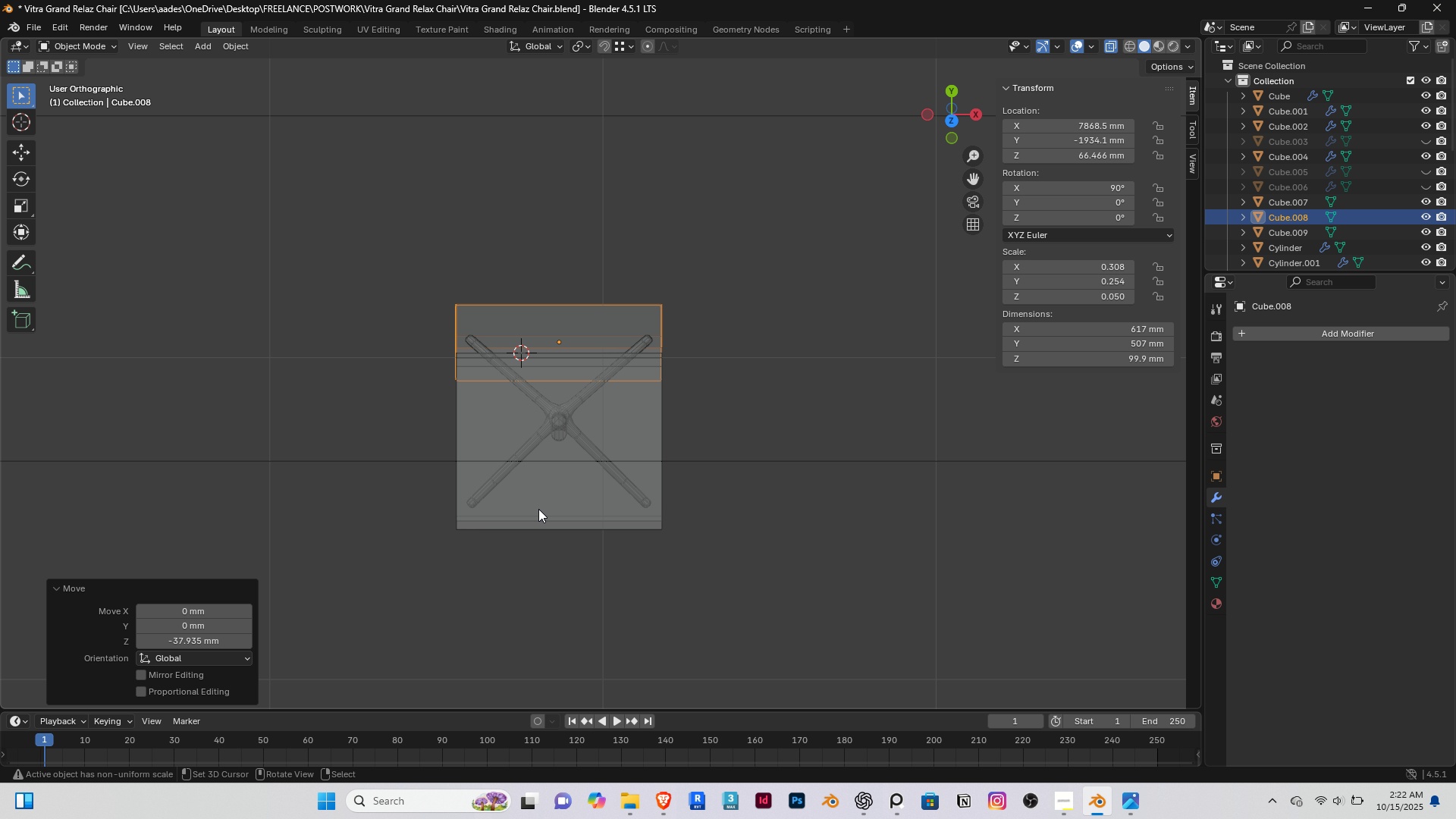 
scroll: coordinate [538, 509], scroll_direction: down, amount: 4.0
 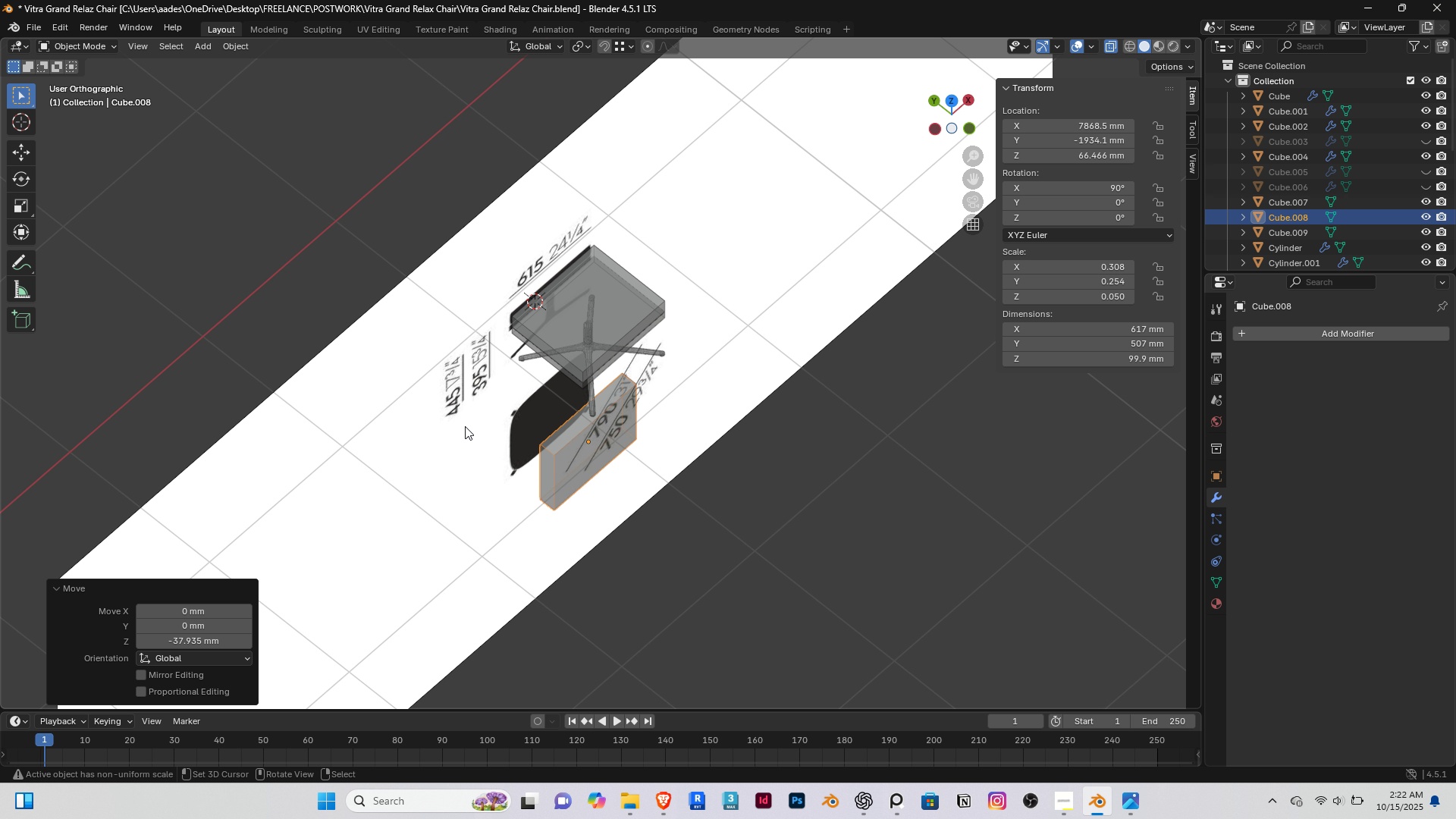 
key(End)
 